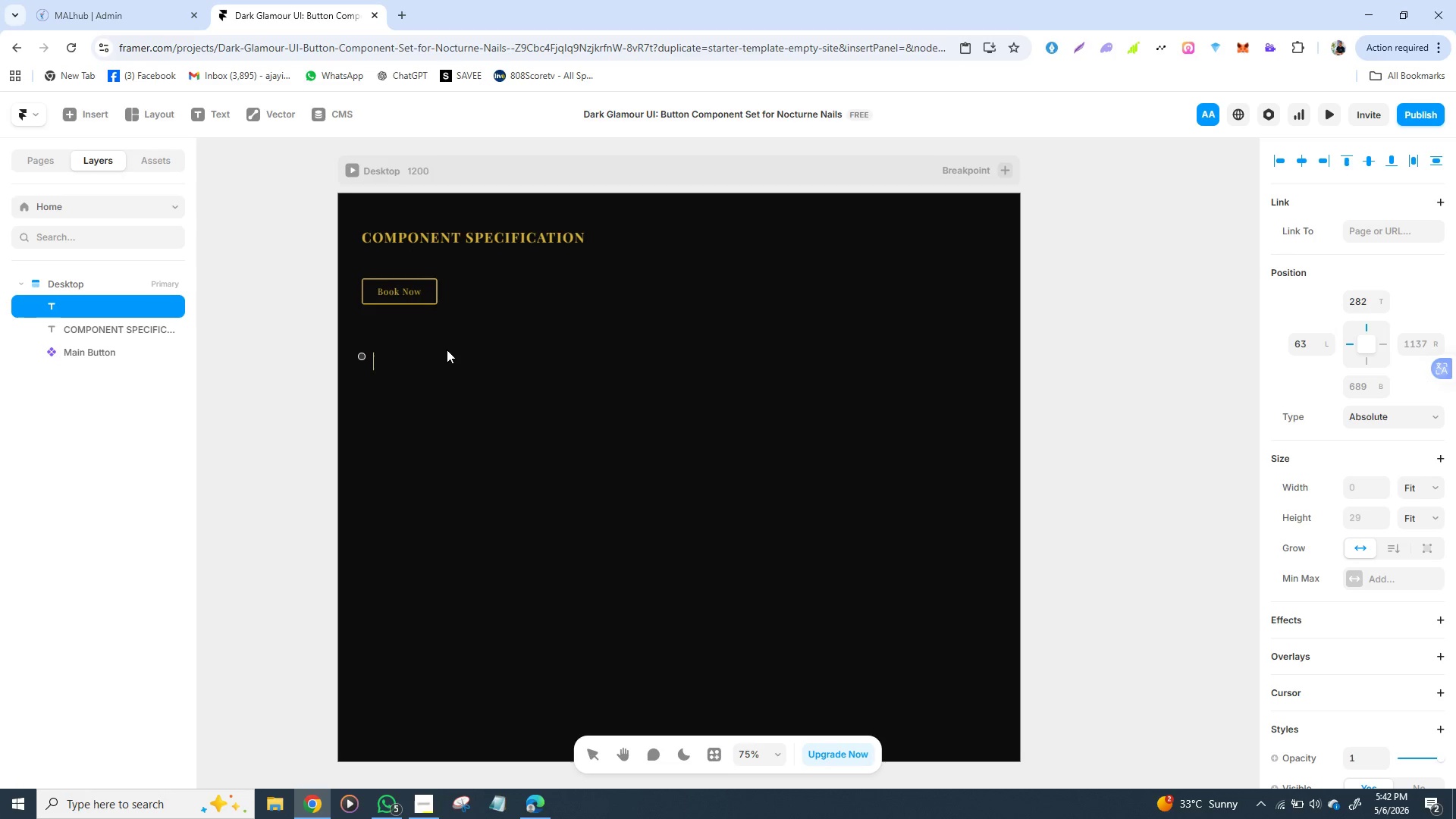 
type(Book Now)
 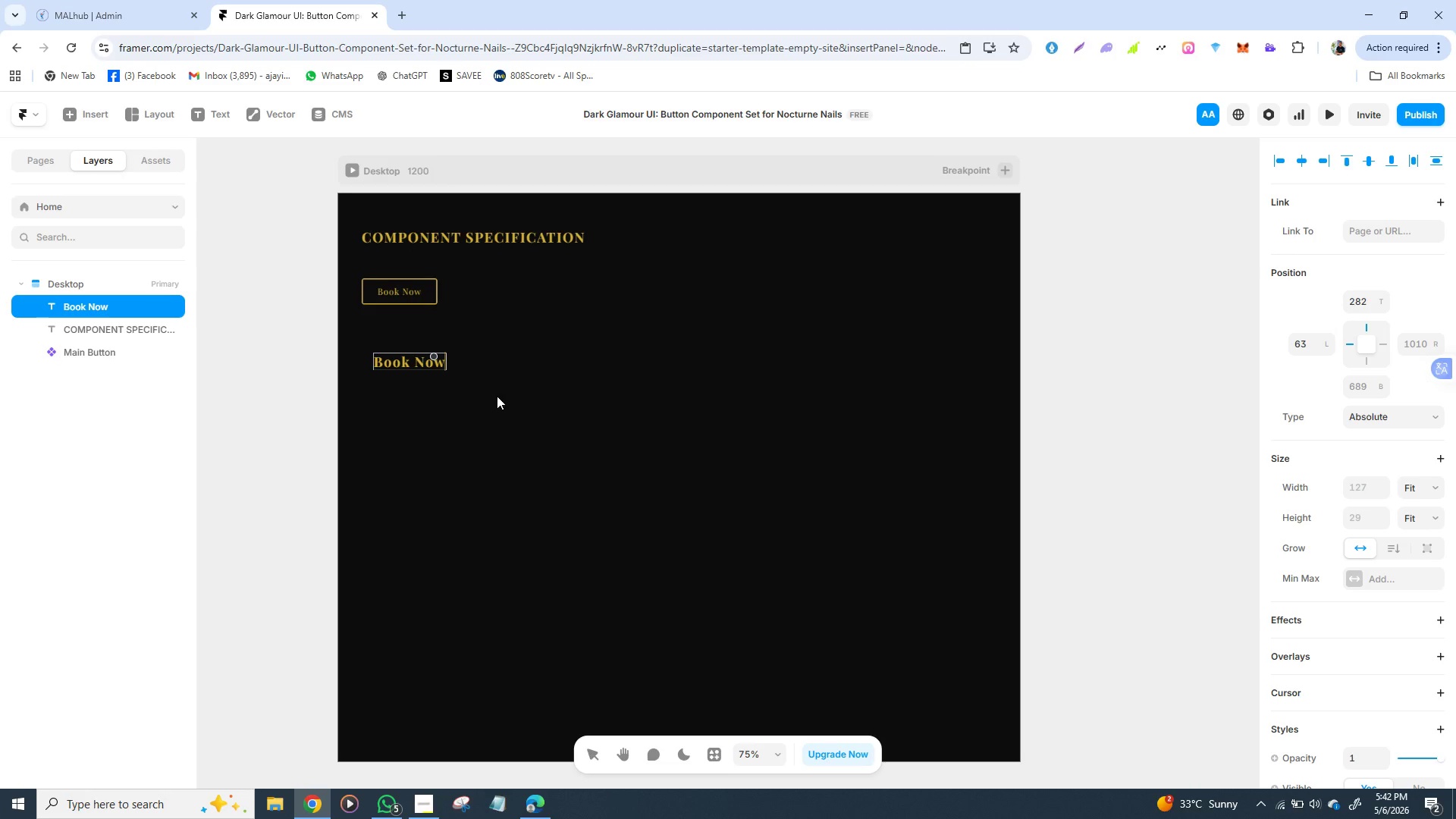 
left_click([497, 396])
 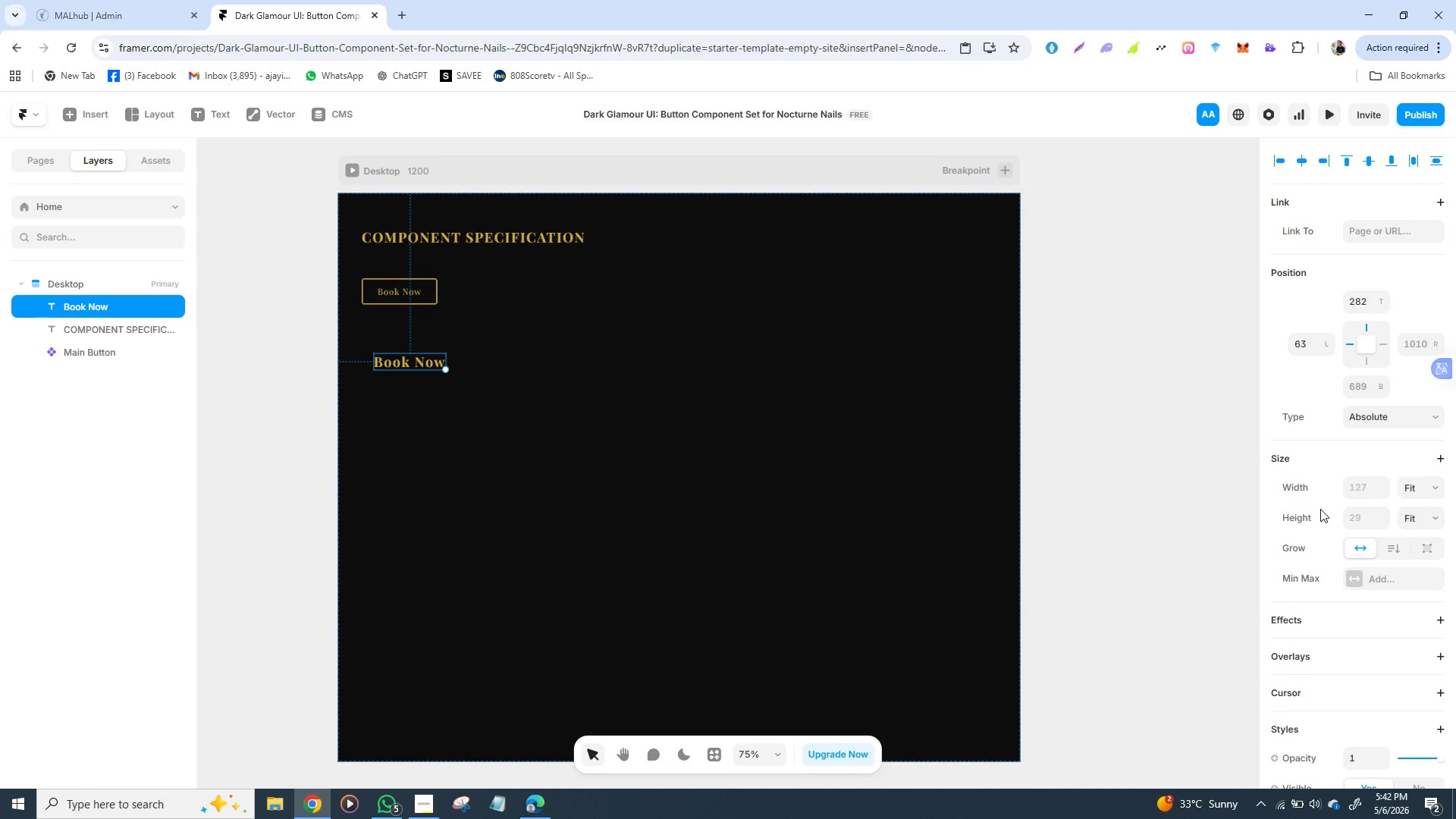 
wait(8.44)
 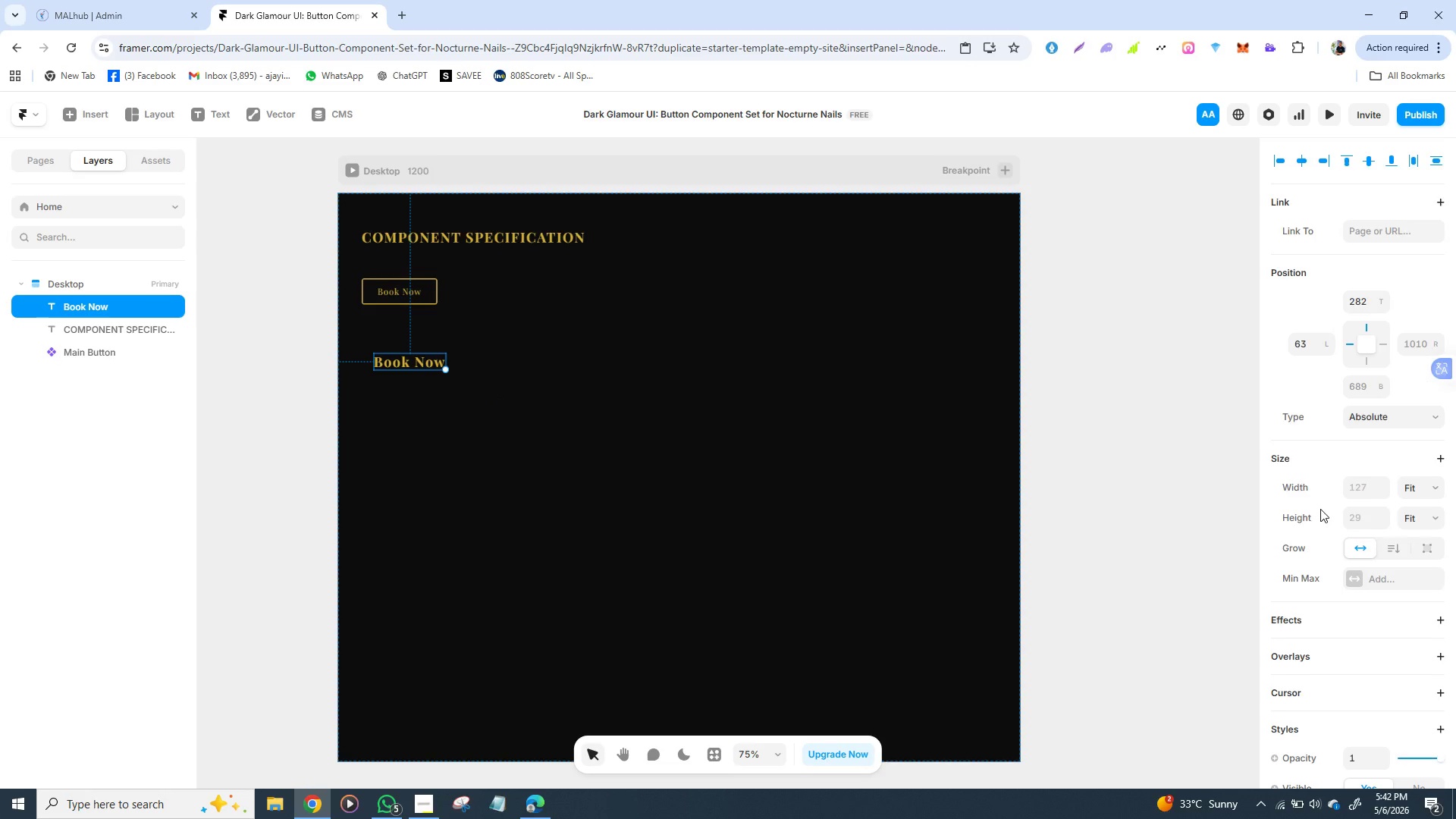 
left_click([1378, 613])
 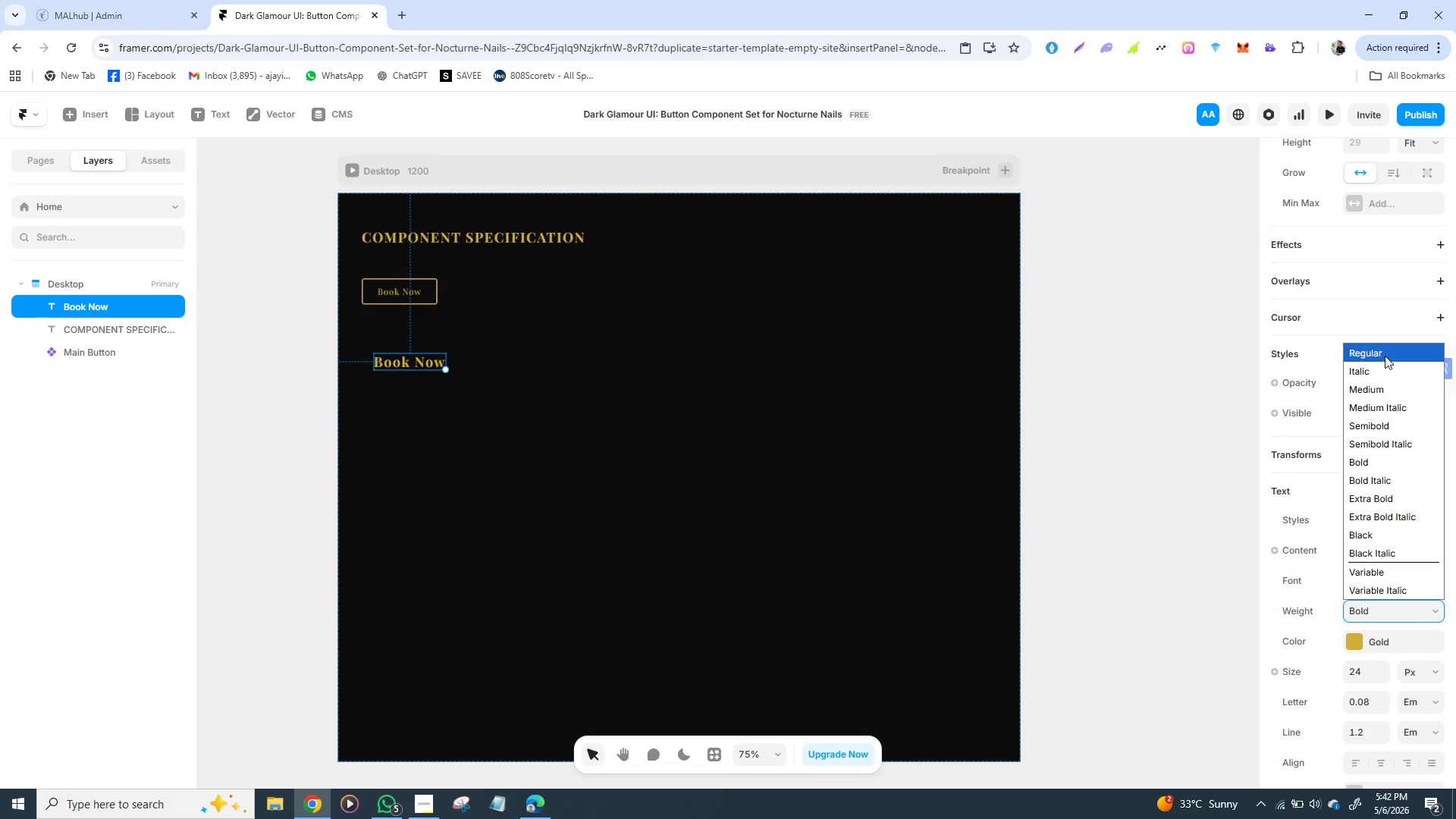 
left_click([1385, 356])
 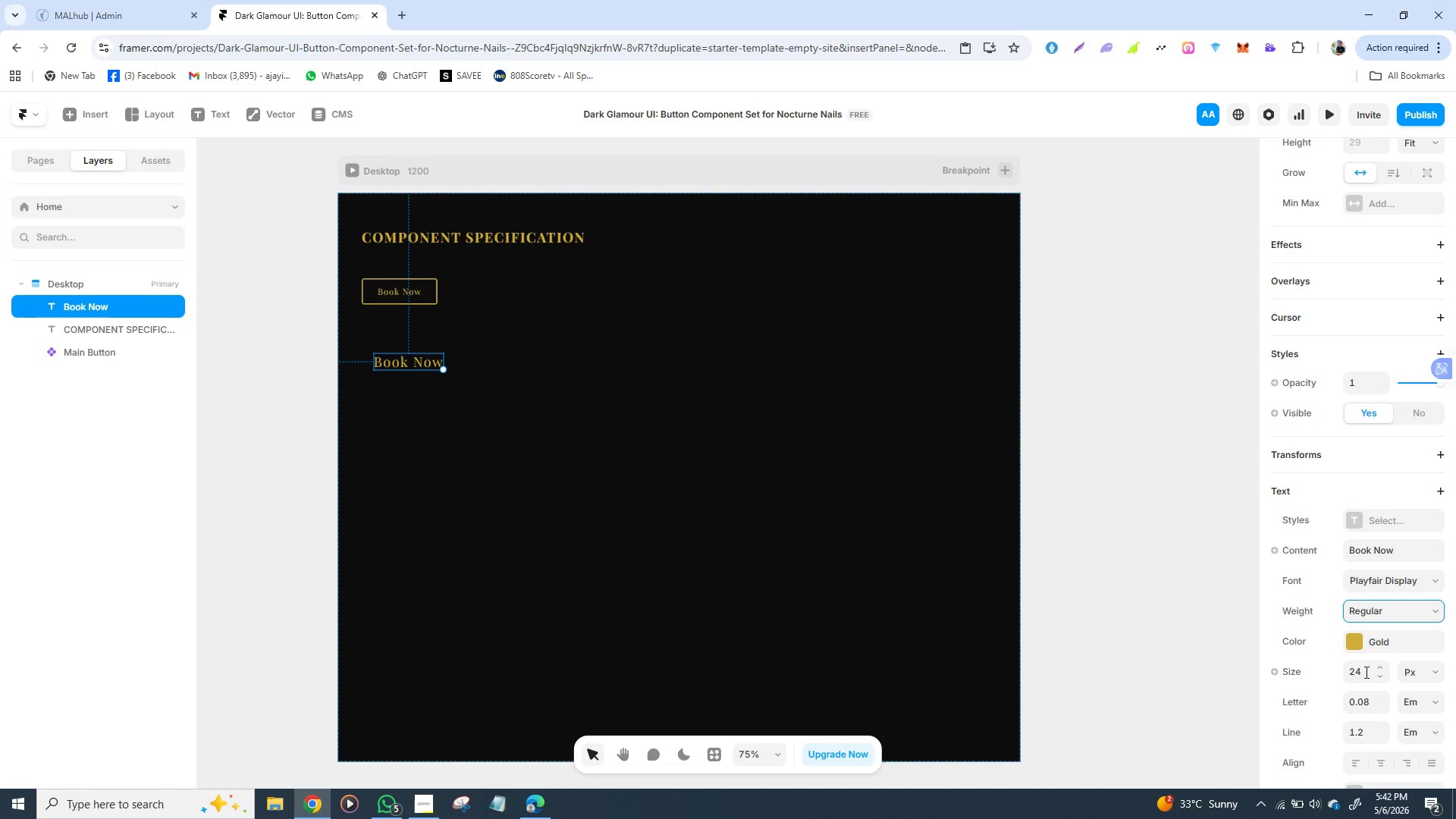 
left_click([1365, 672])
 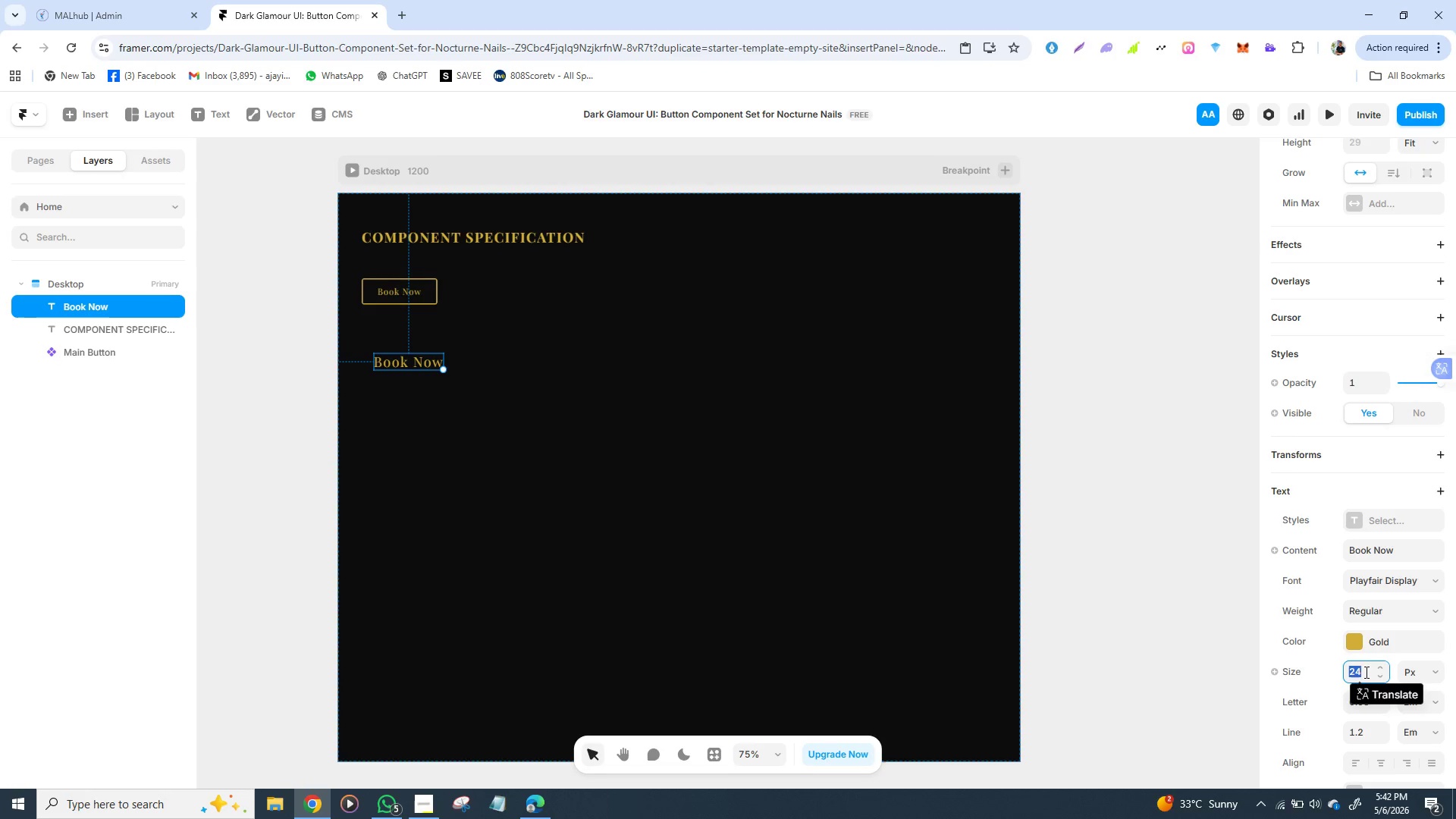 
type(15)
 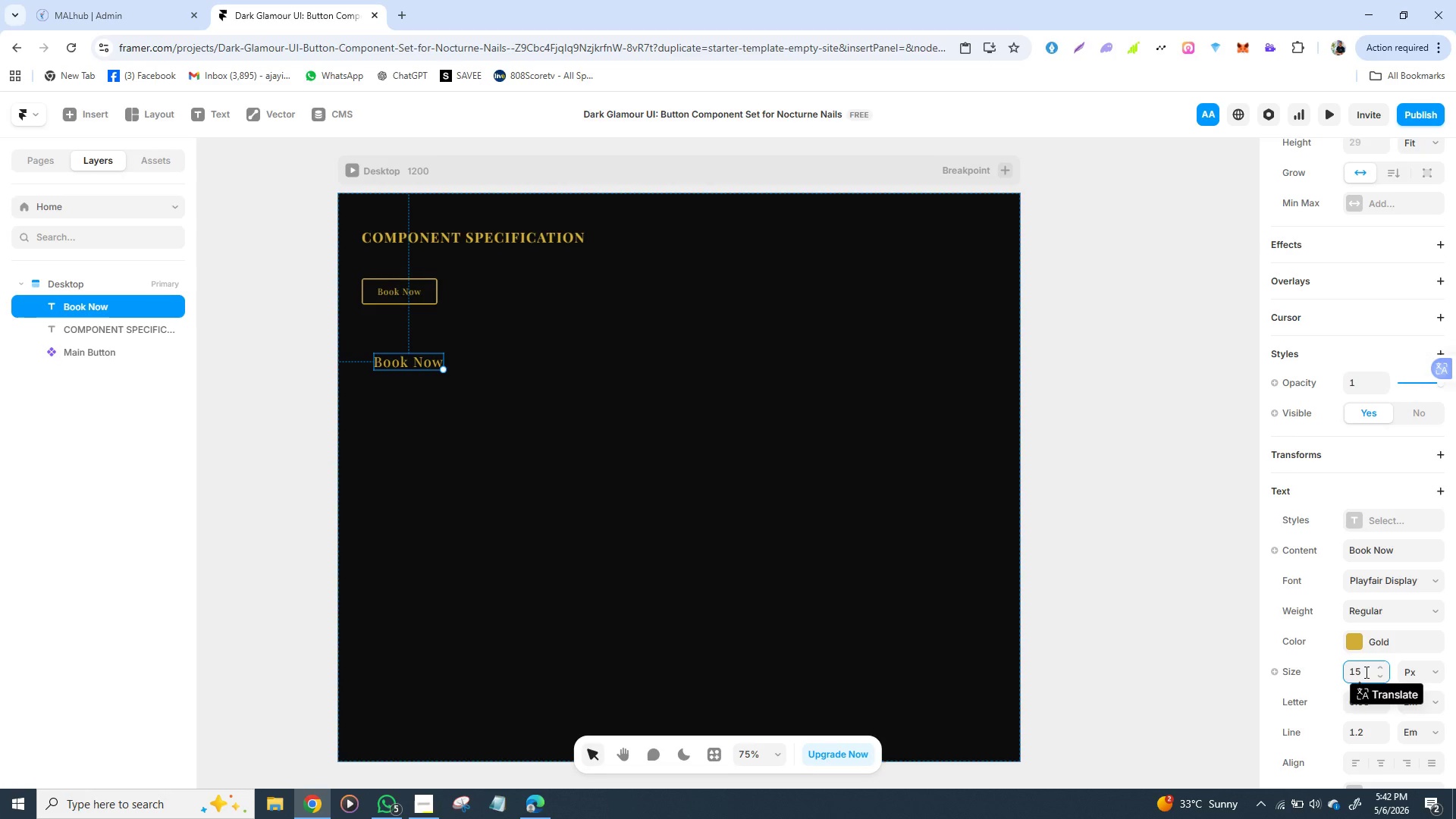 
key(Enter)
 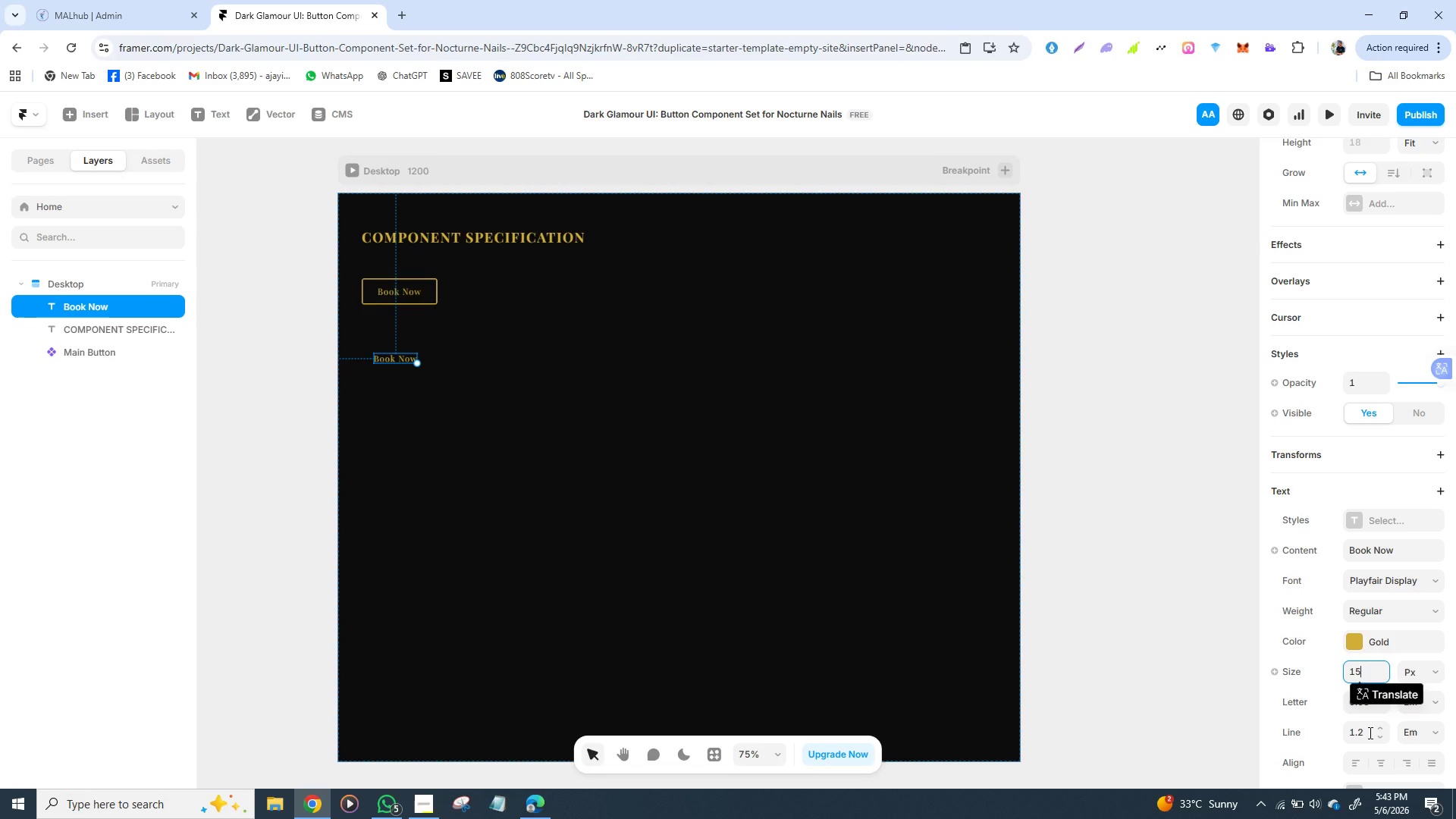 
wait(64.08)
 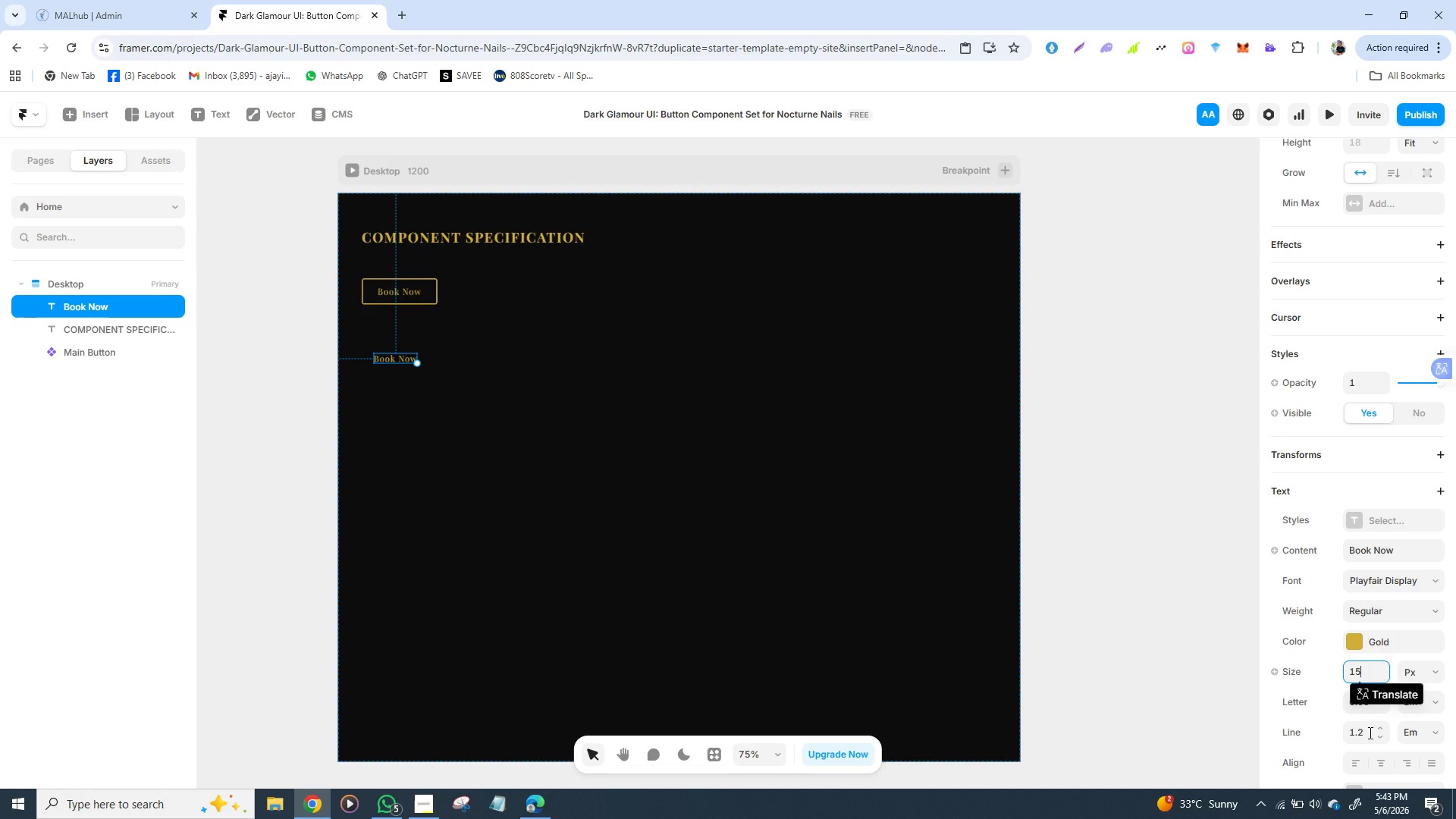 
key(Space)
 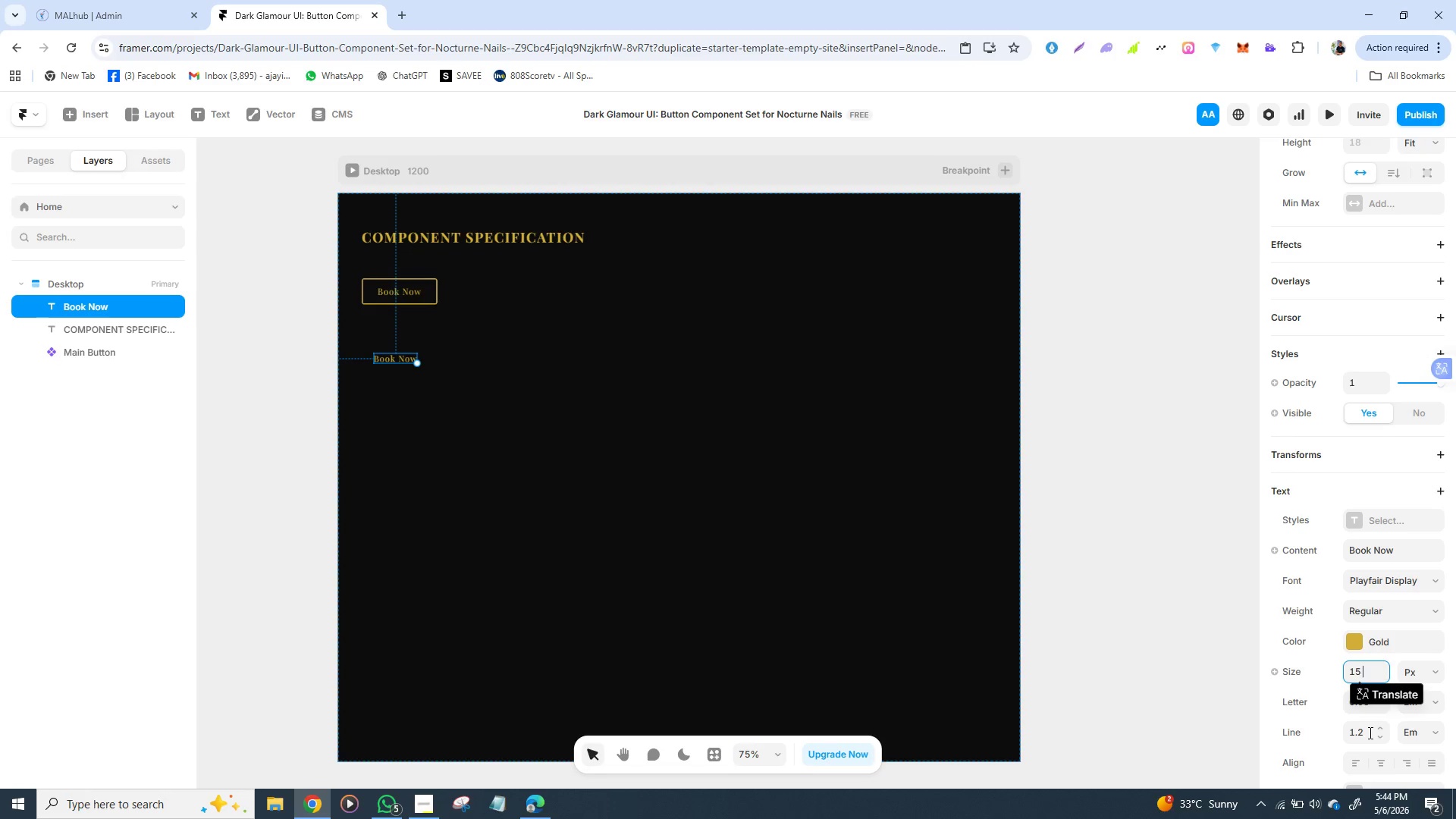 
key(Shift+A)
 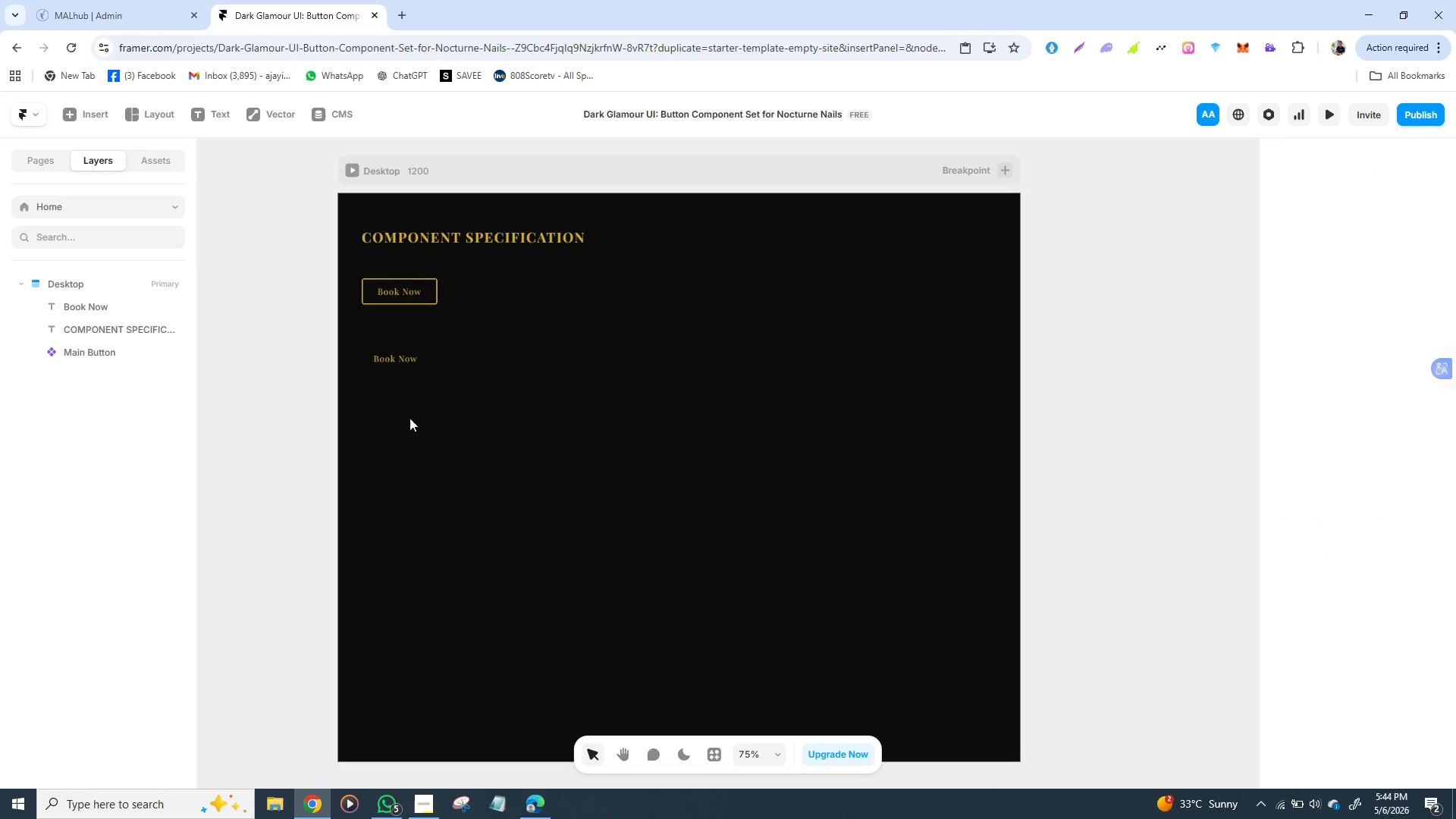 
left_click([410, 418])
 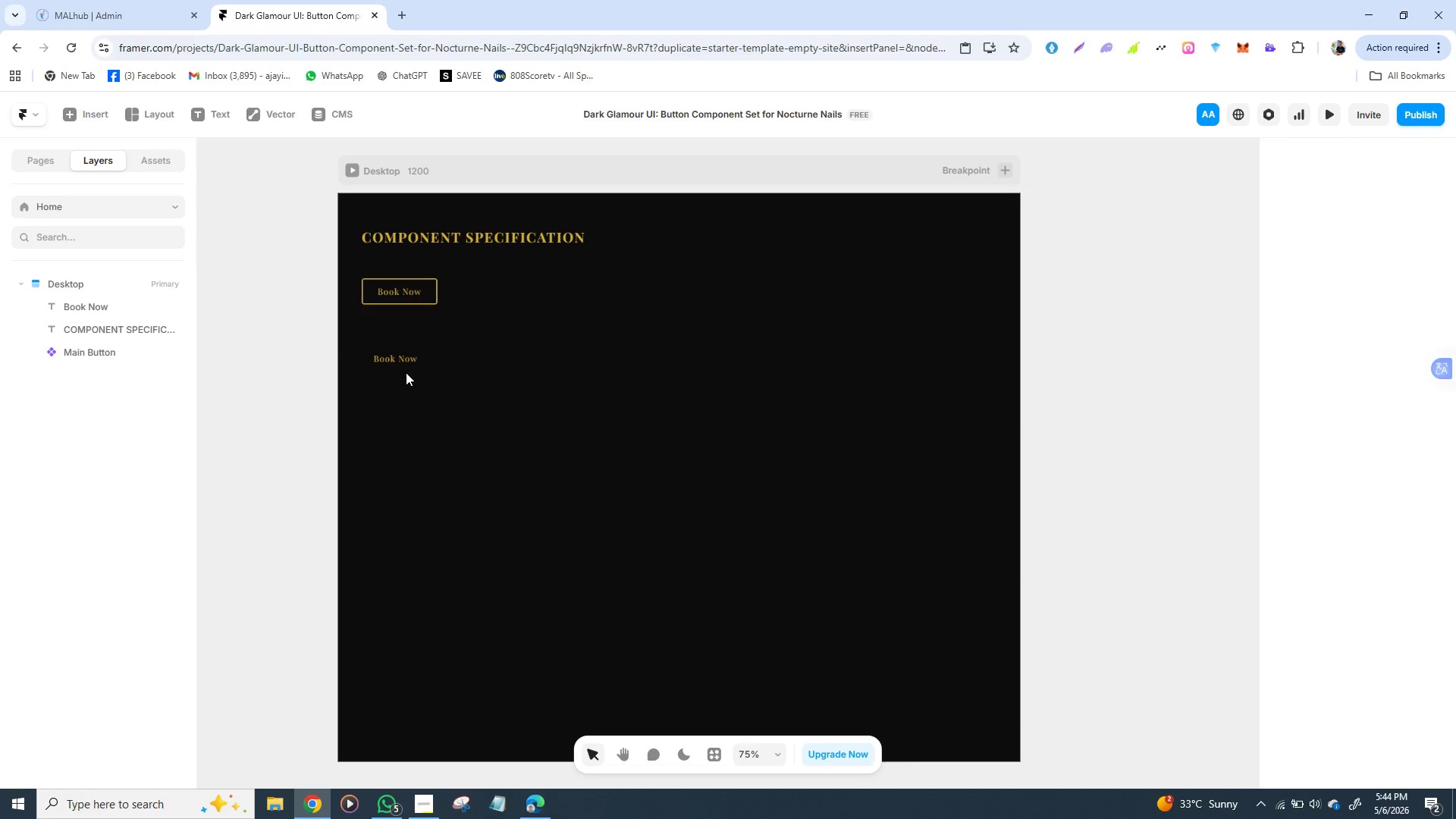 
left_click([391, 357])
 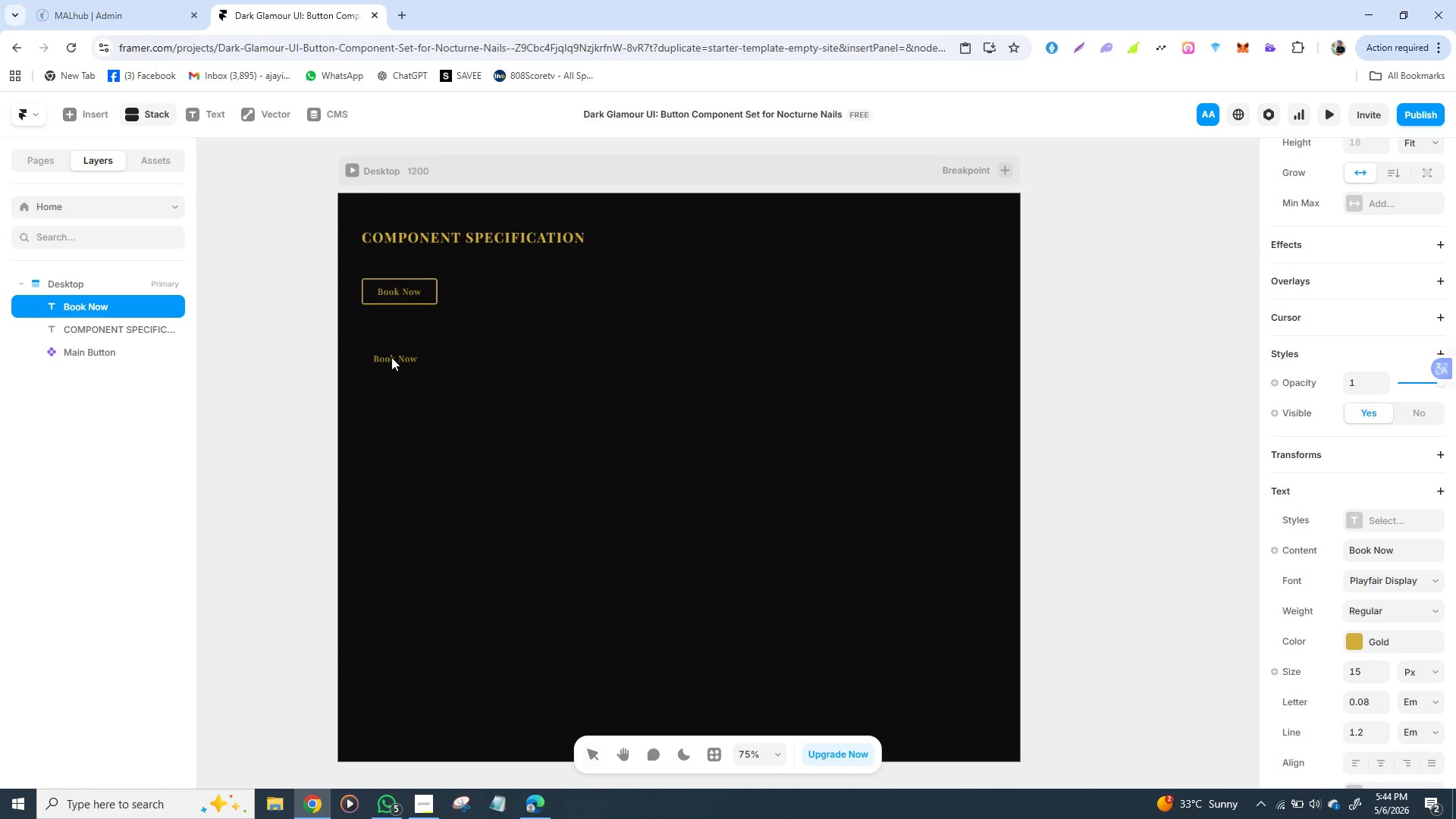 
key(Shift+S)
 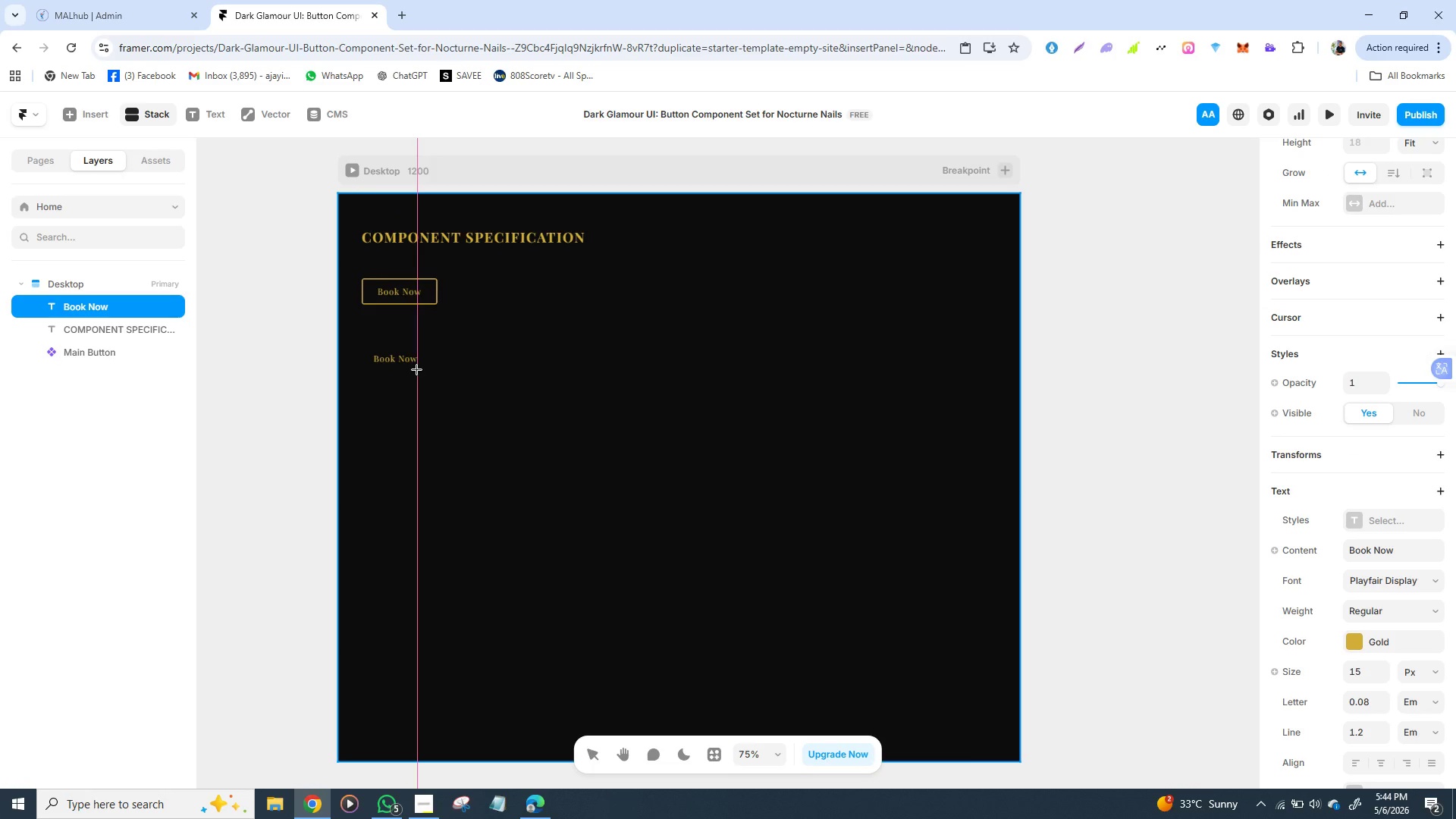 
left_click([416, 369])
 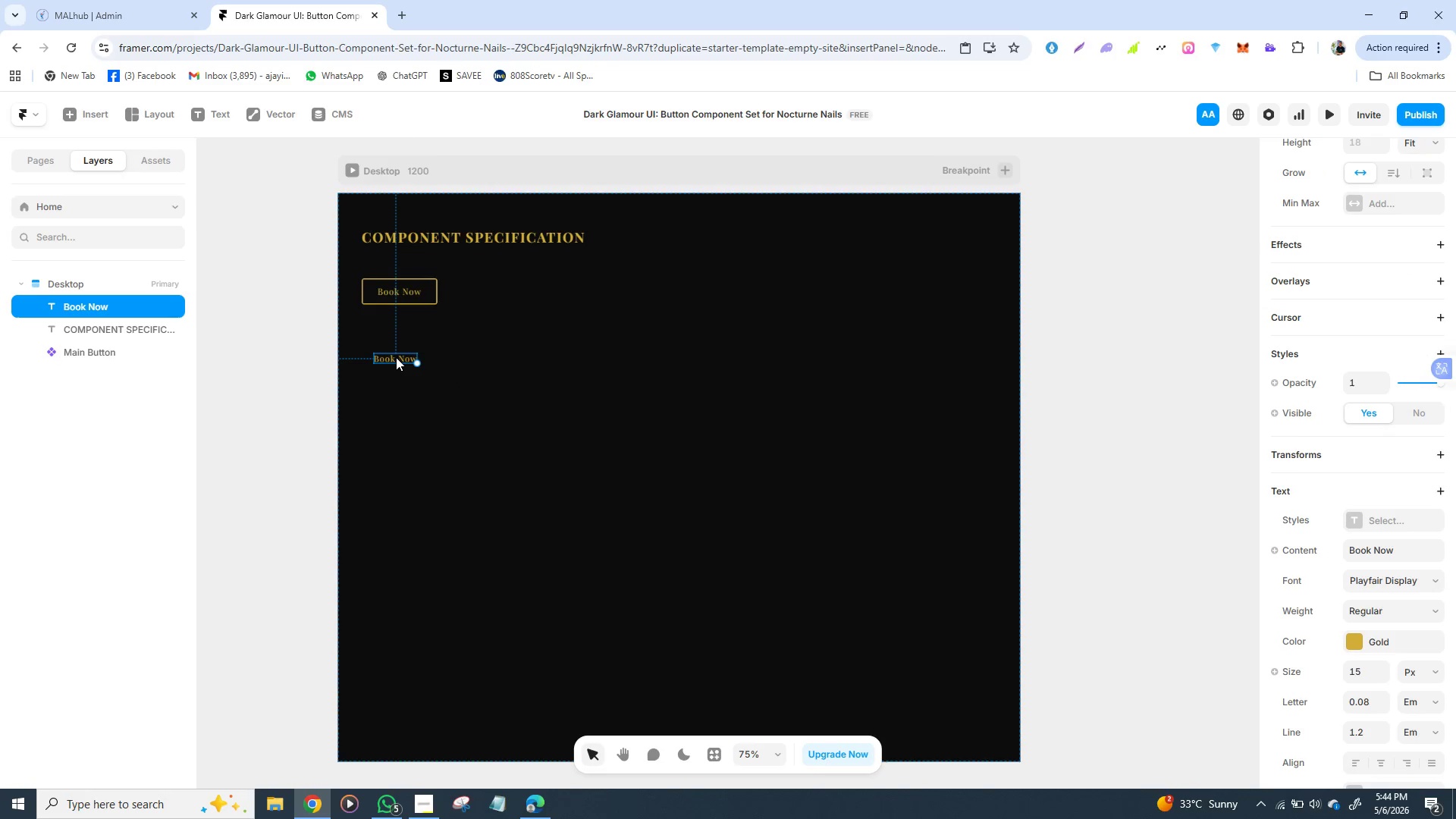 
left_click([396, 357])
 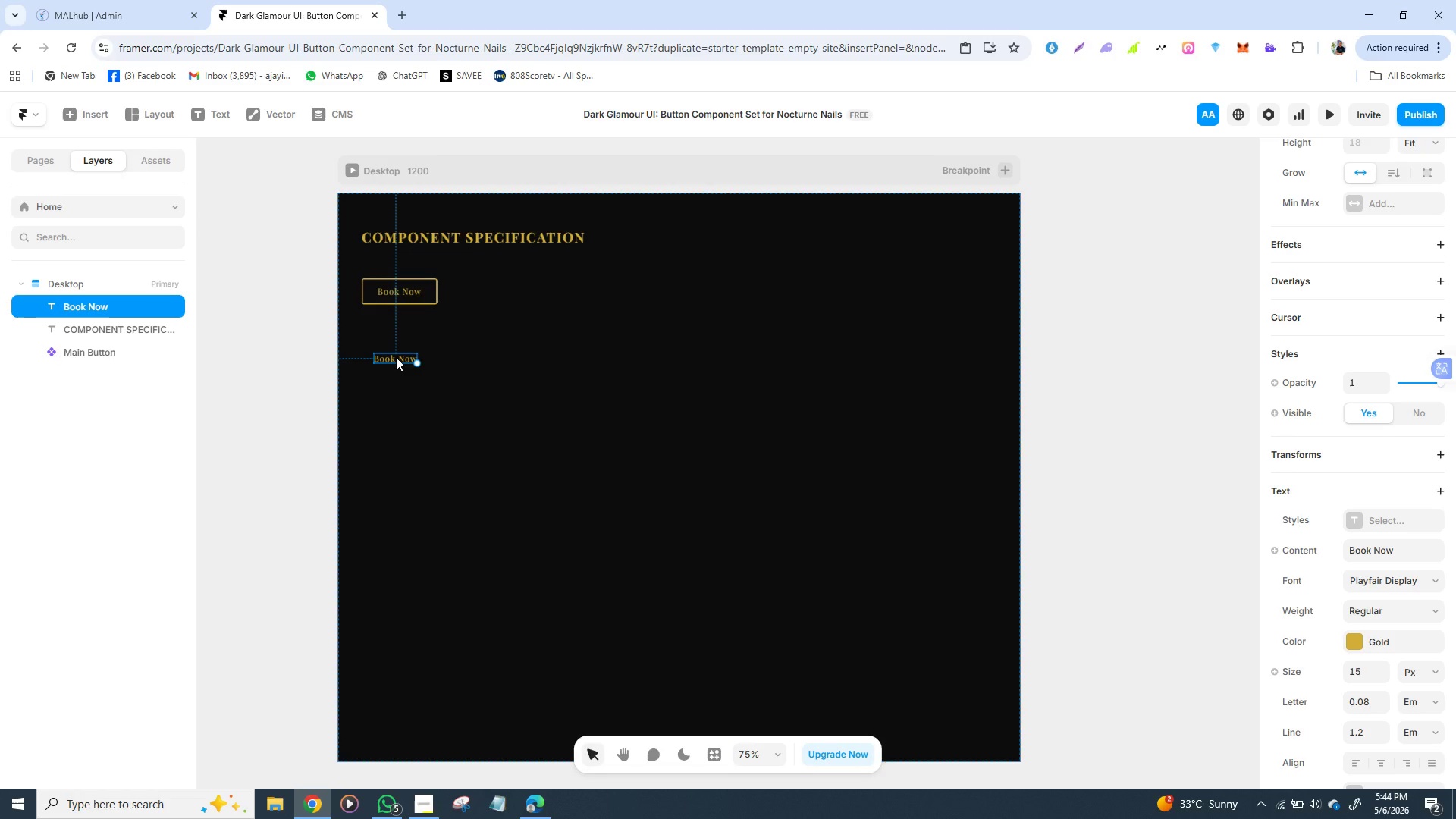 
hold_key(key=ShiftLeft, duration=1.5)
 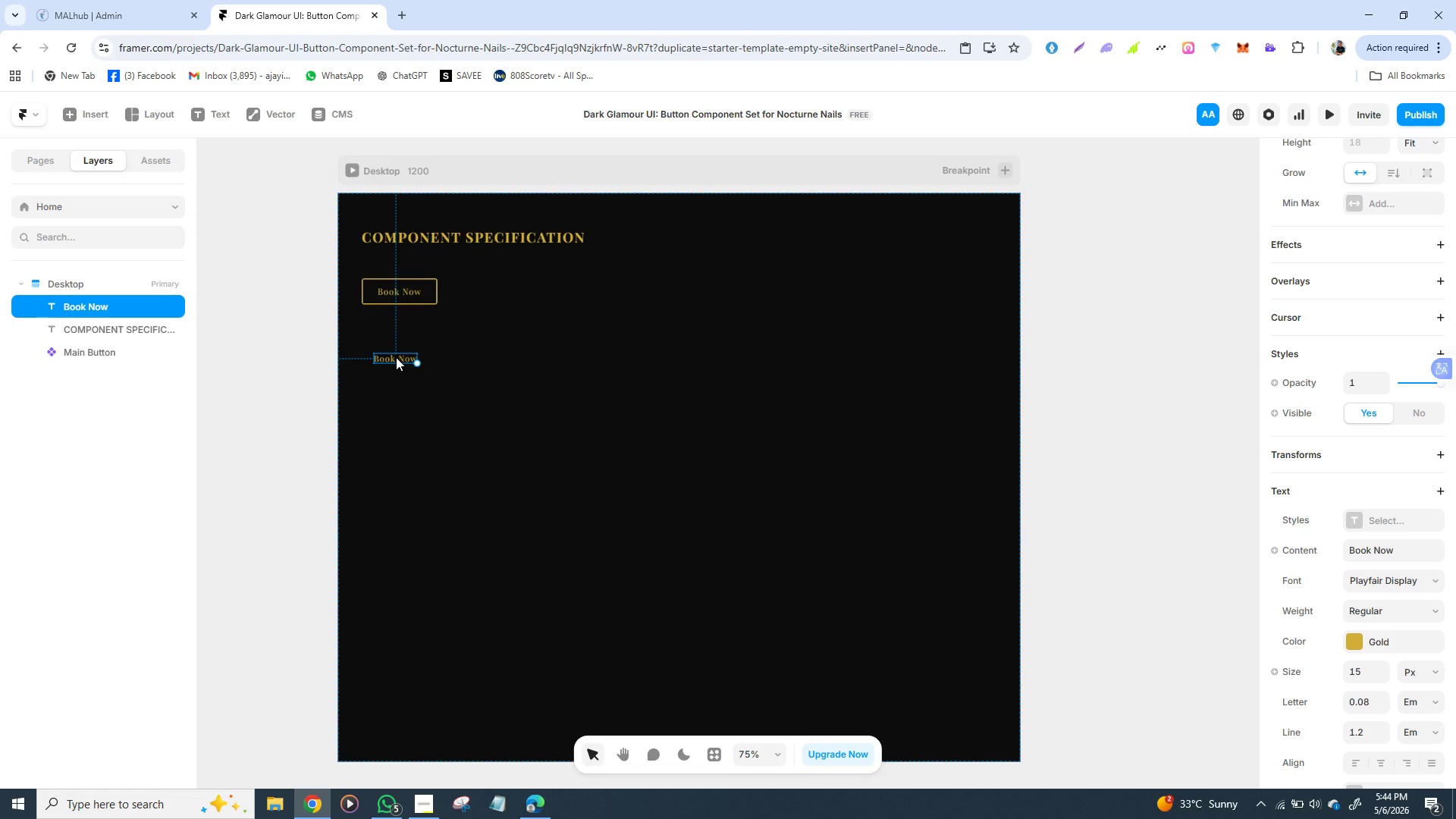 
key(Shift+S)
 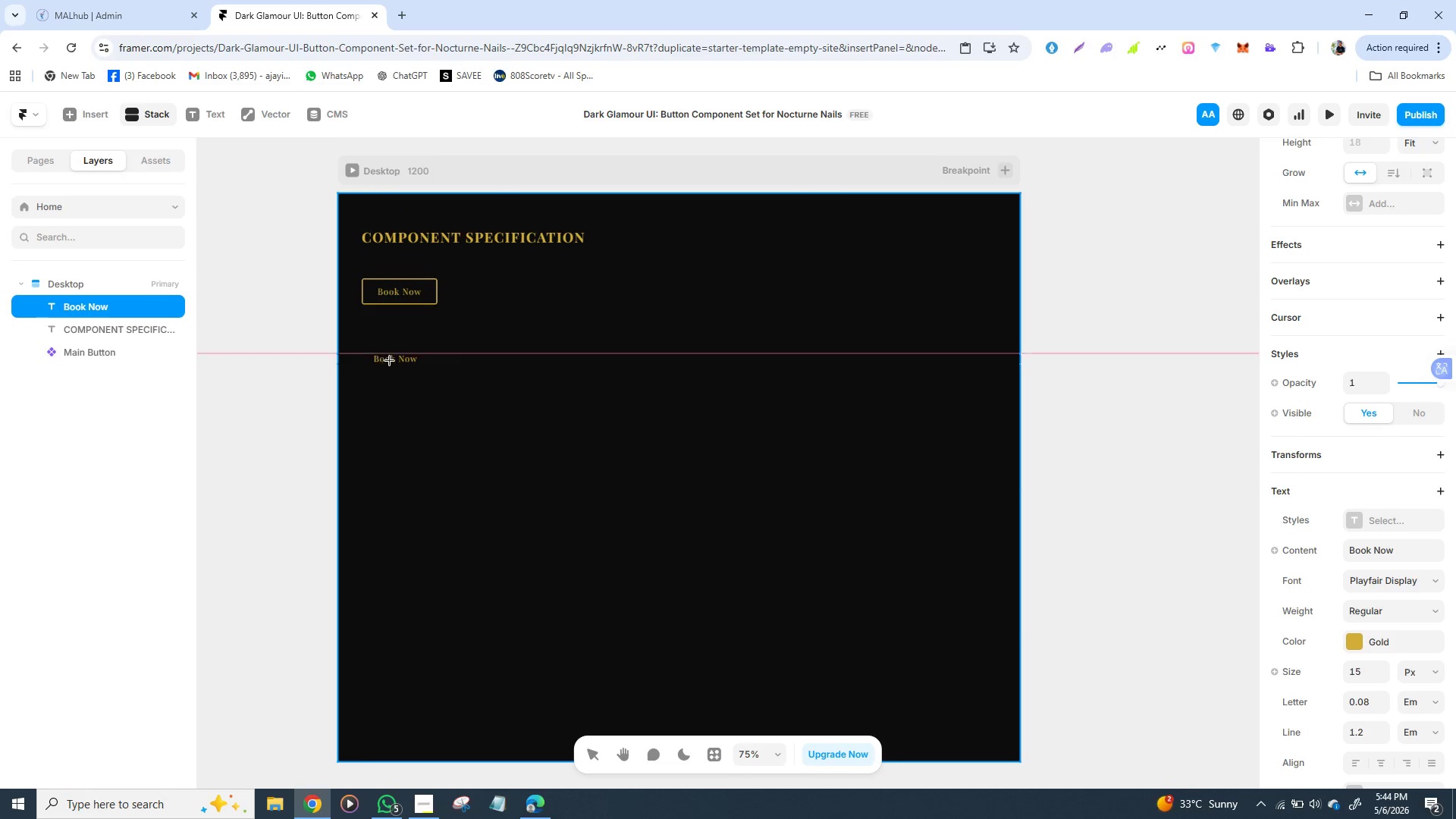 
left_click([394, 363])
 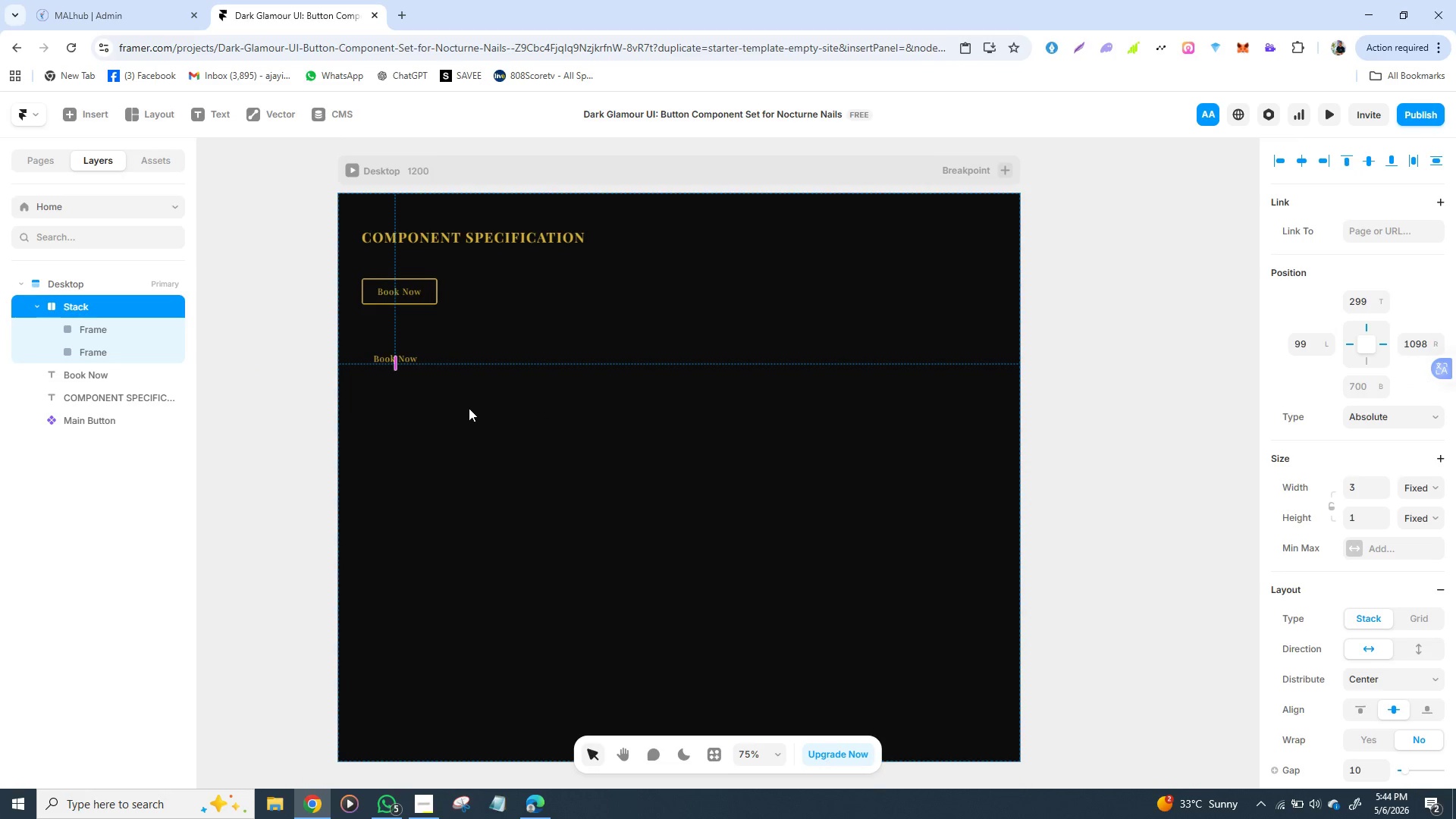 
left_click([469, 408])
 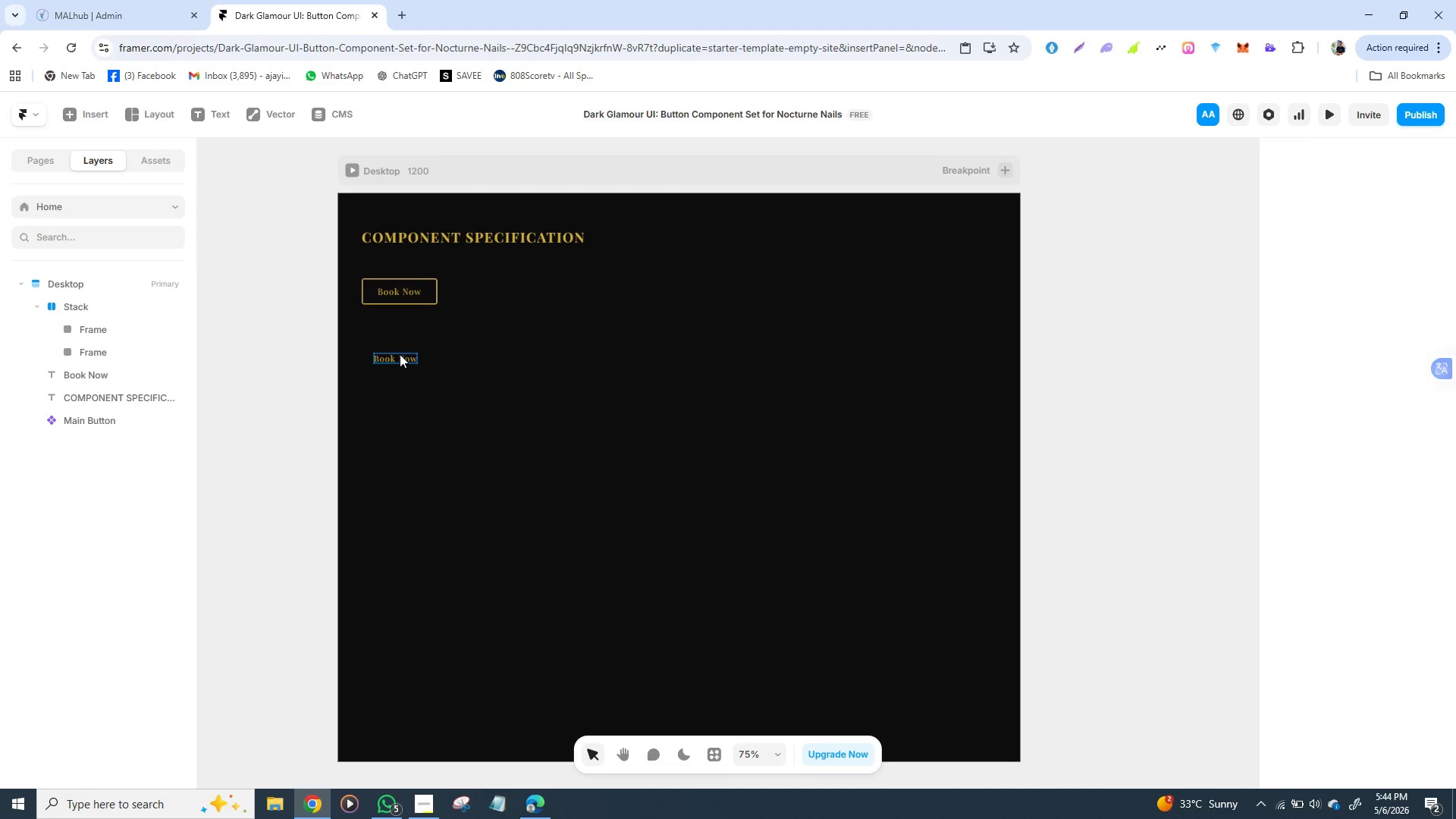 
left_click([400, 354])
 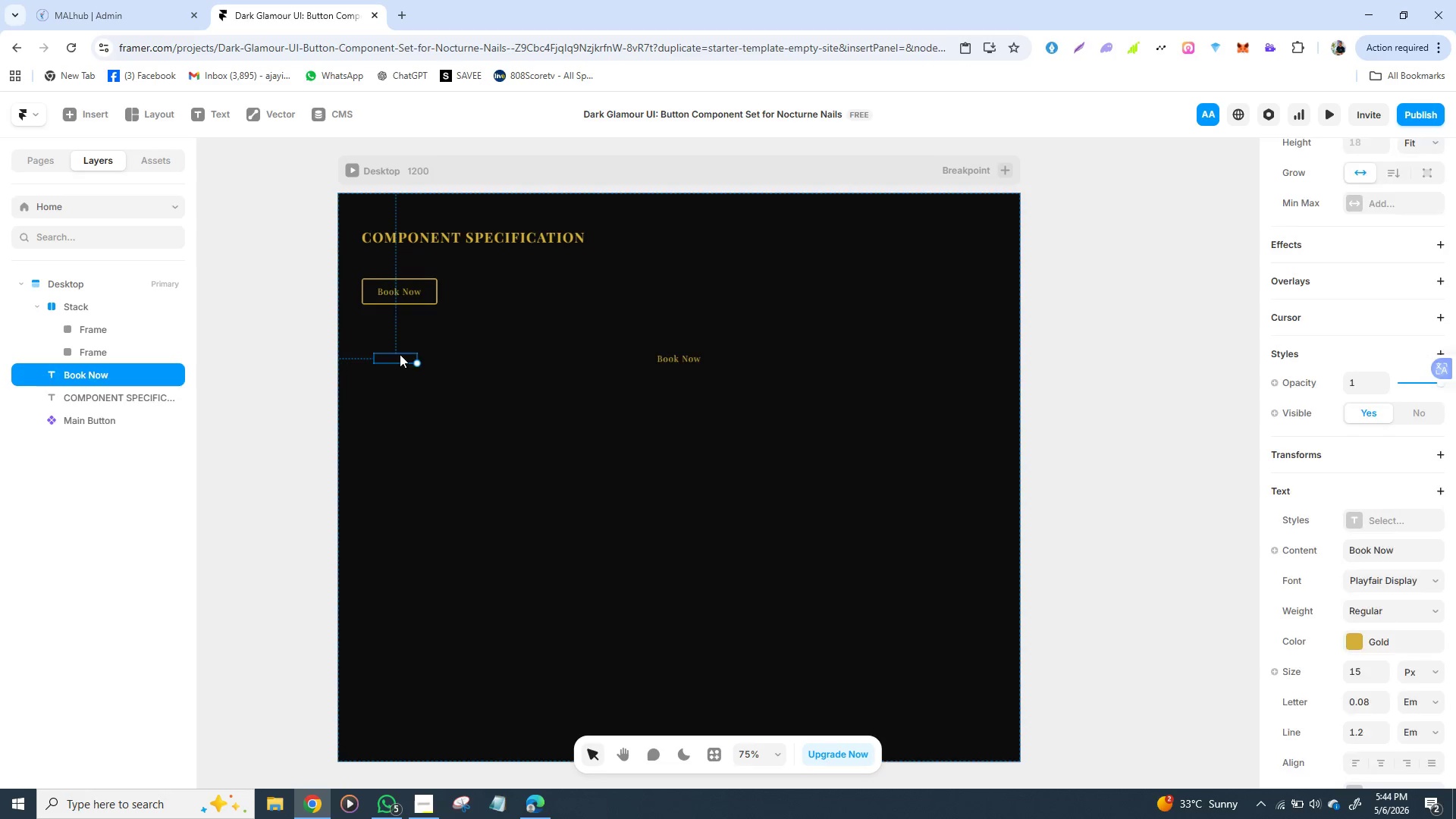 
key(Shift+A)
 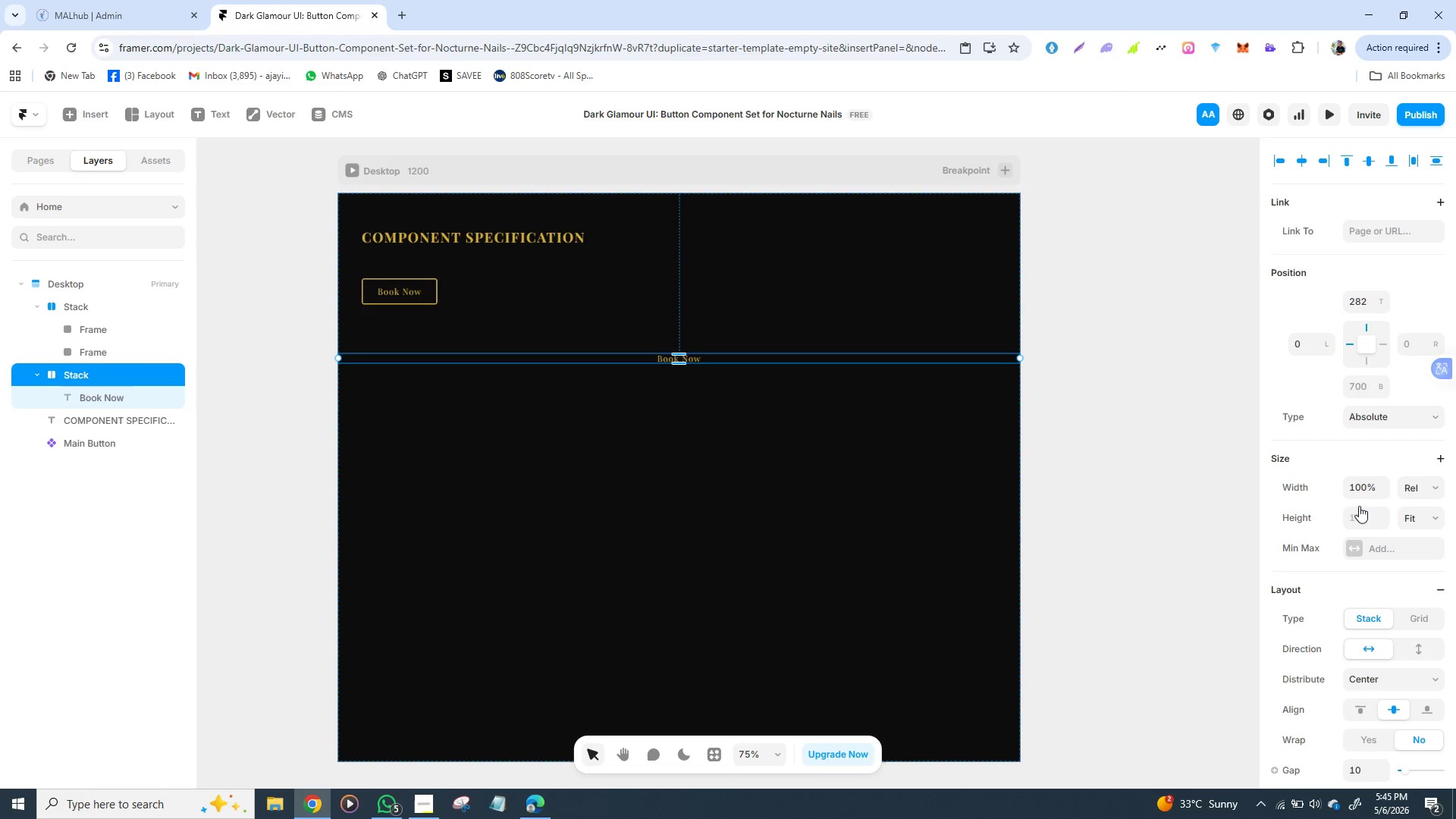 
wait(38.47)
 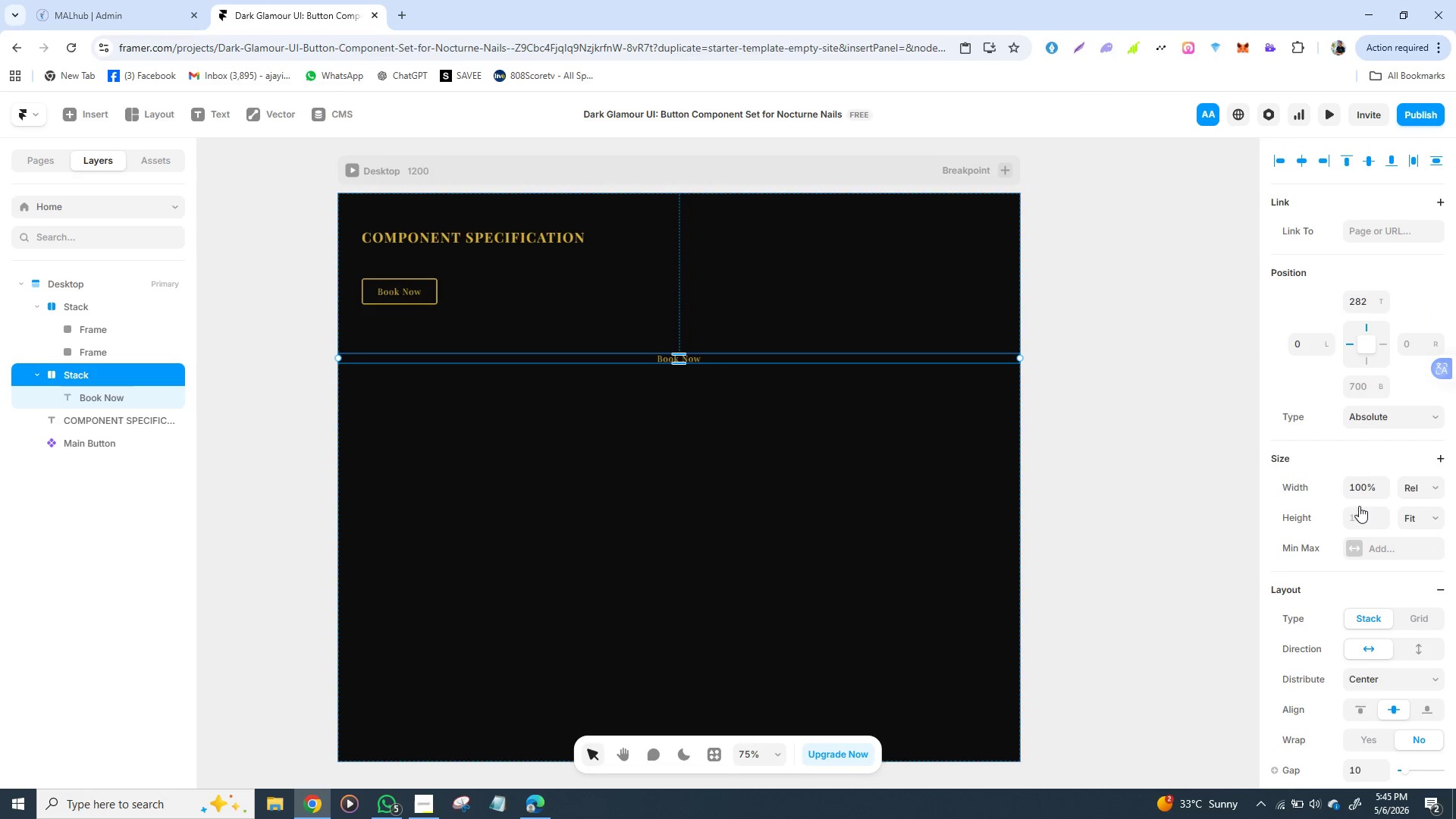 
left_click([1436, 489])
 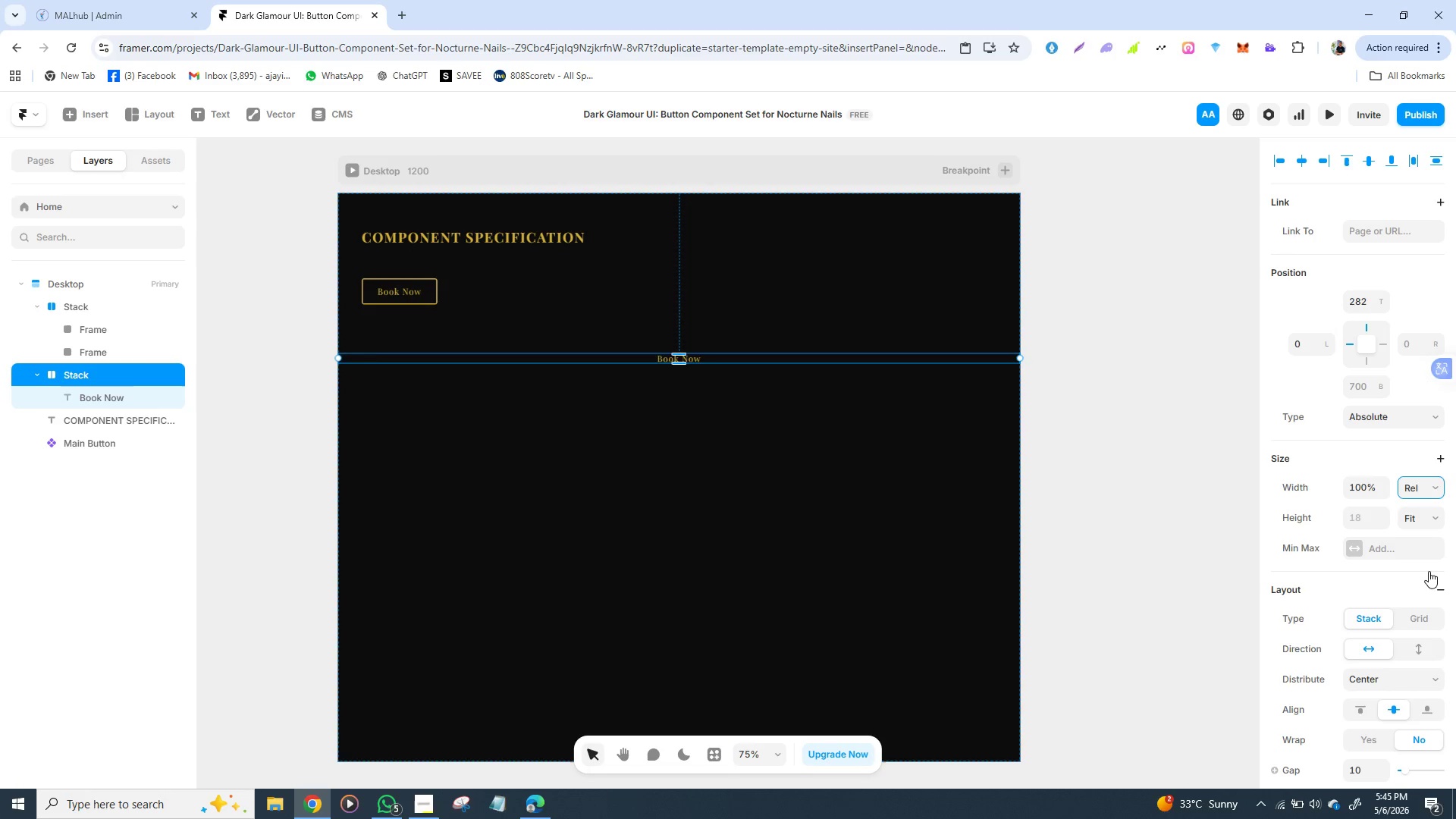 
left_click([1429, 571])
 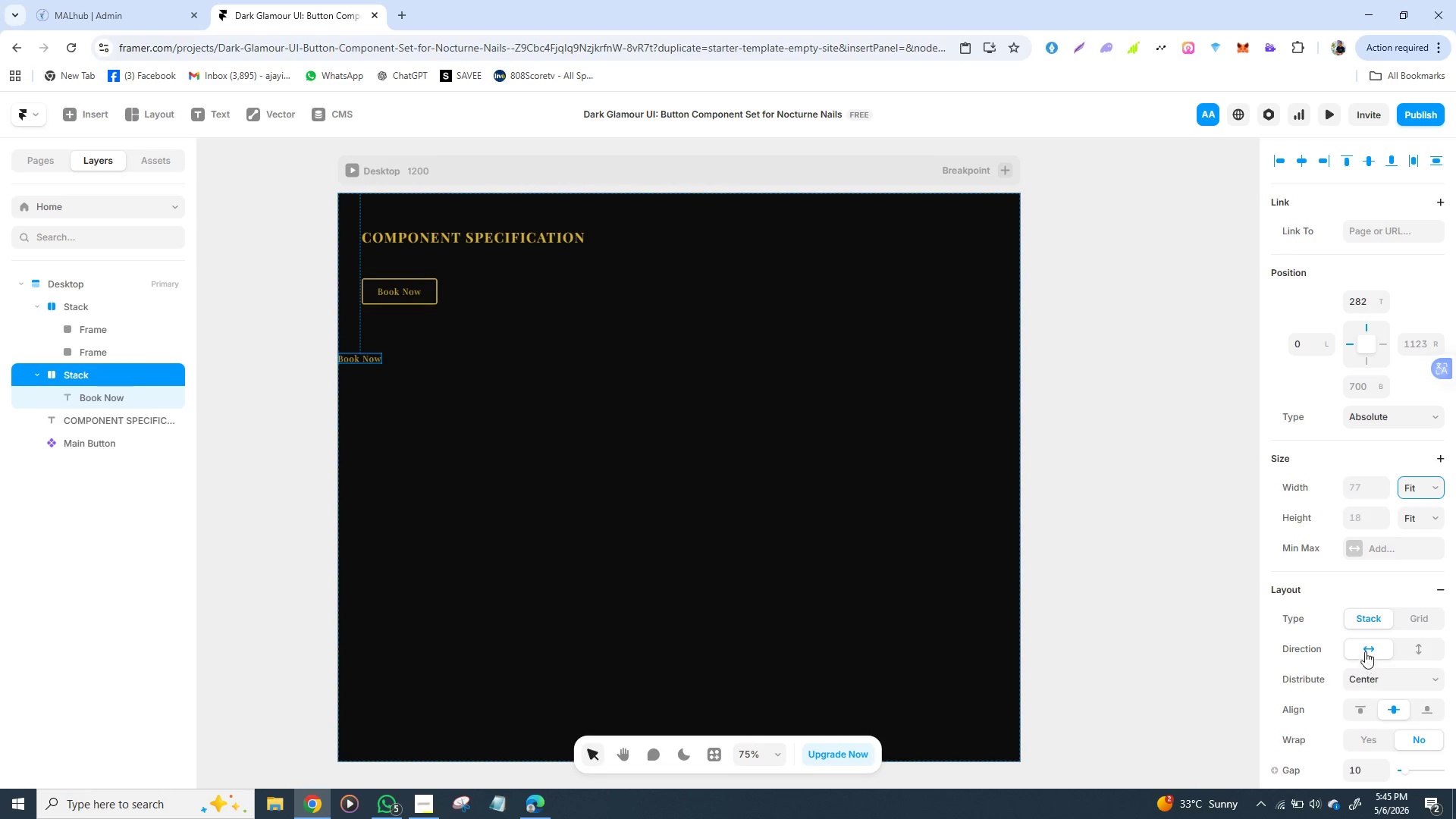 
mouse_move([1344, 609])
 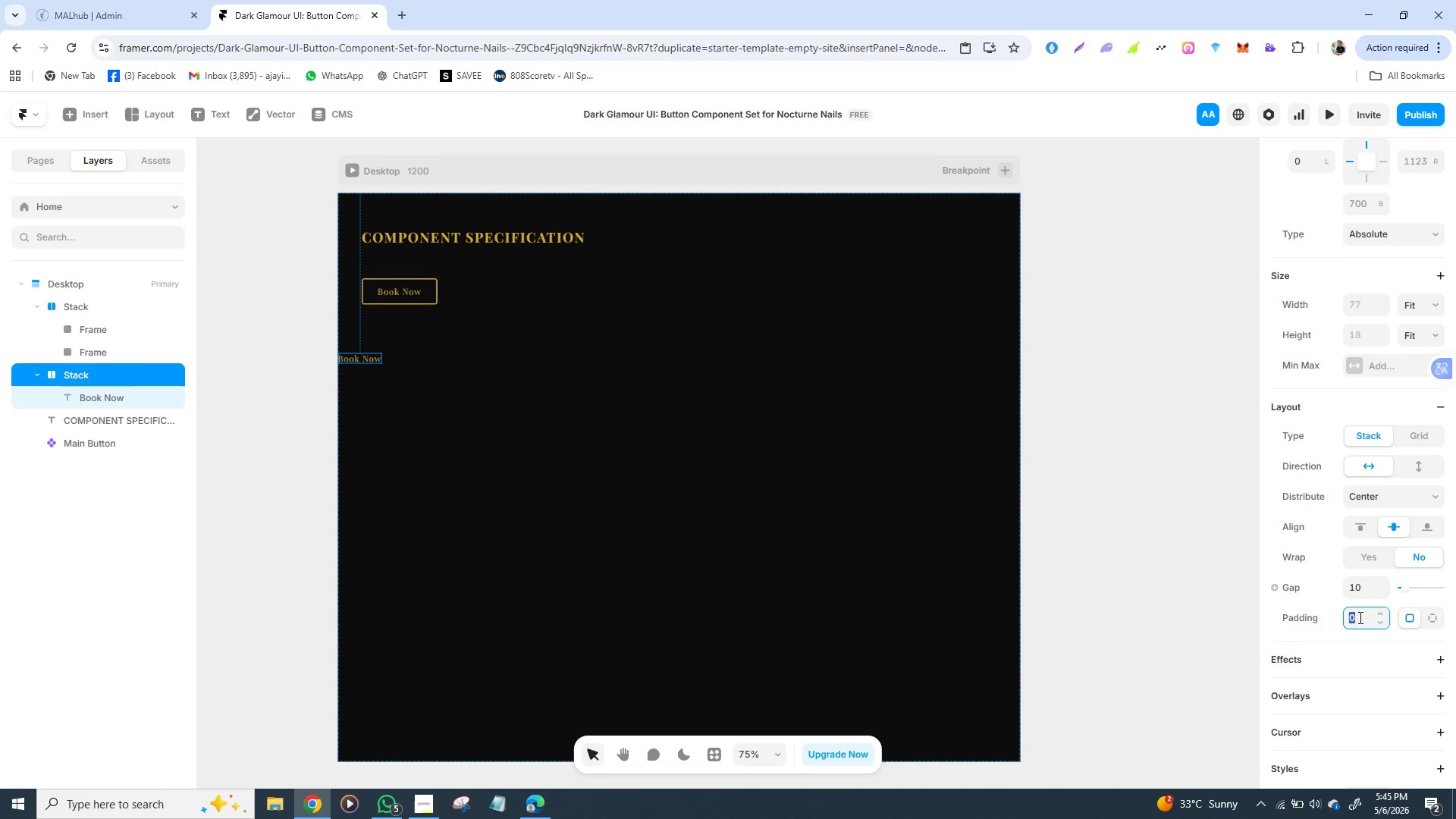 
left_click([1359, 617])
 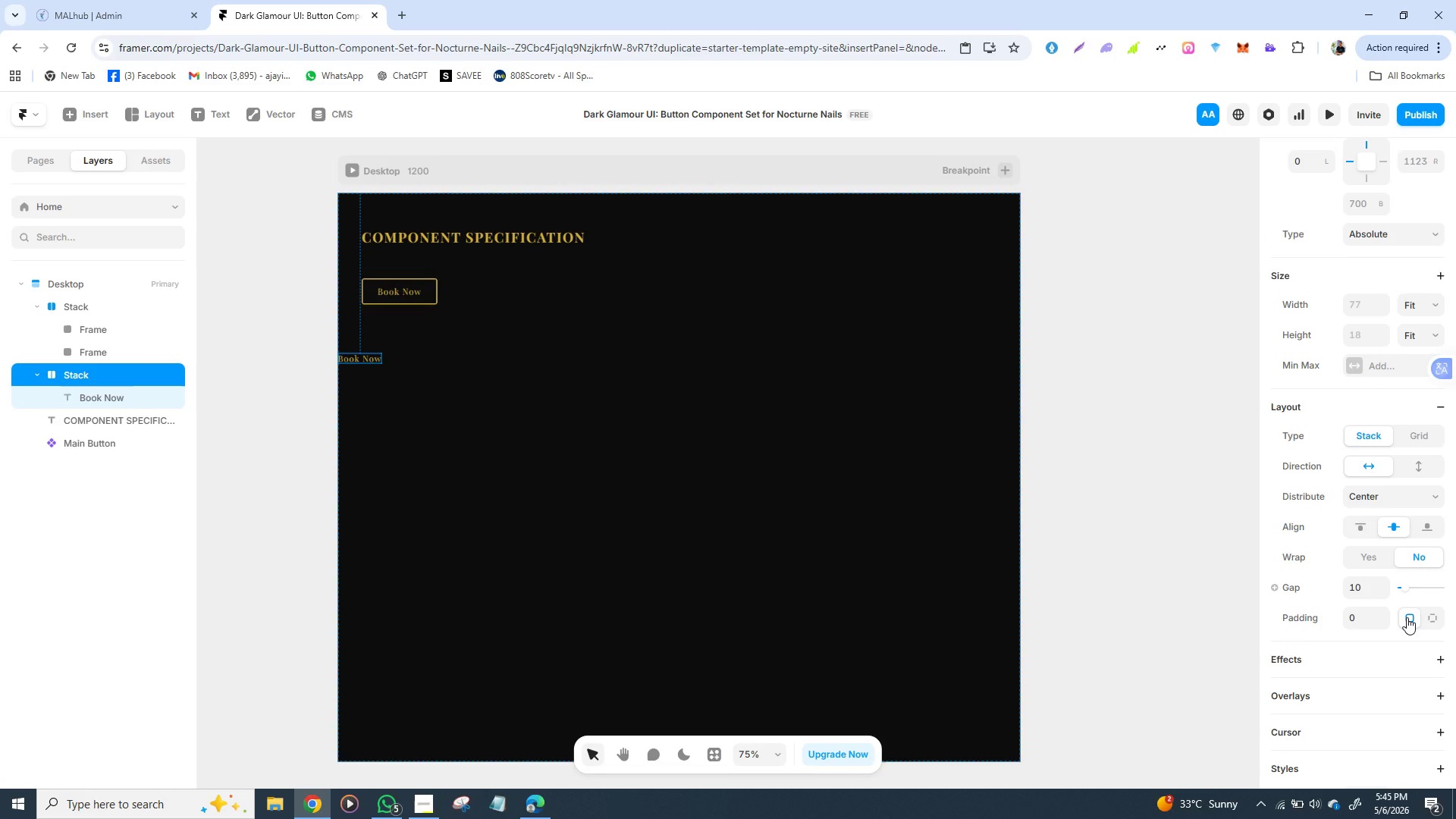 
left_click([1407, 617])
 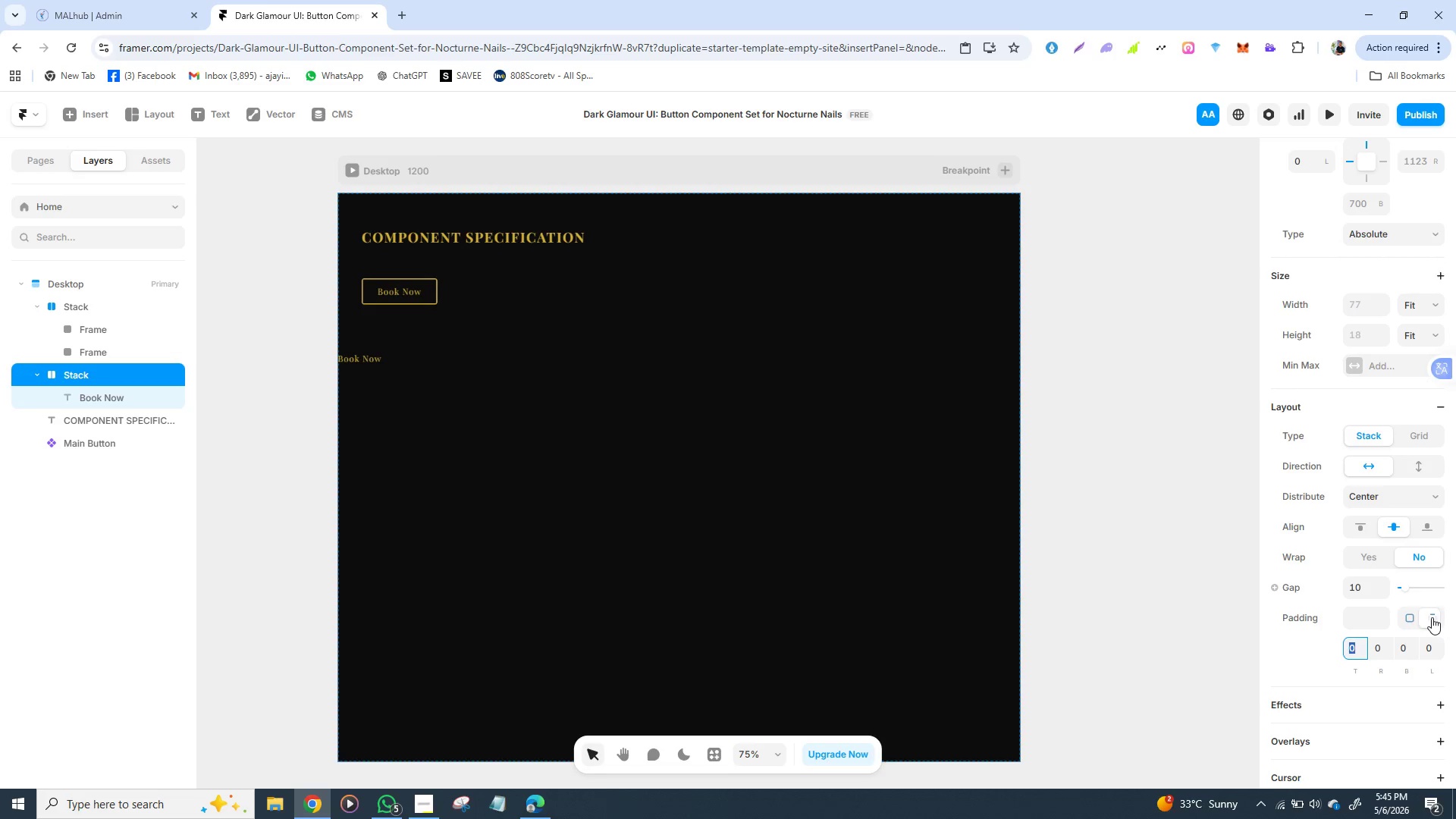 
left_click([1432, 617])
 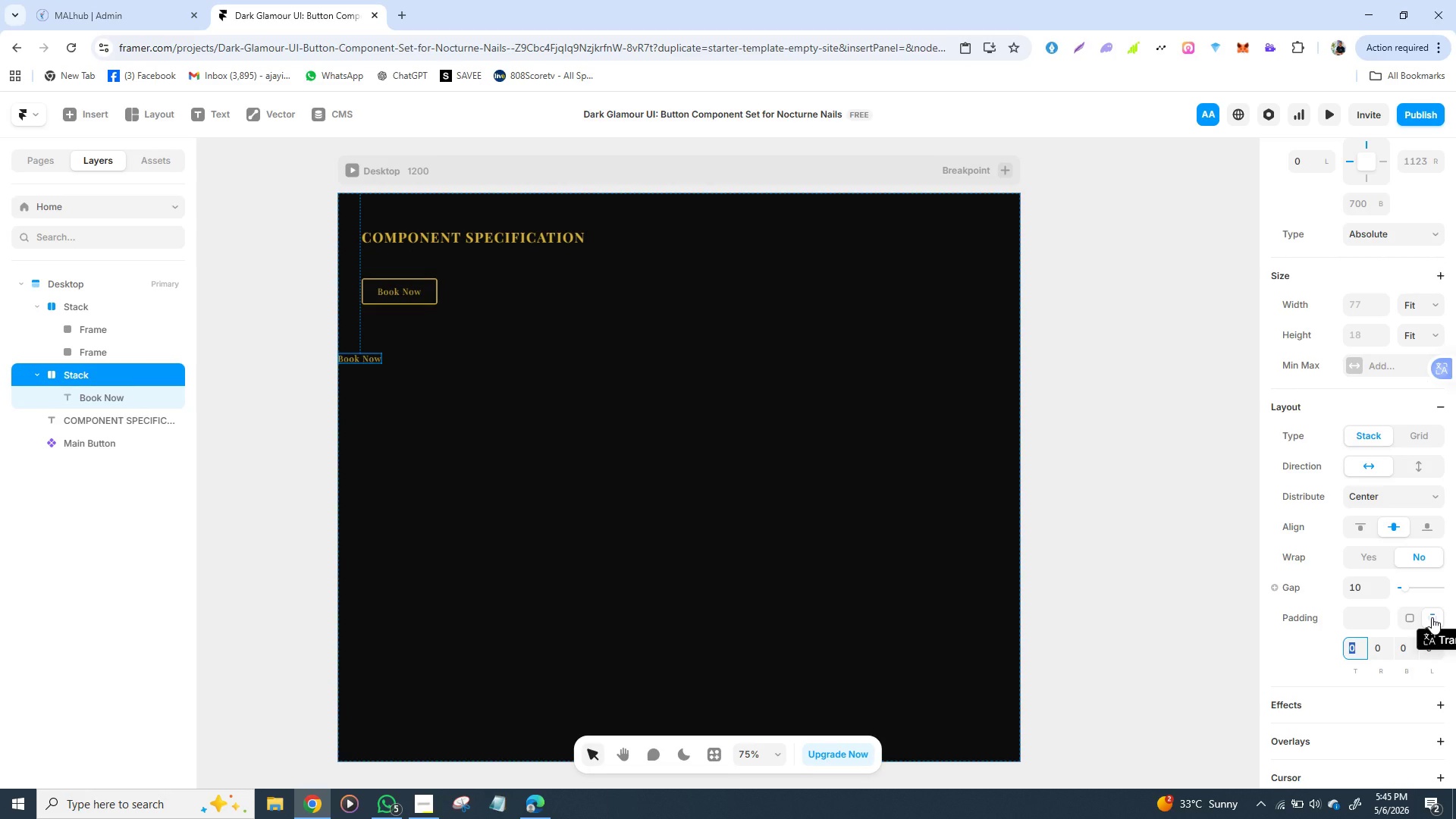 
wait(8.62)
 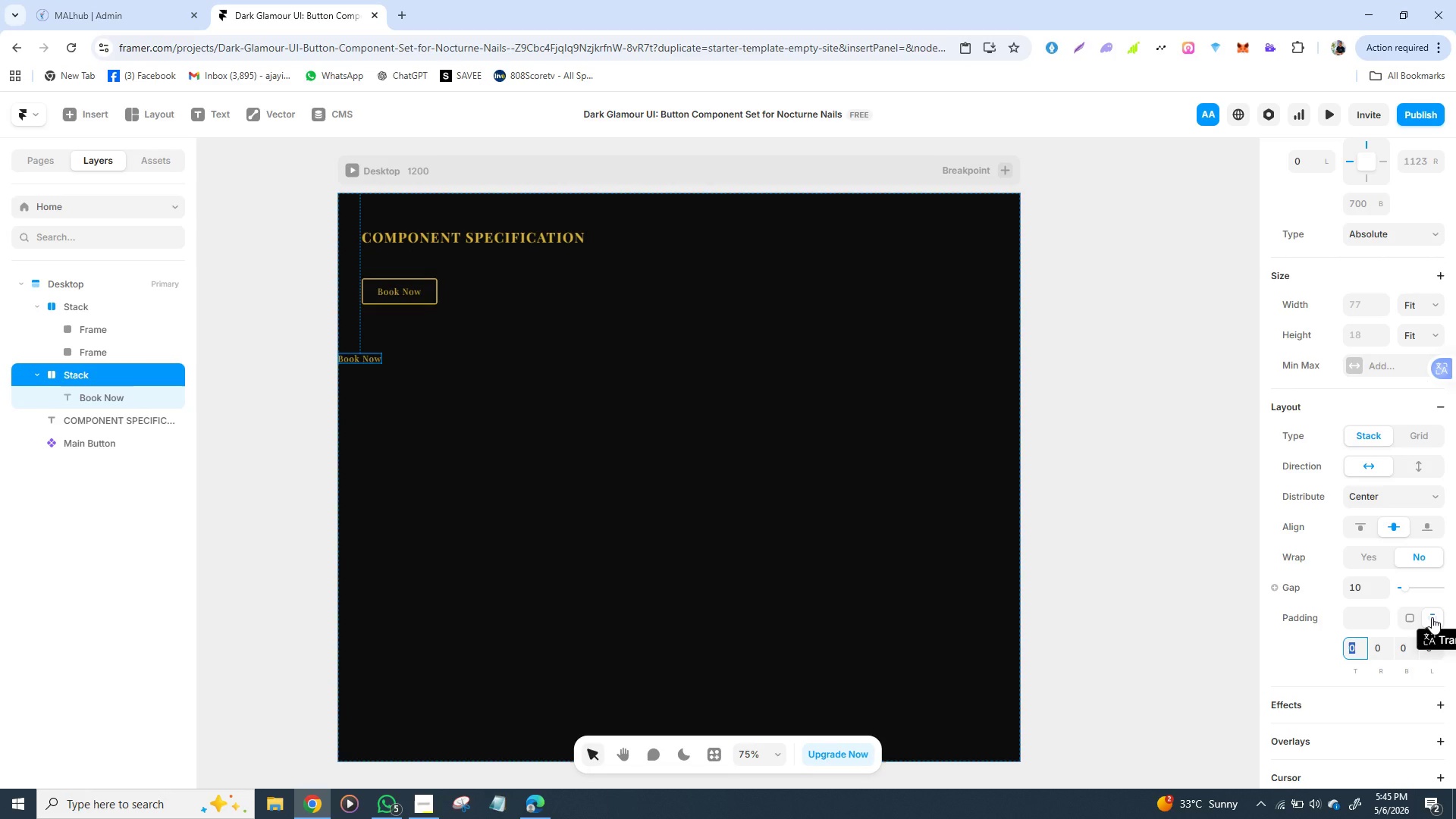 
type(14)
 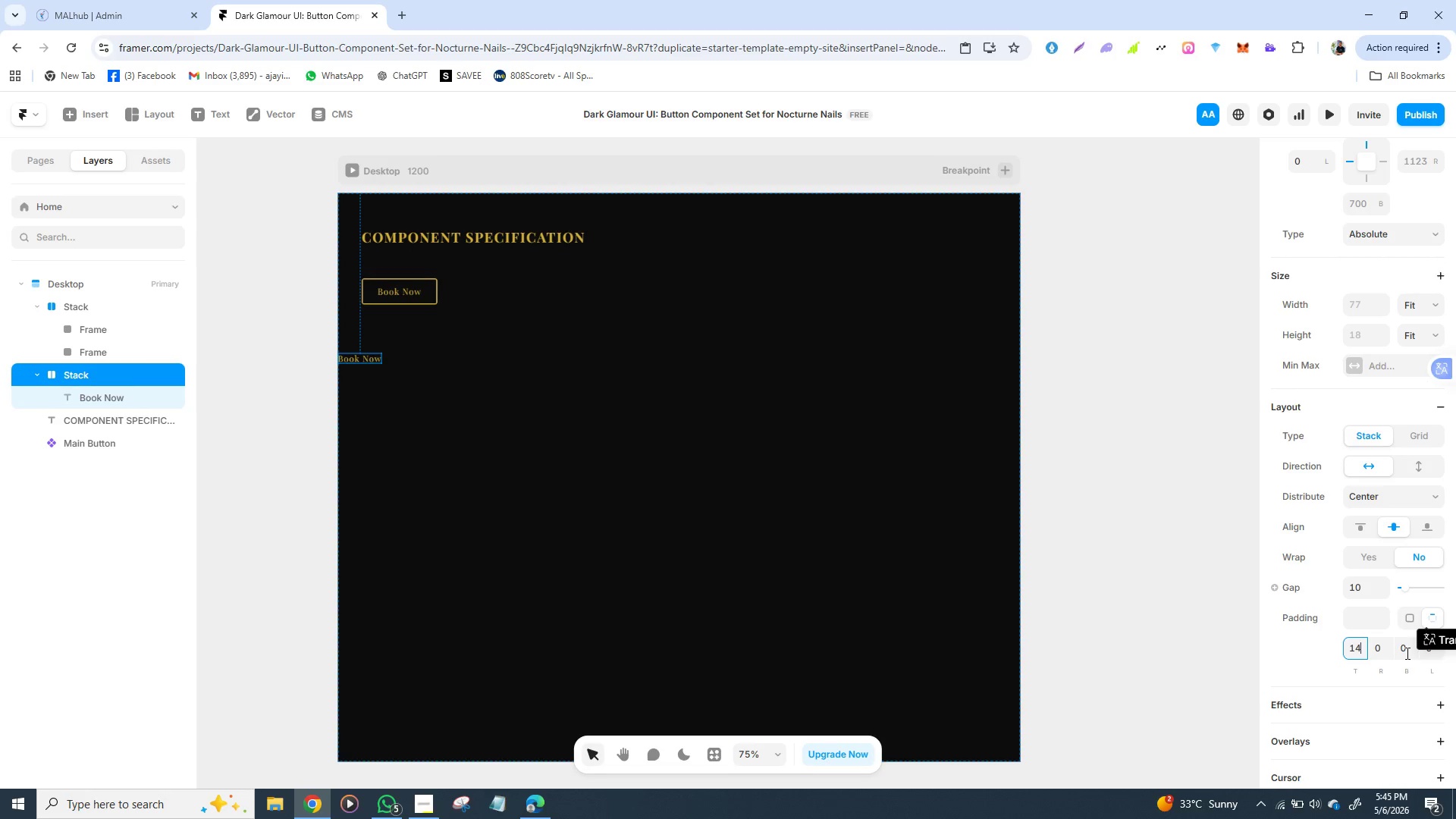 
left_click([1407, 653])
 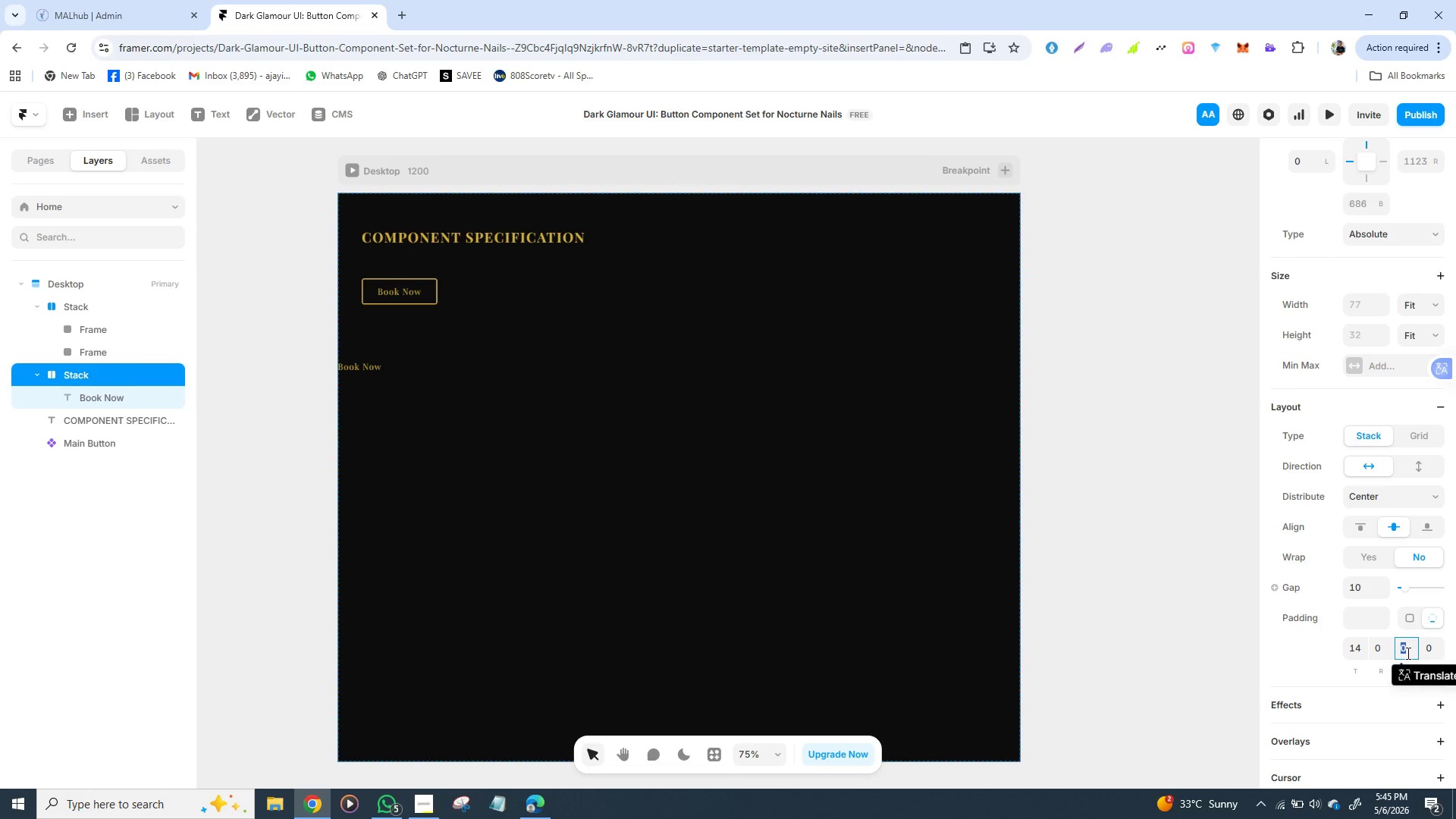 
type(14)
 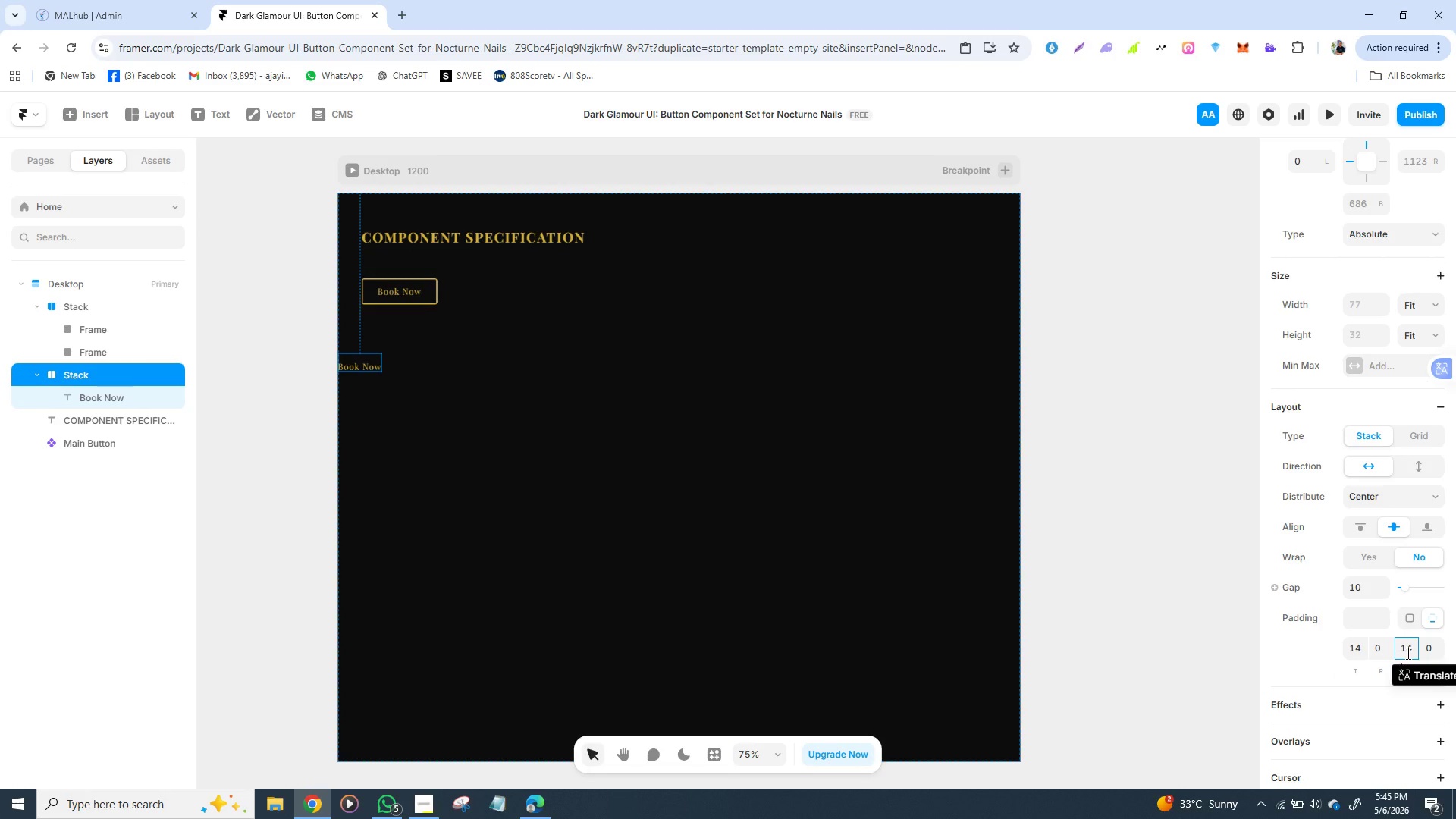 
left_click([1383, 653])
 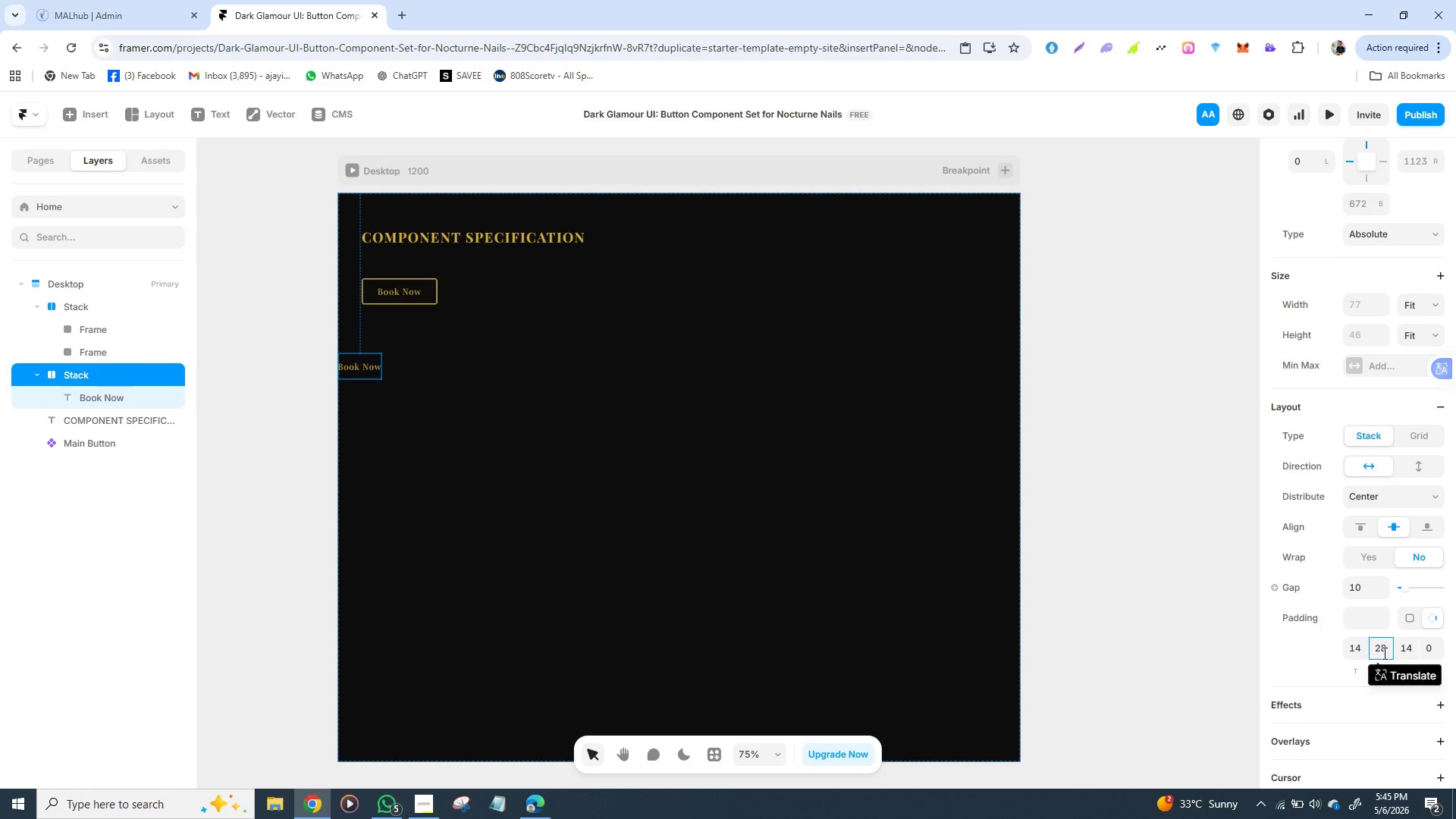 
type(28)
 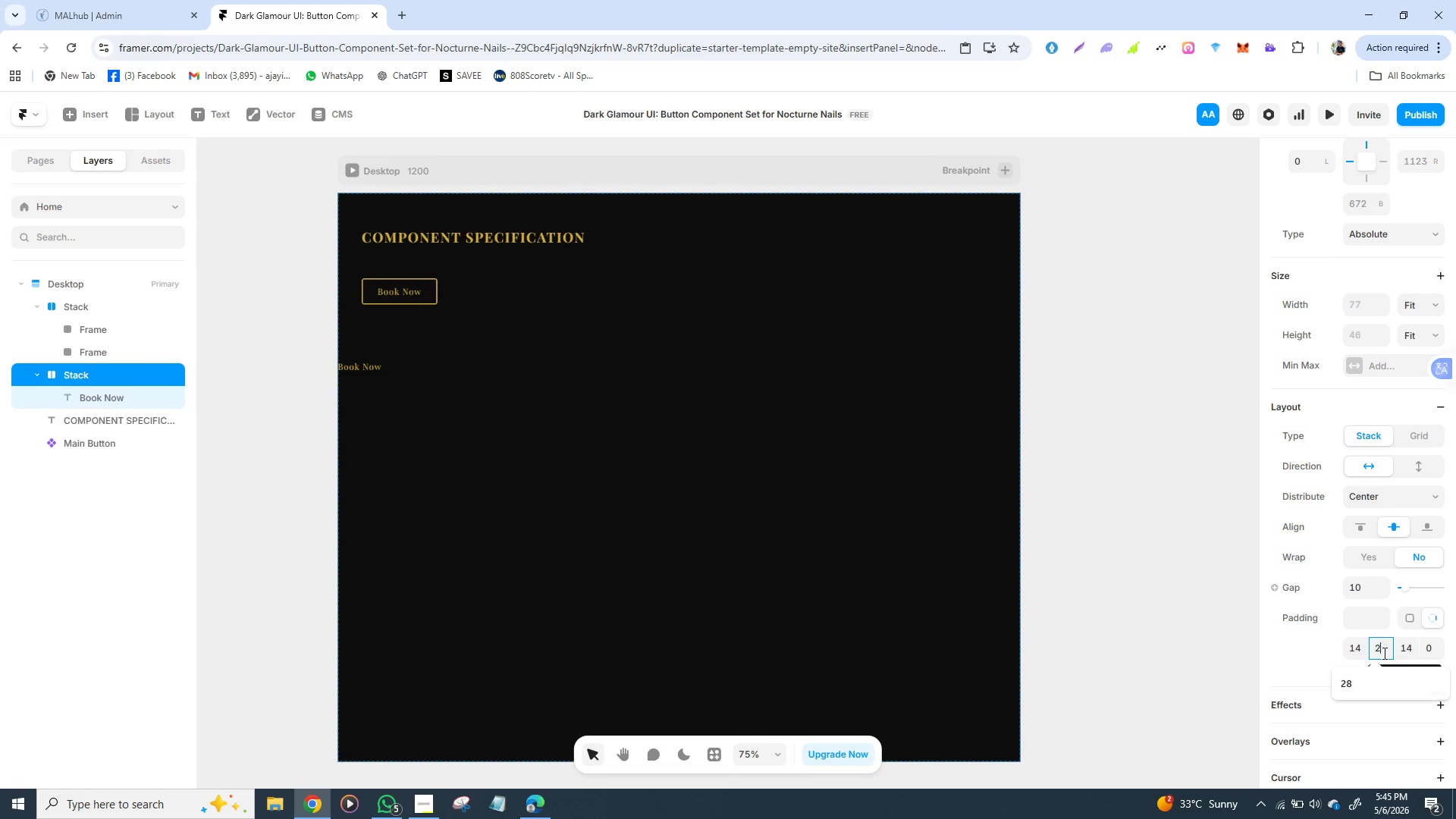 
left_click([1429, 648])
 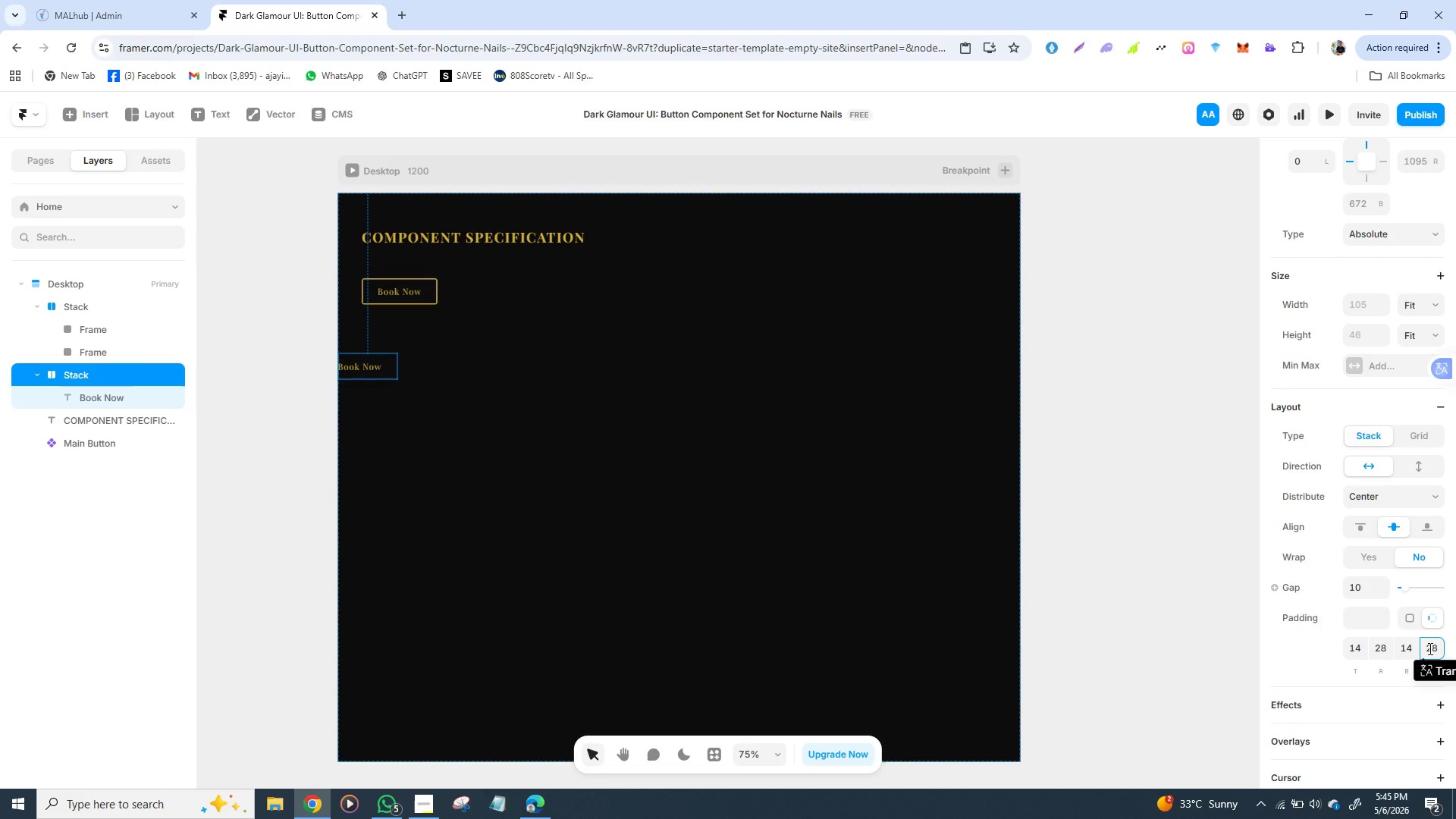 
type(28)
 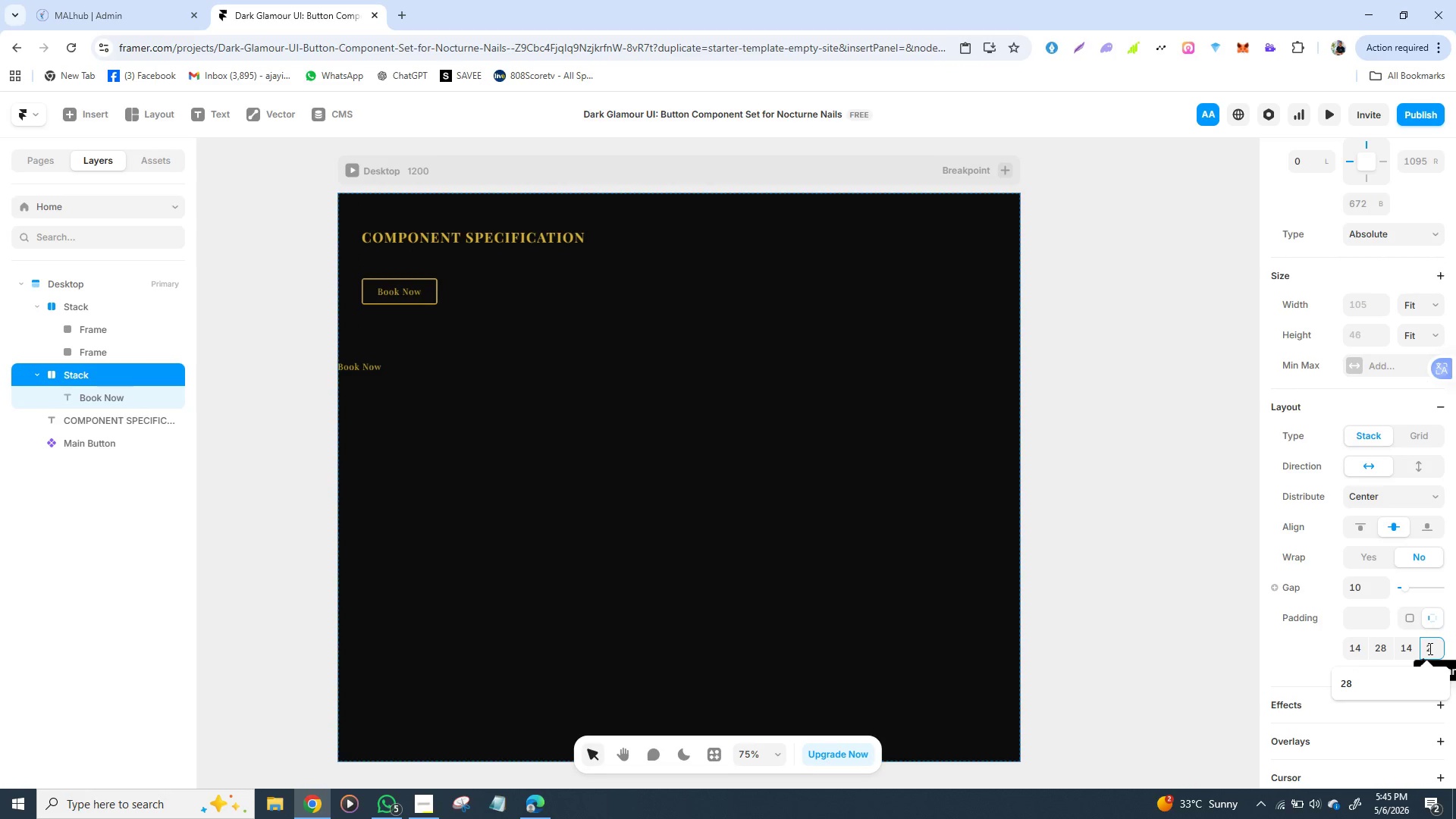 
key(Enter)
 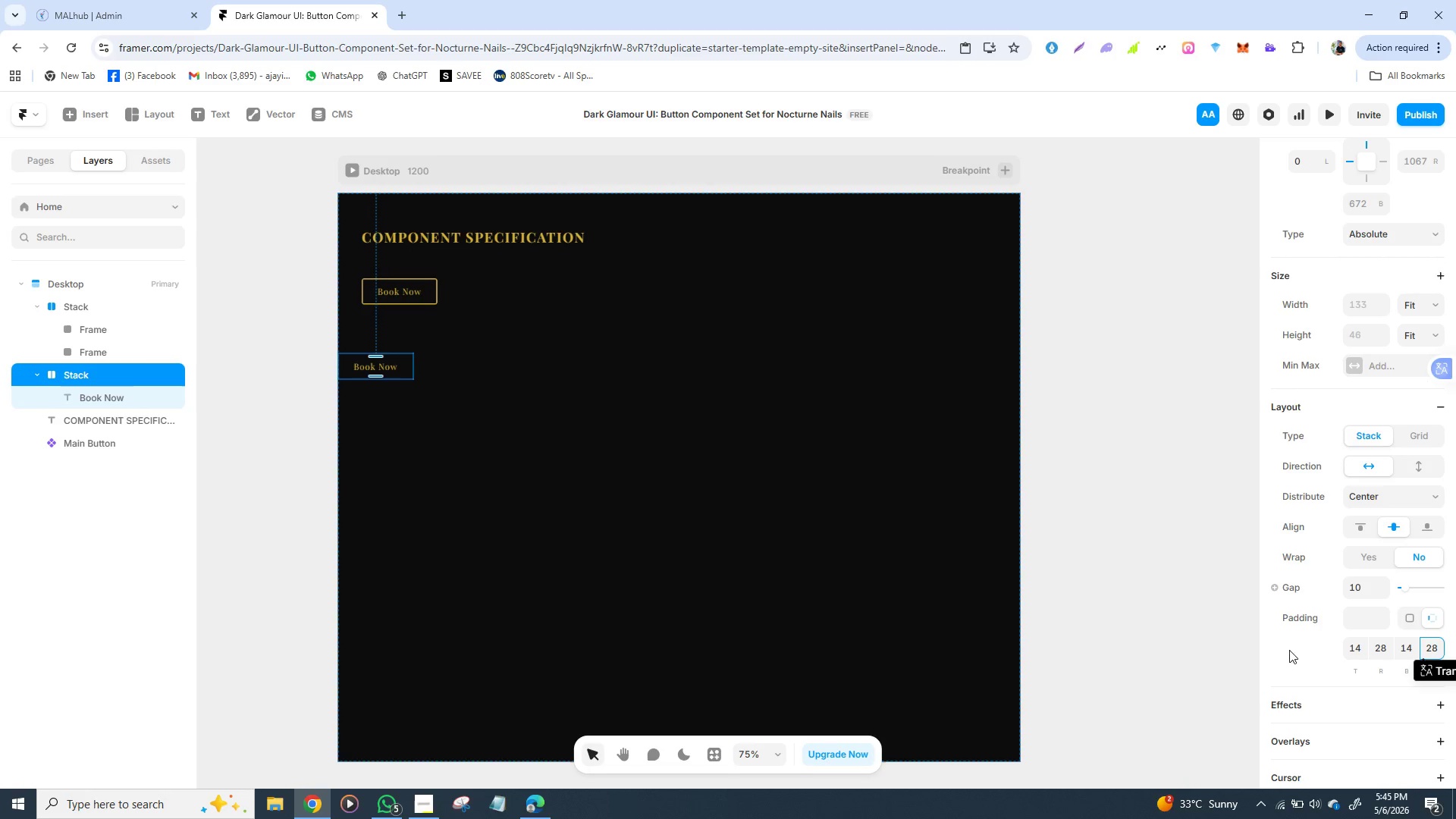 
wait(5.64)
 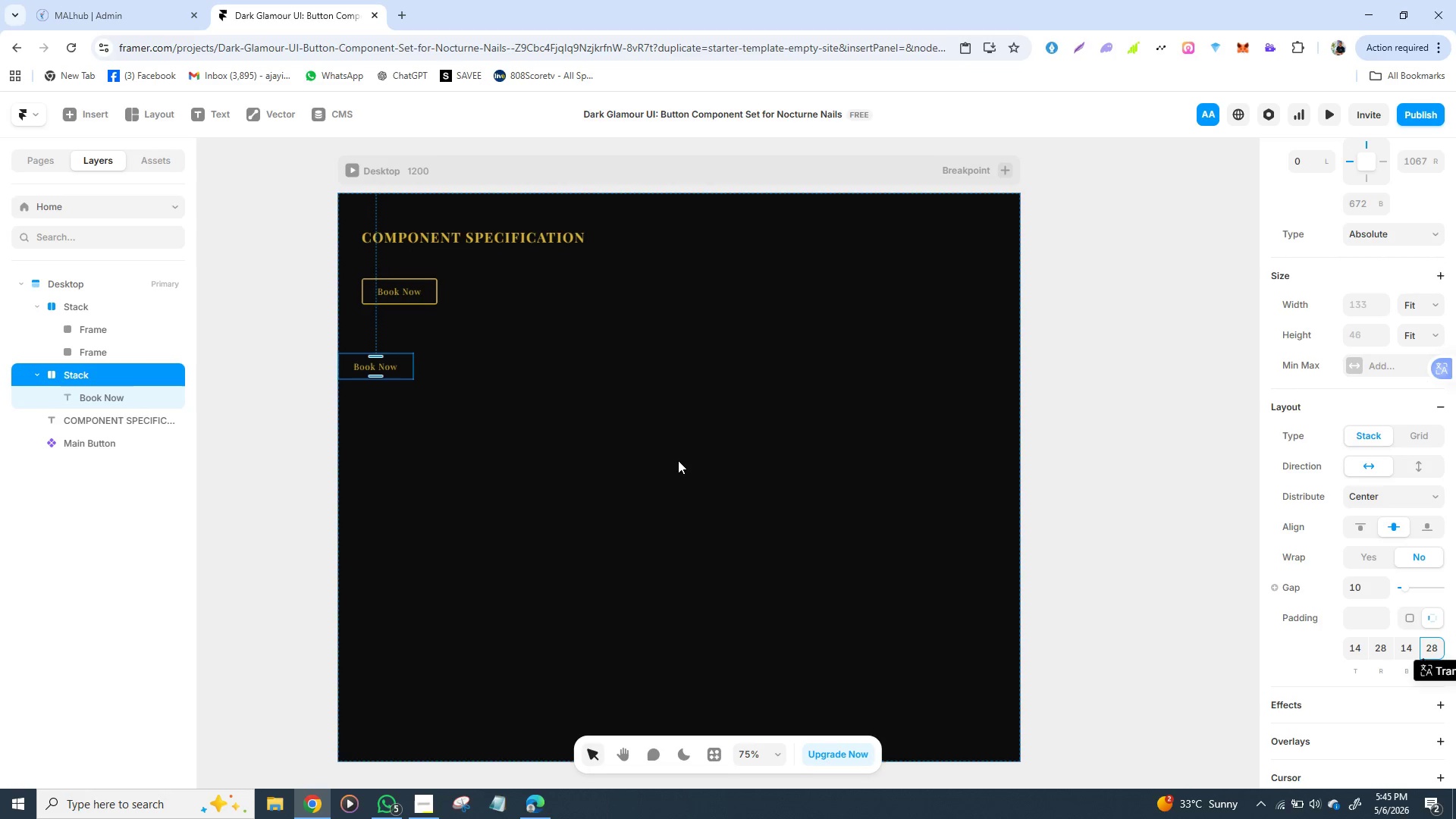 
mouse_move([1311, 664])
 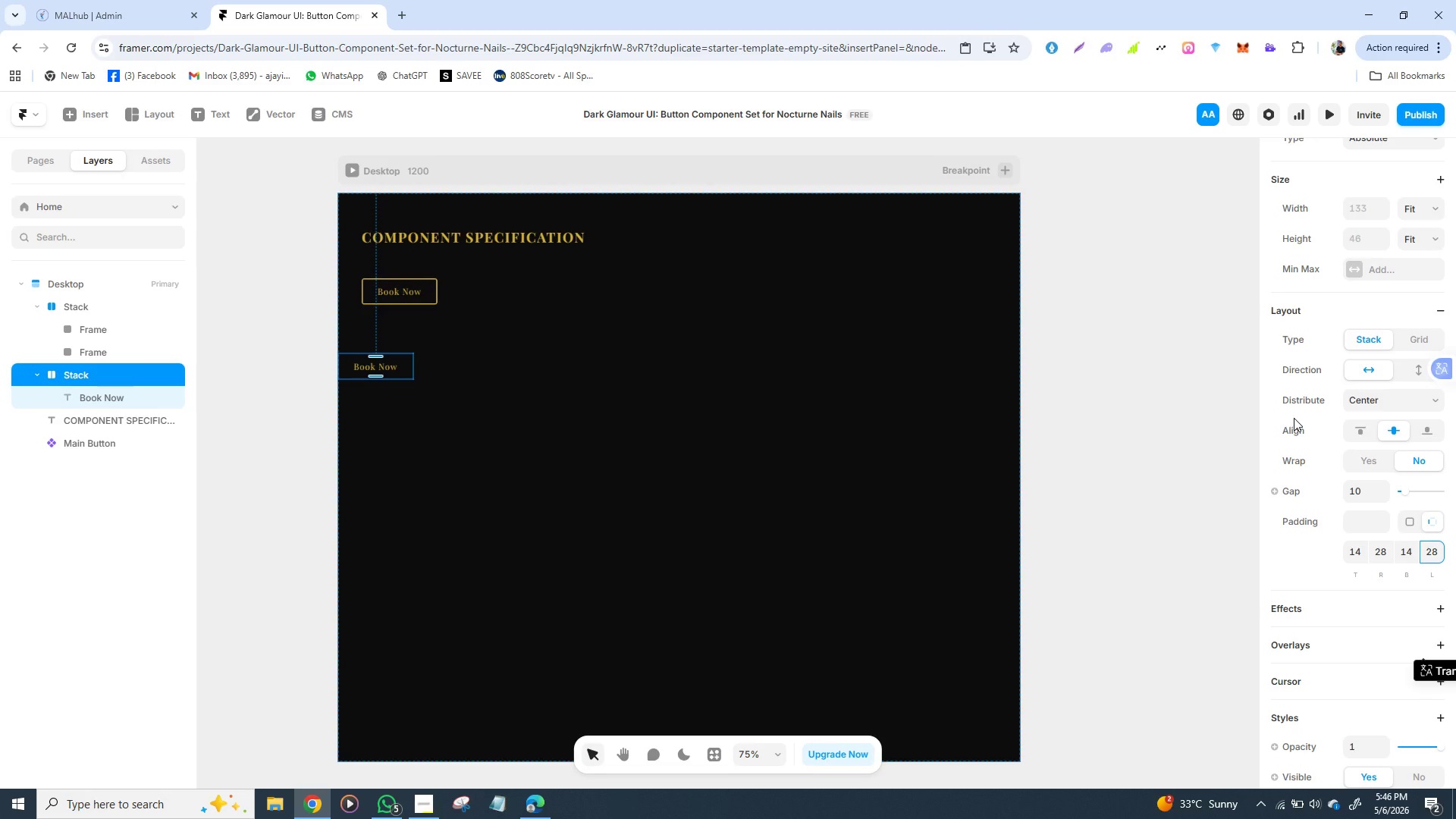 
wait(19.53)
 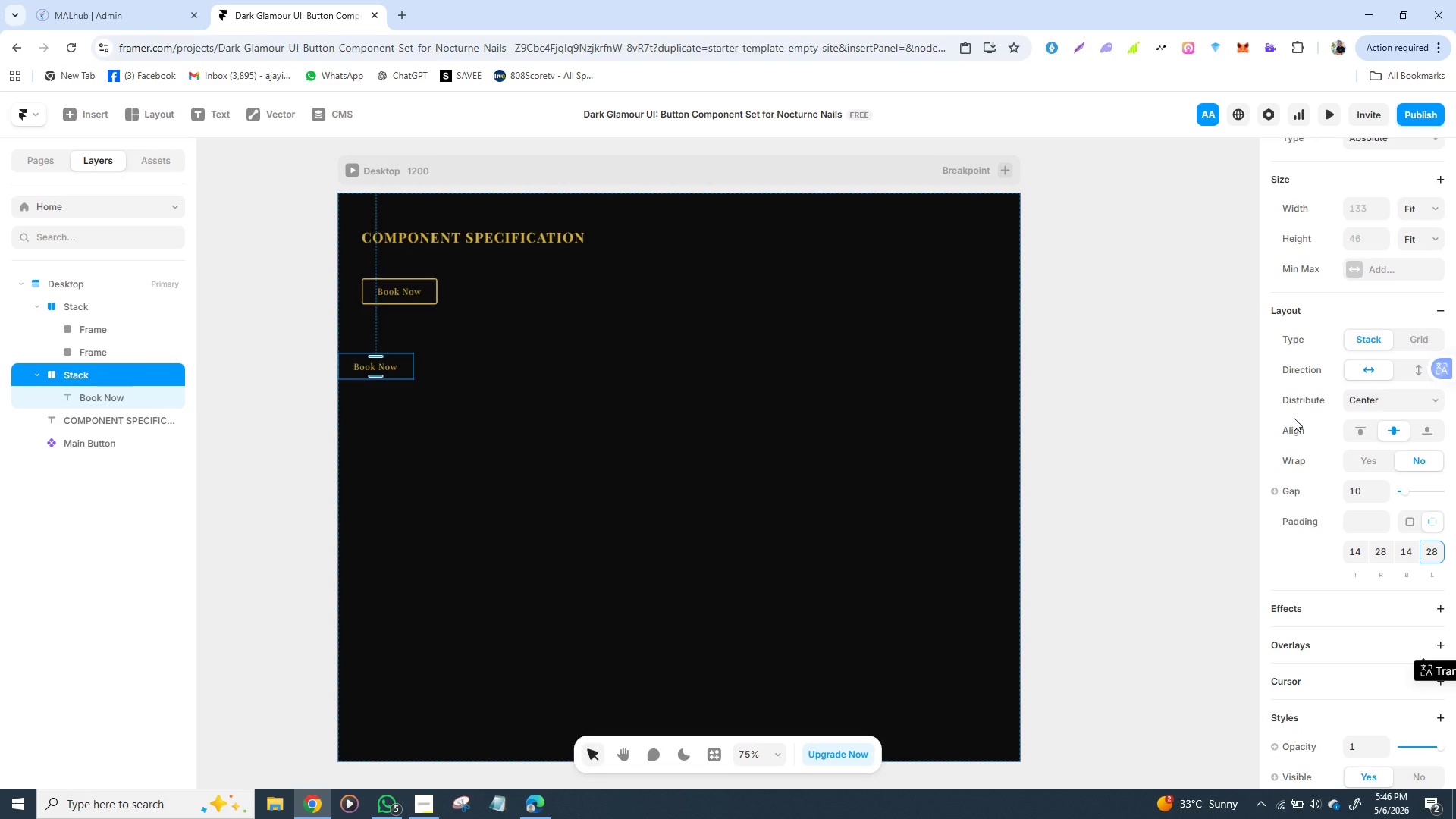 
mouse_move([1321, 551])
 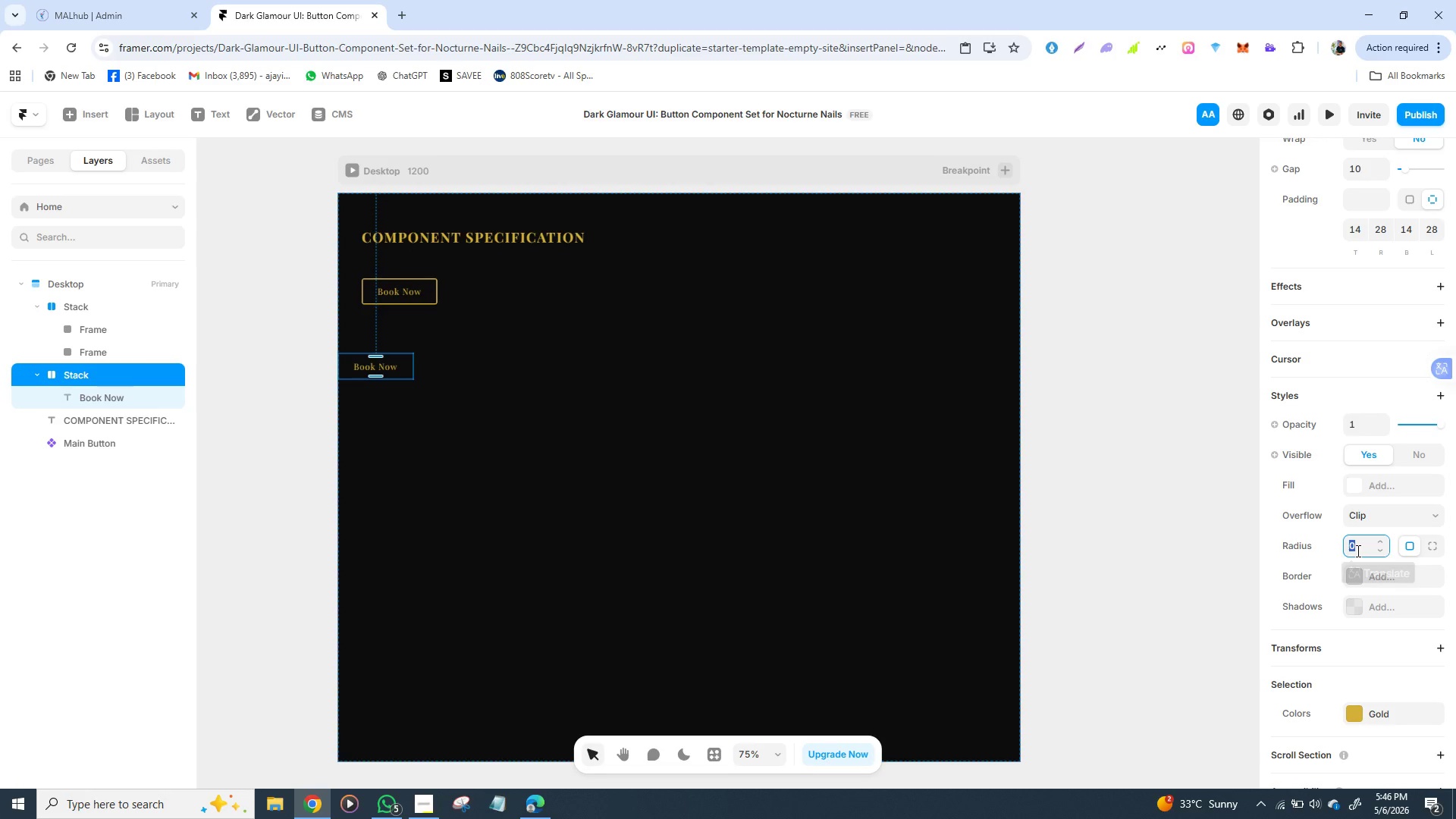 
left_click([1357, 551])
 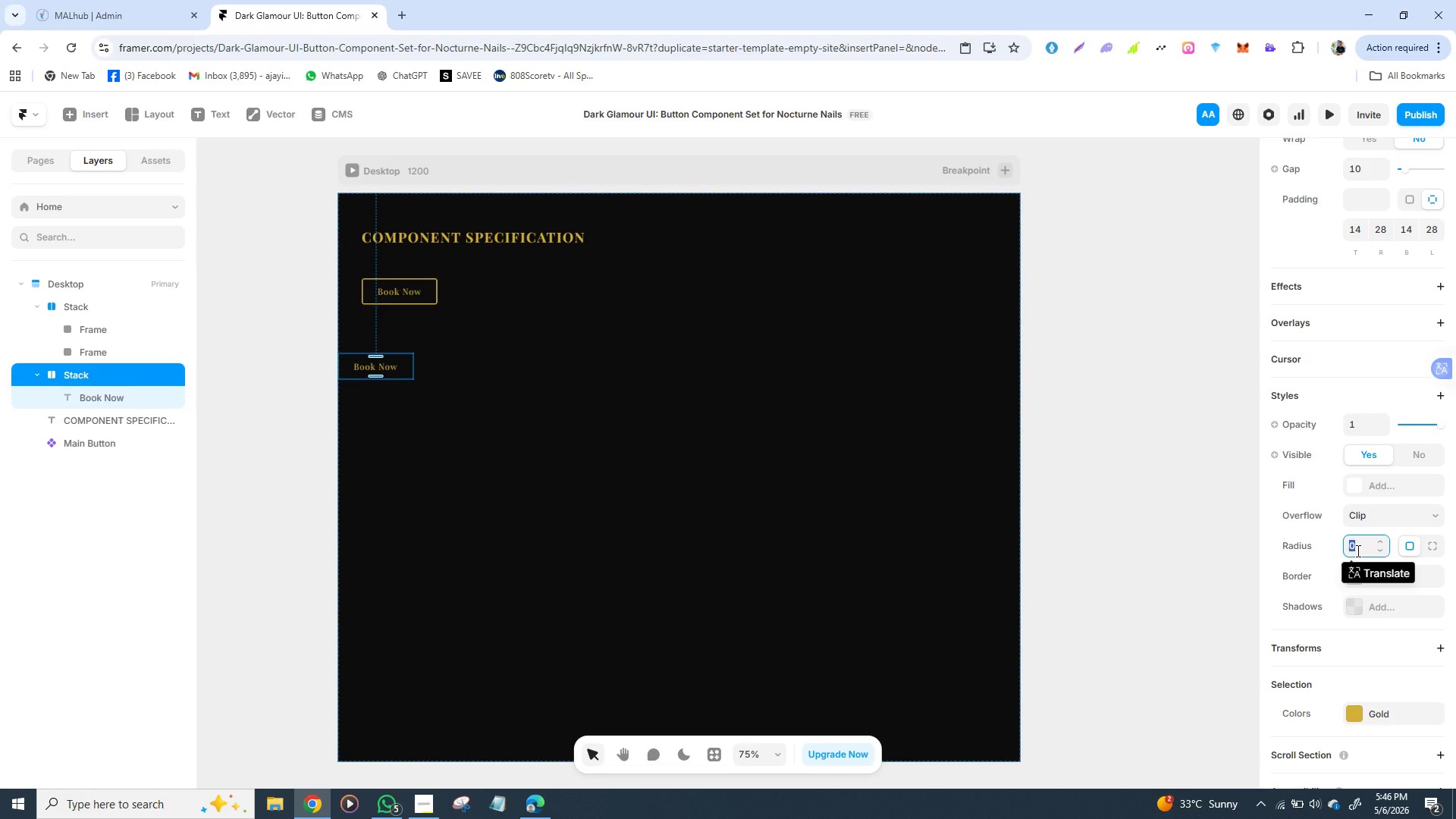 
key(4)
 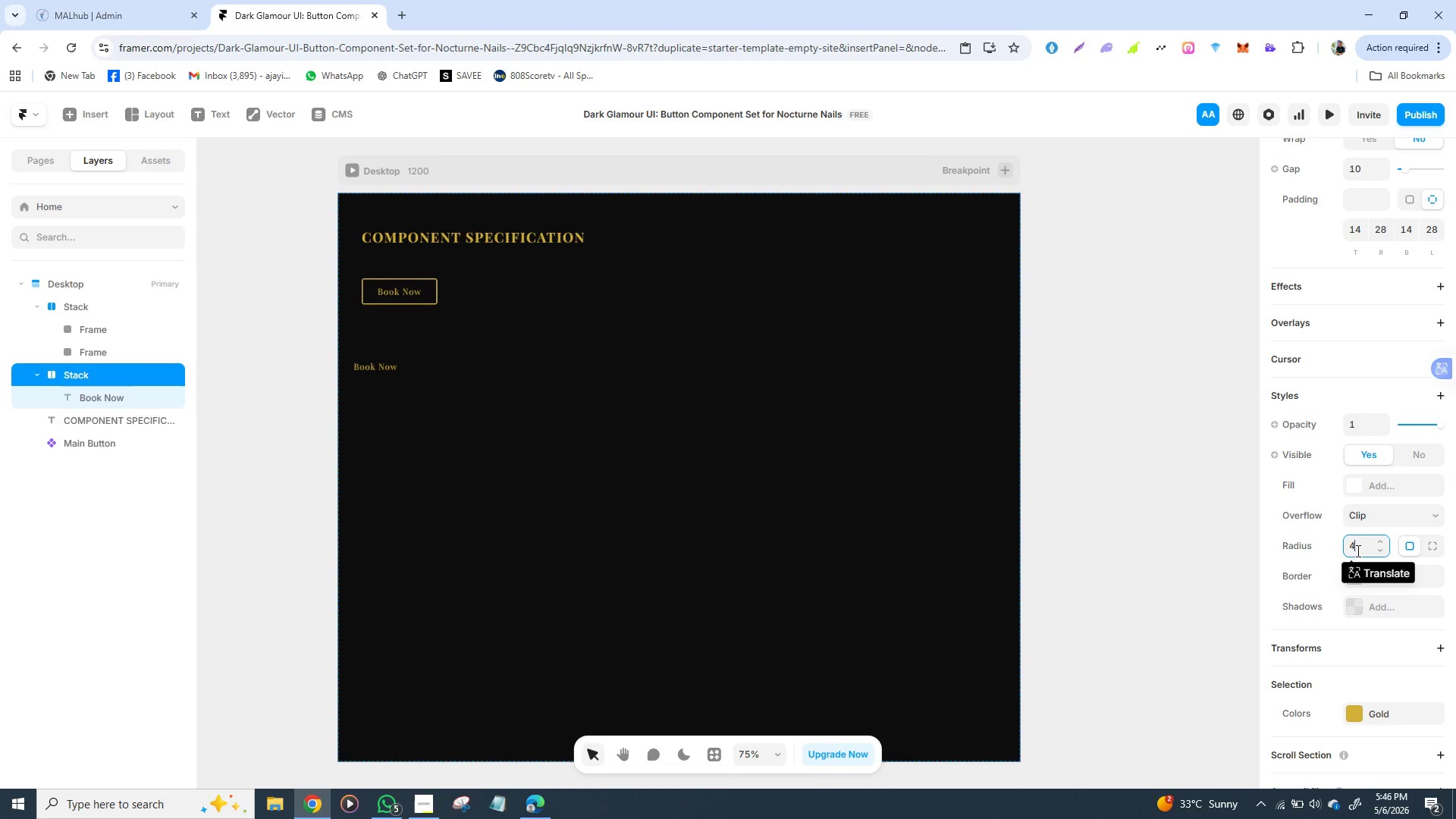 
key(Enter)
 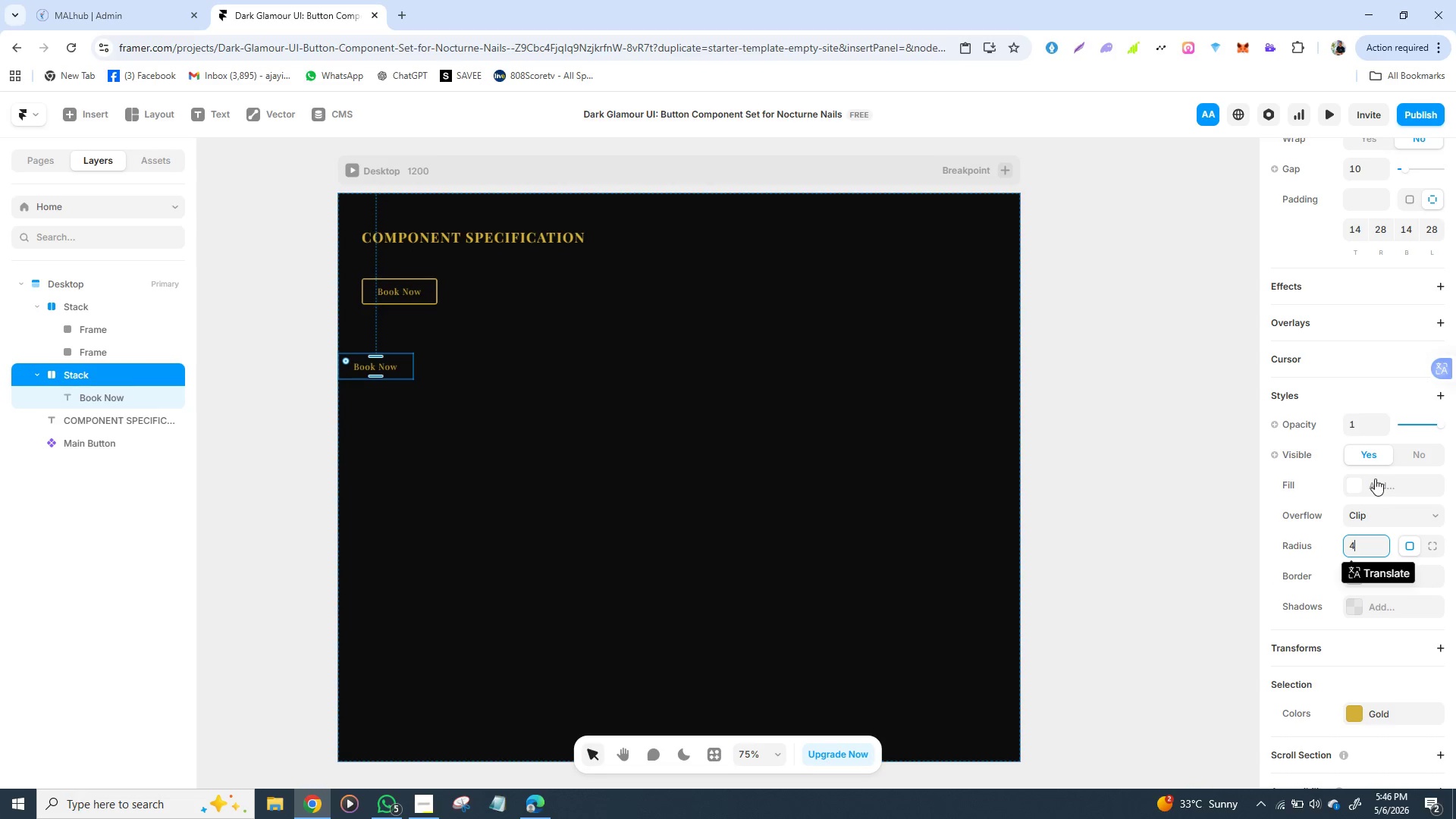 
wait(27.55)
 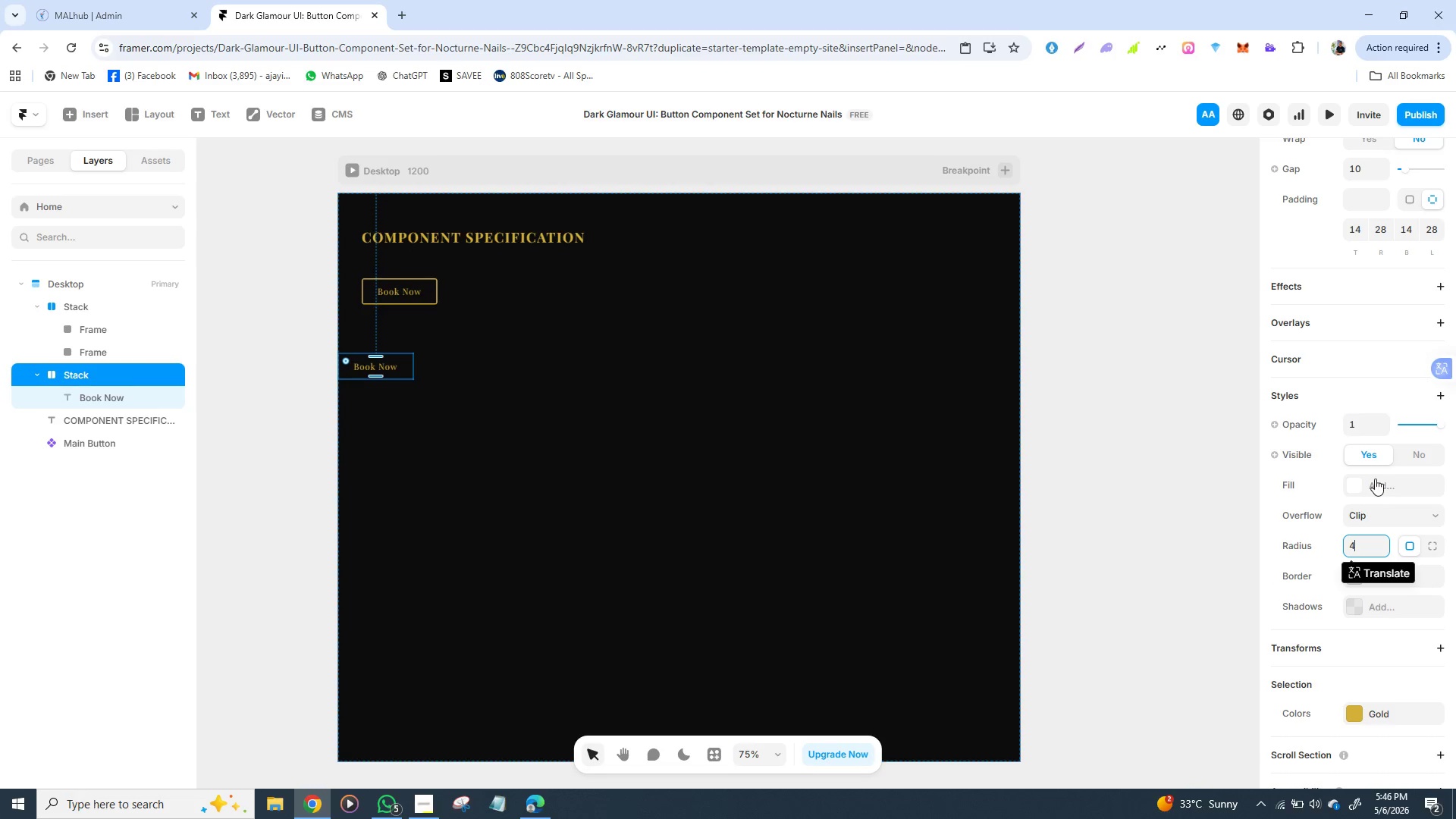 
key(Space)
 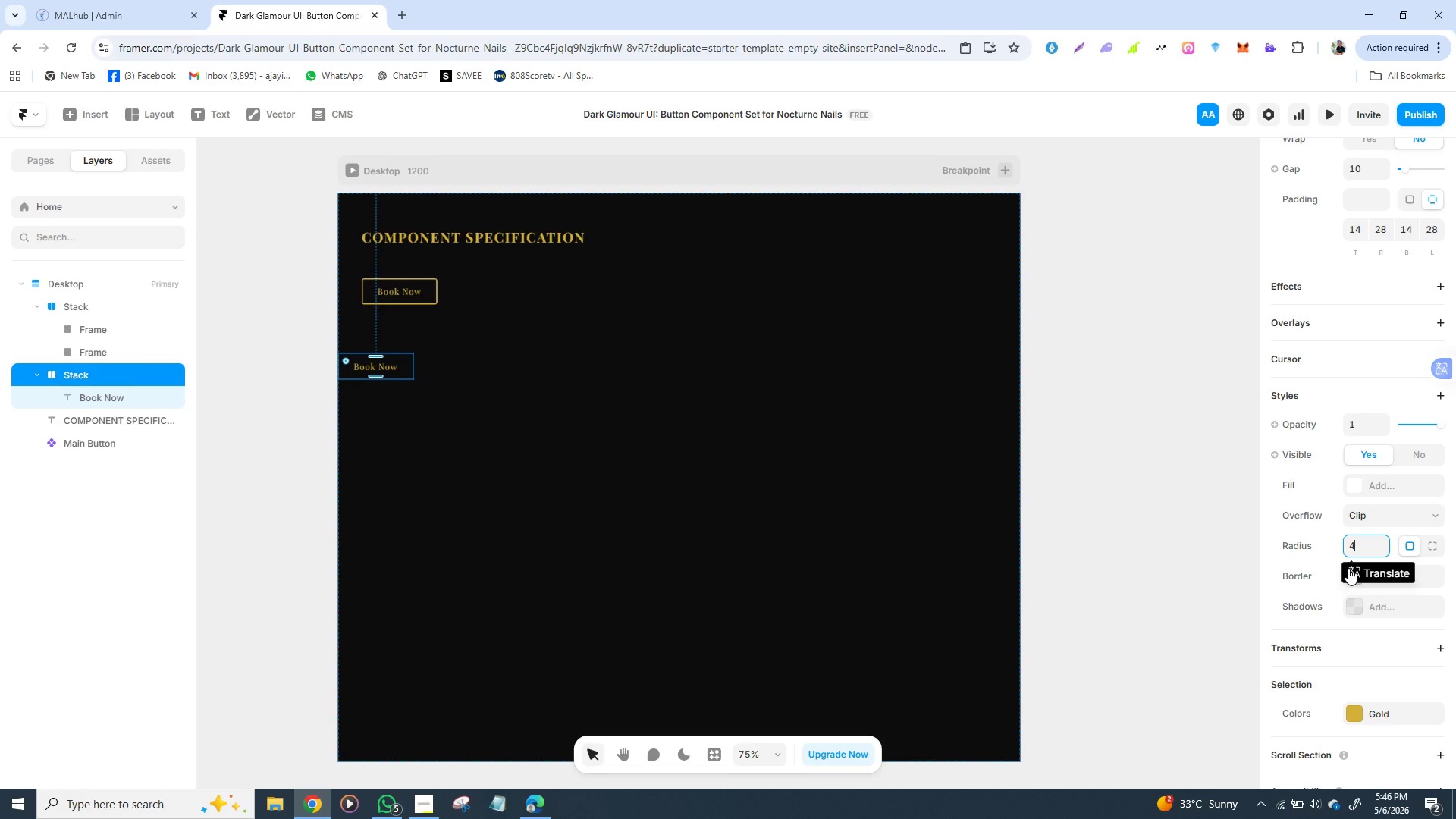 
key(Enter)
 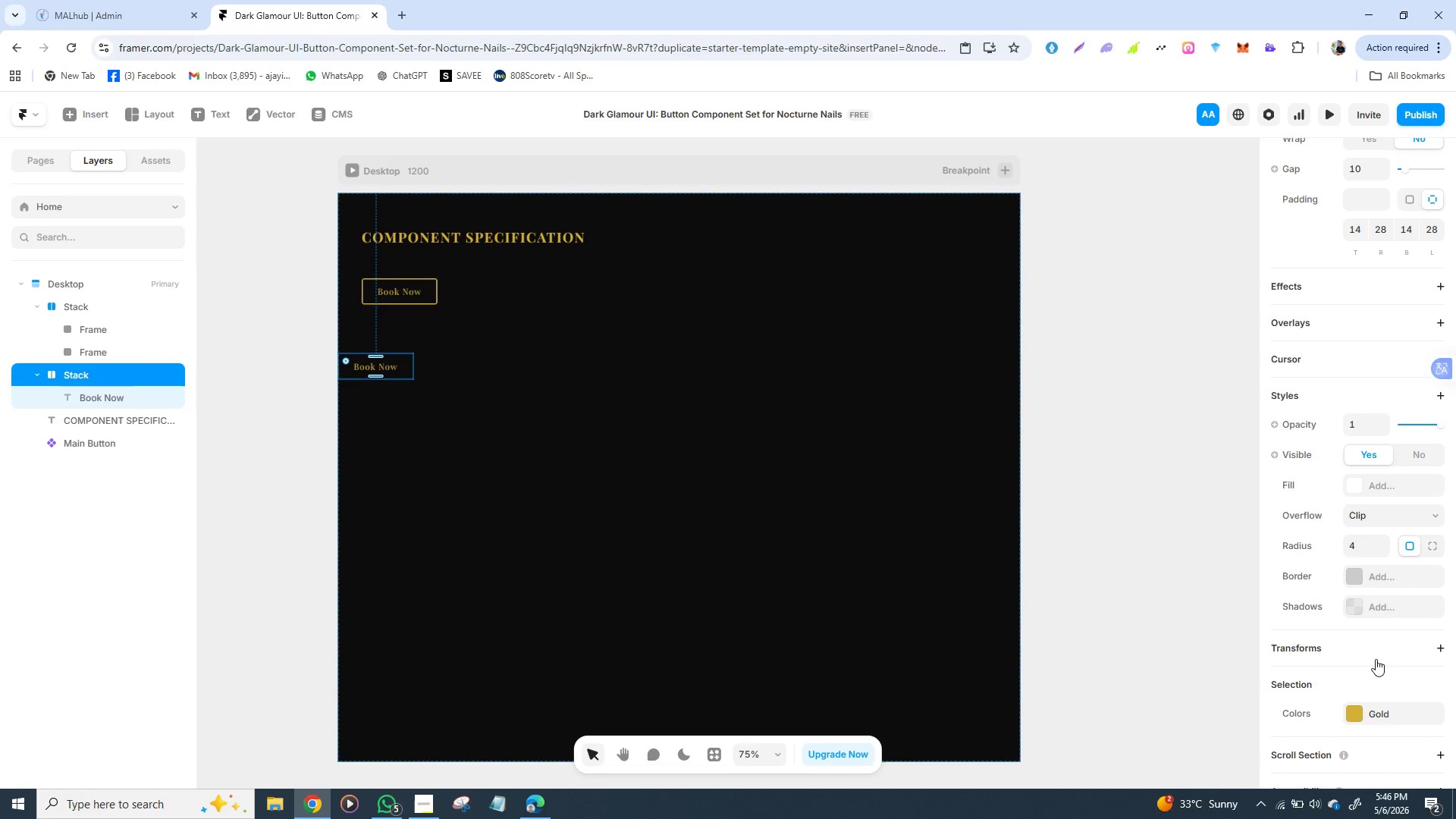 
left_click([1376, 659])
 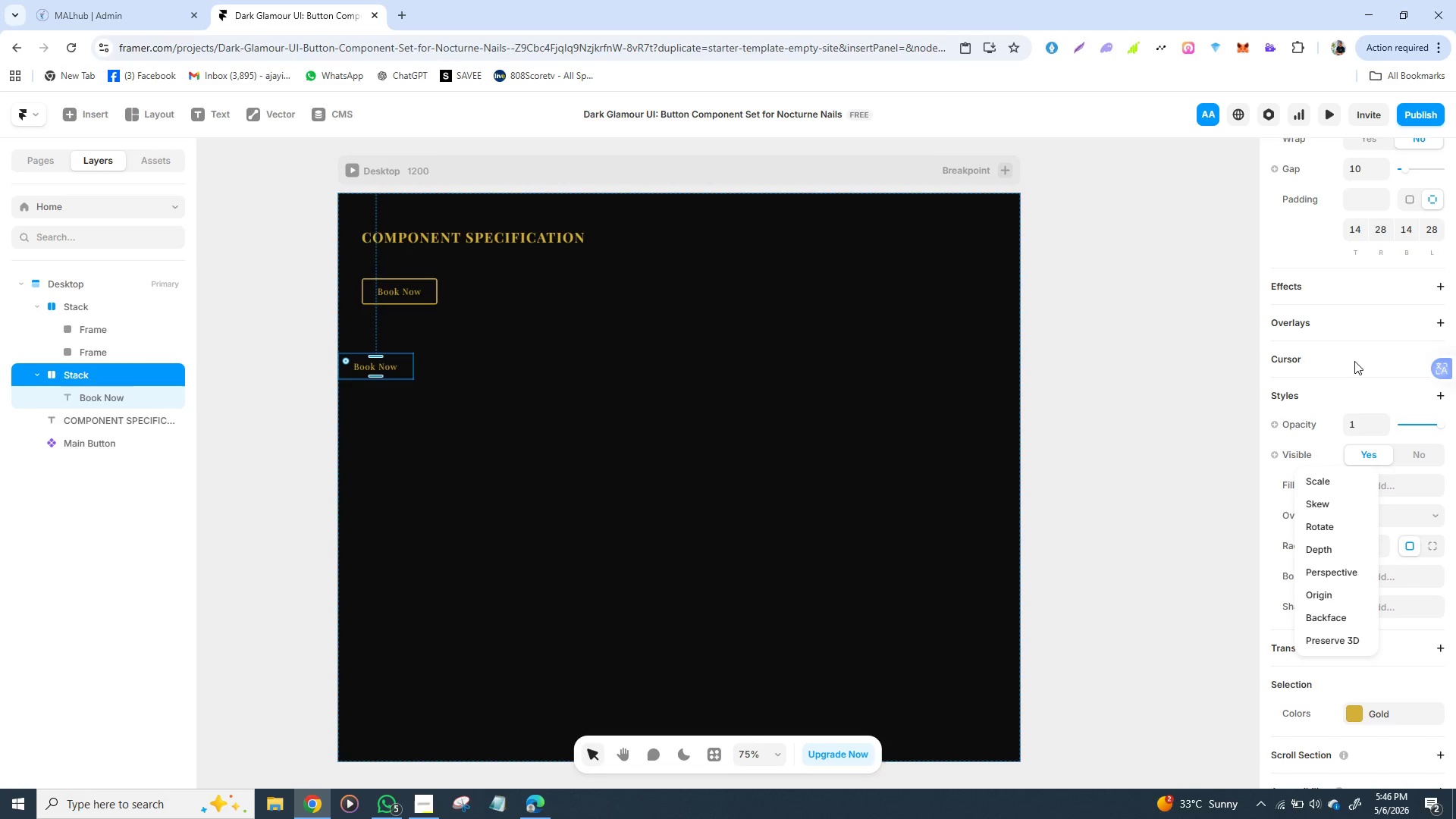 
left_click([1354, 353])
 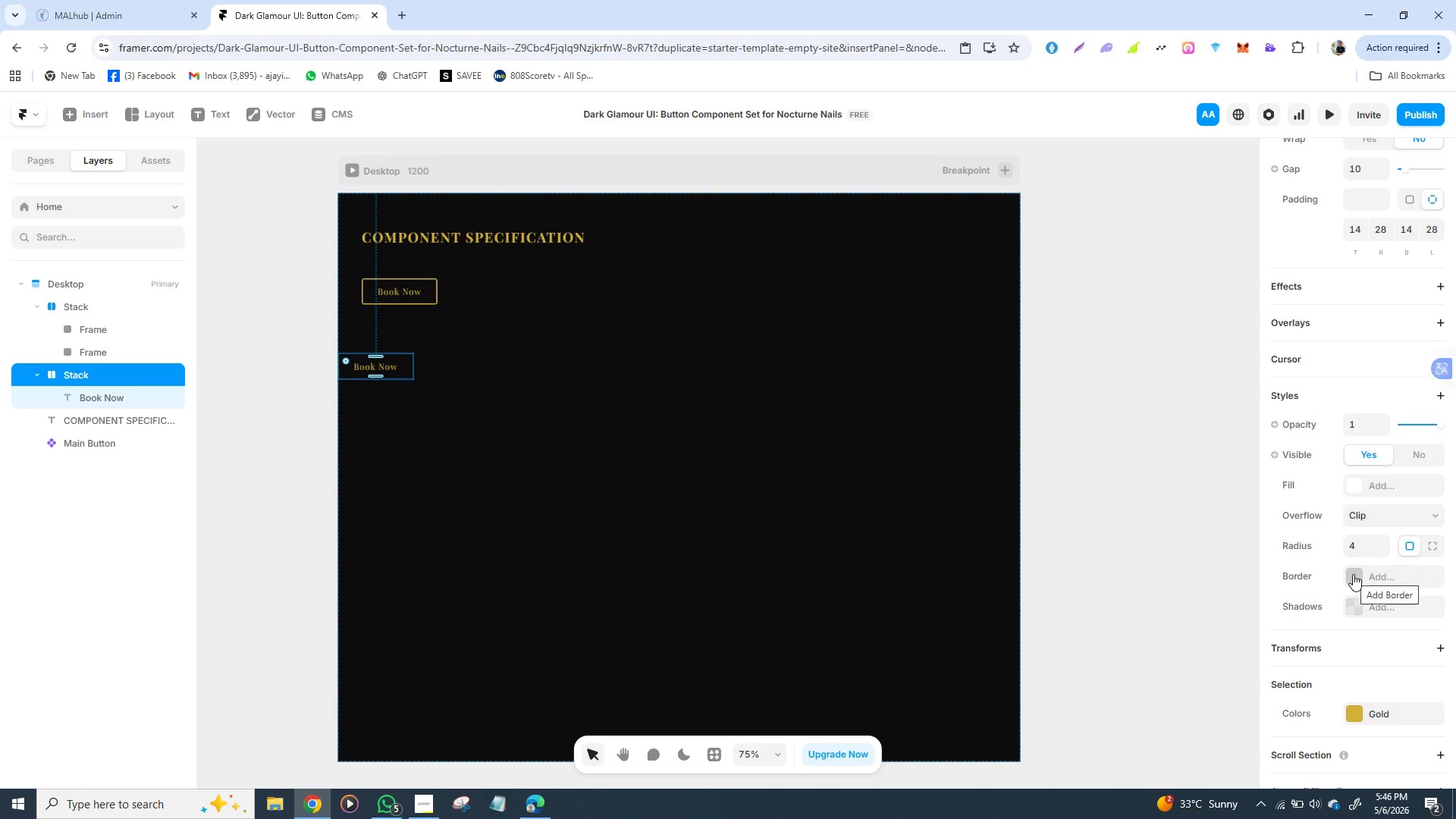 
left_click([1353, 574])
 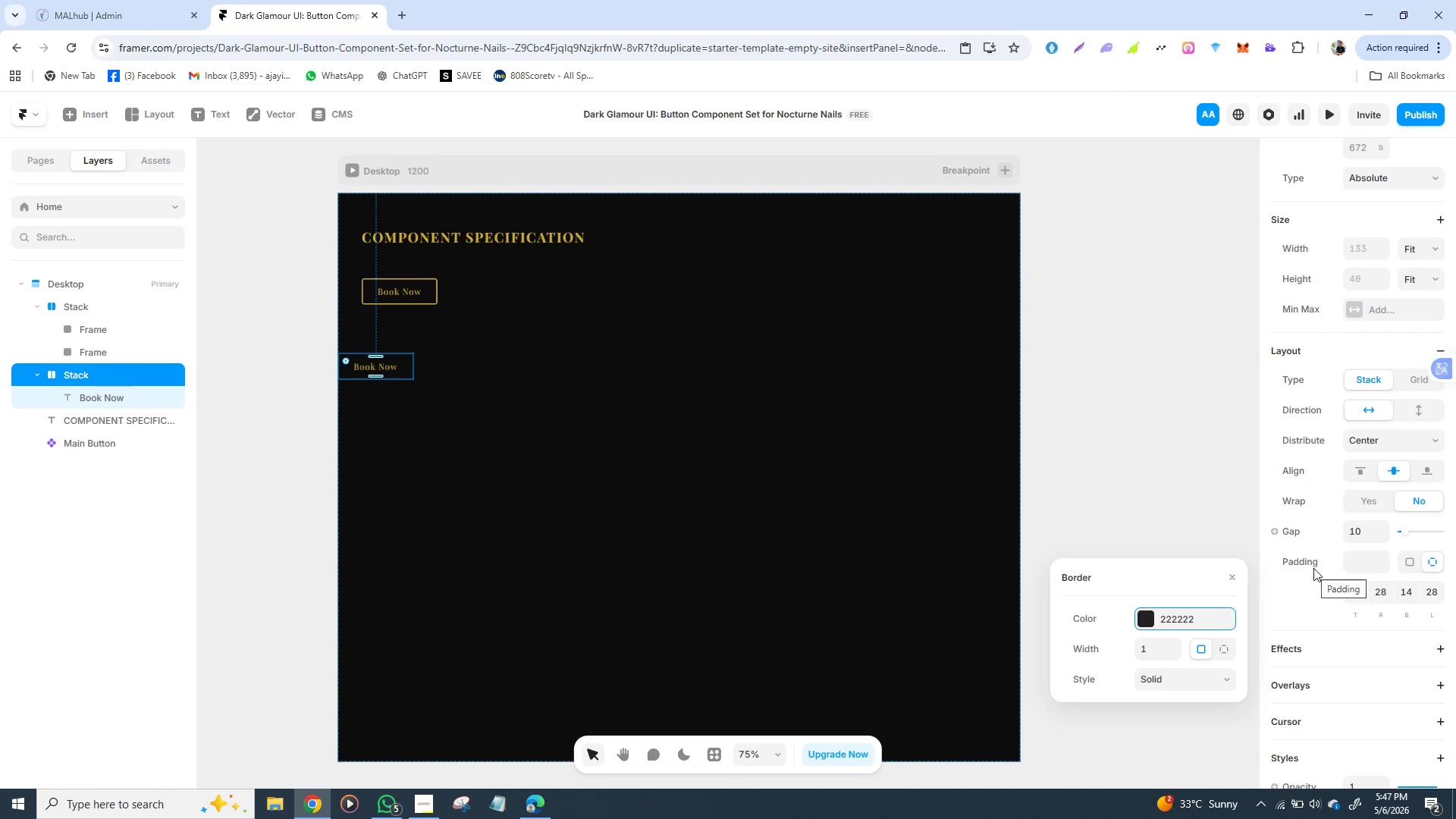 
wait(20.23)
 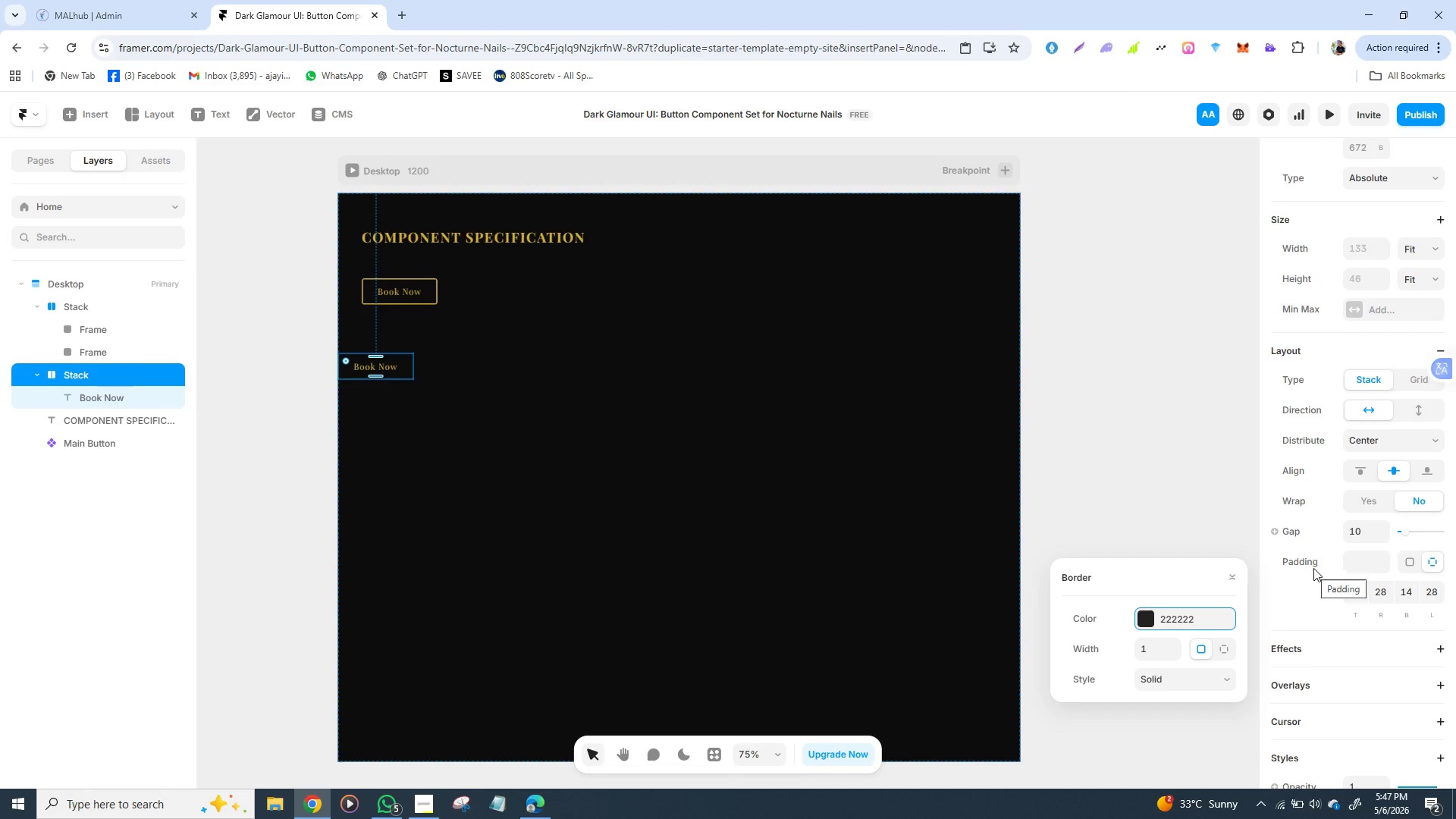 
left_click([384, 359])
 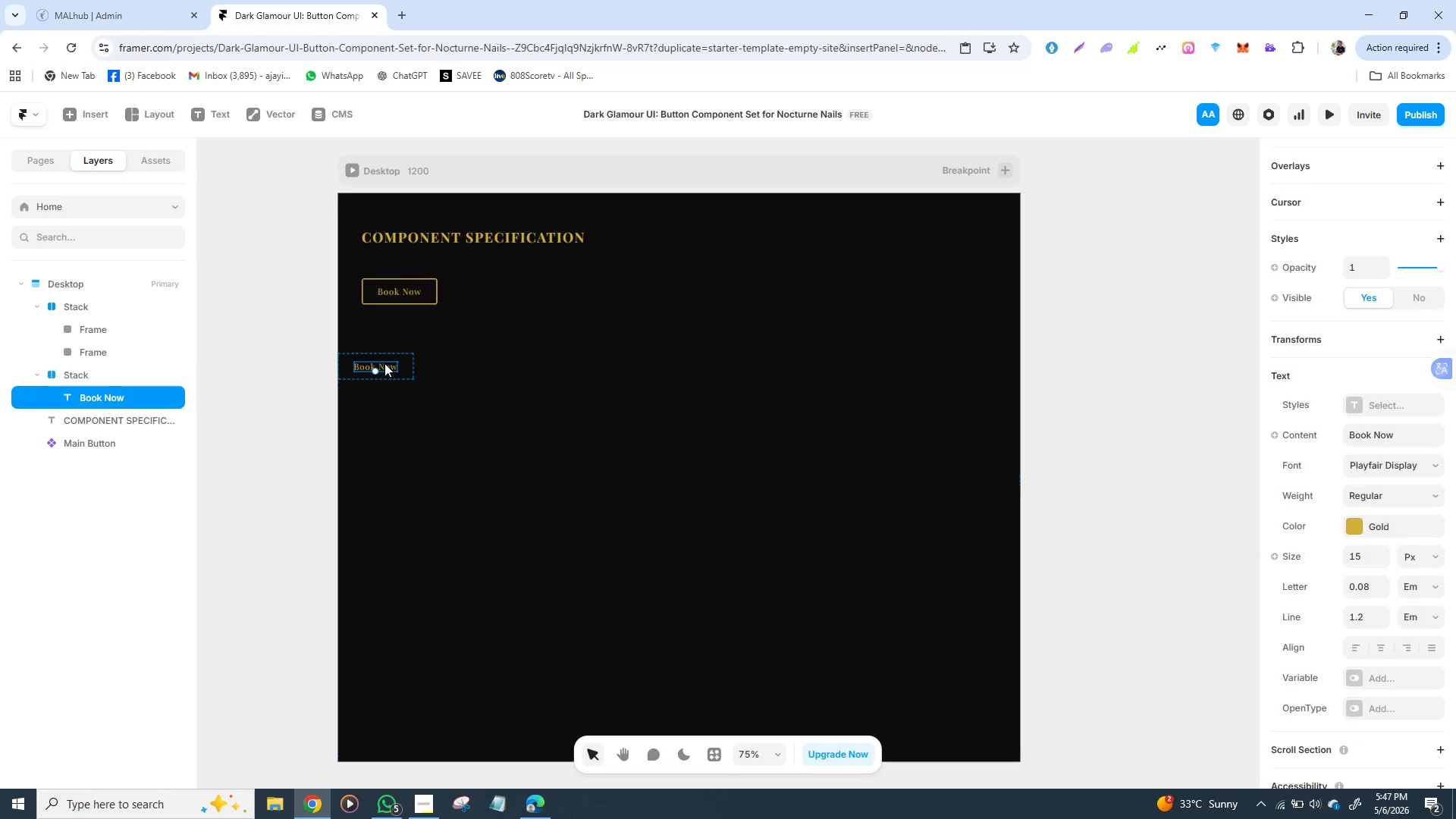 
left_click([384, 363])
 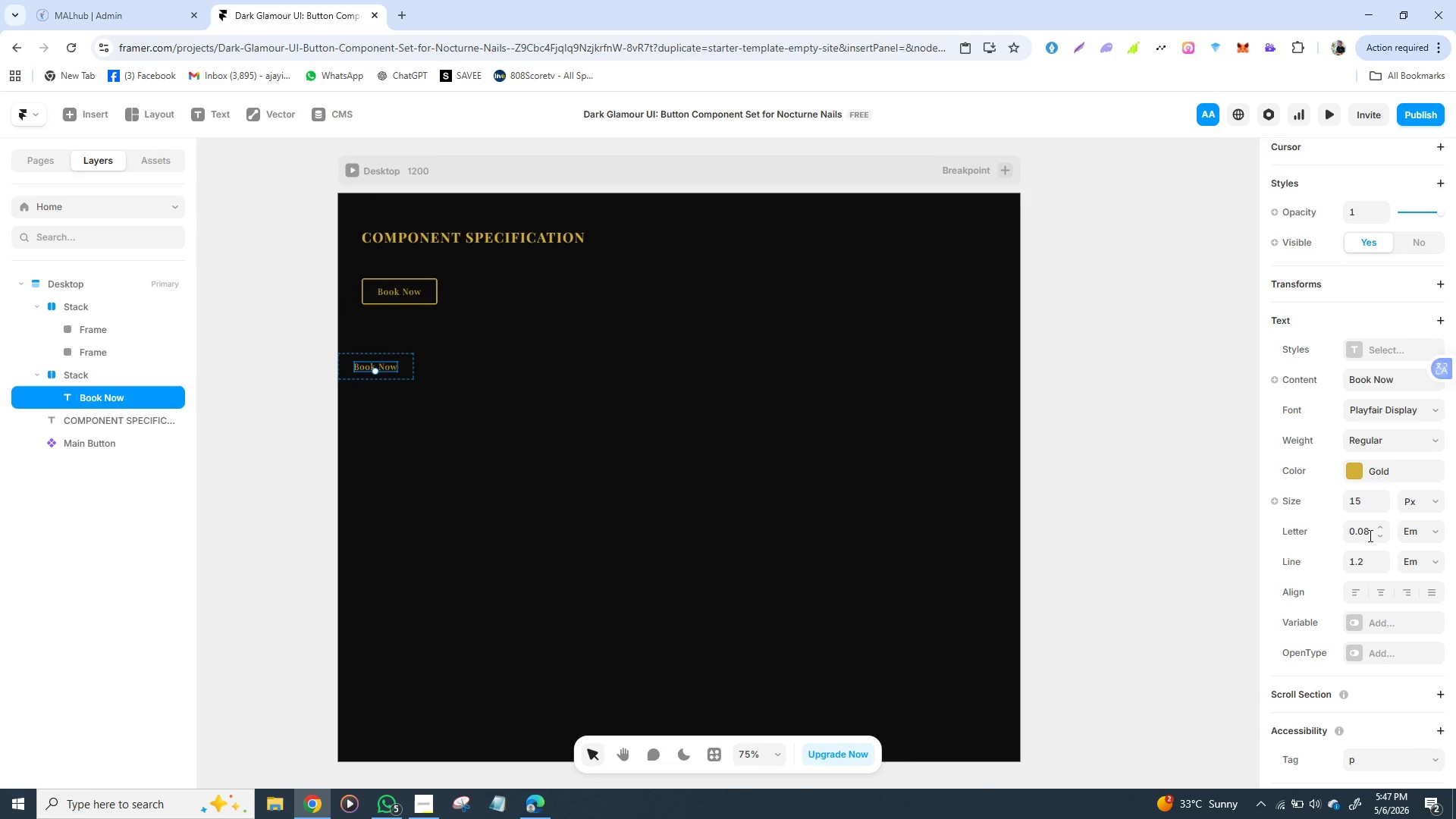 
wait(7.72)
 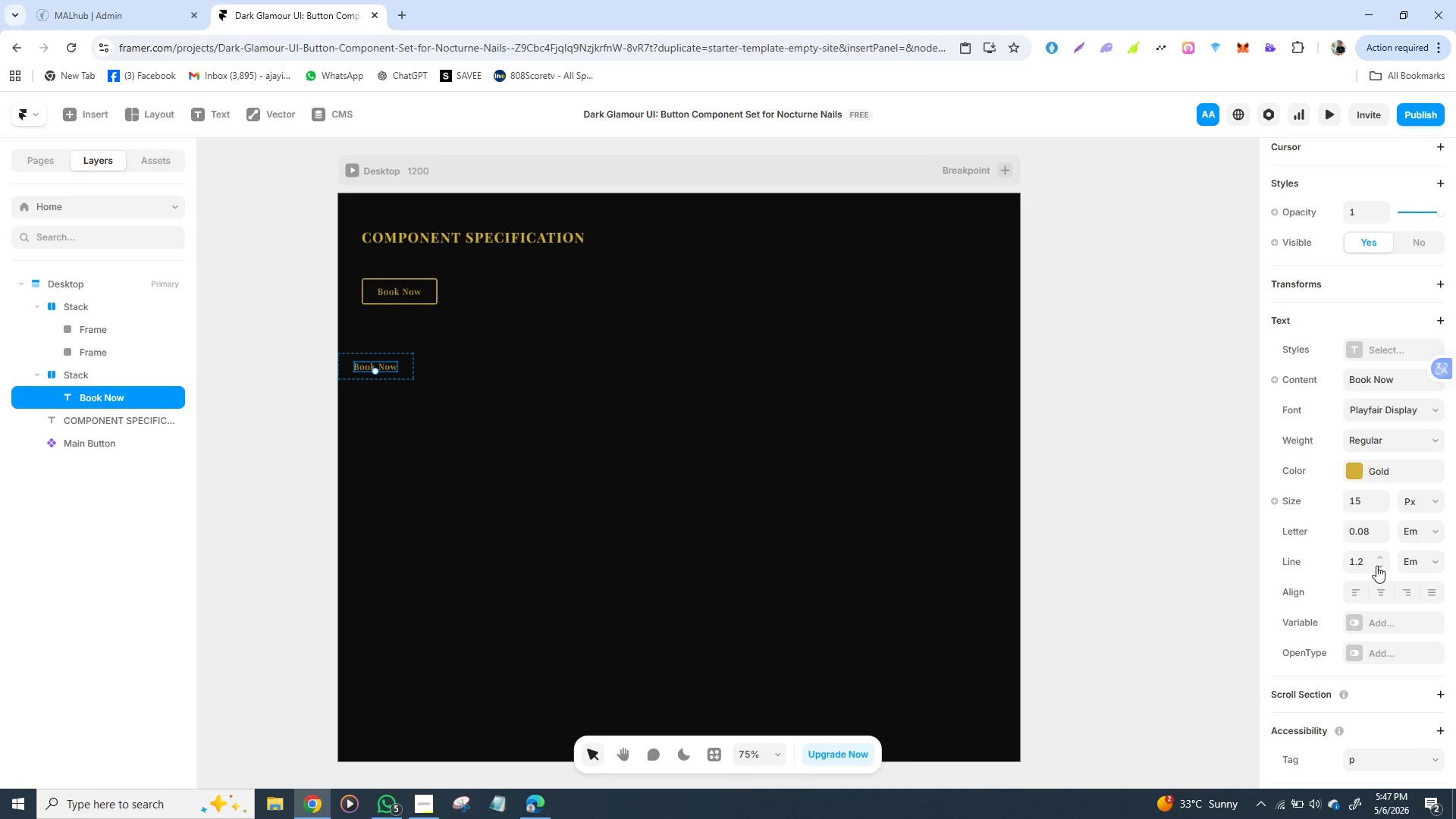 
left_click([1197, 538])
 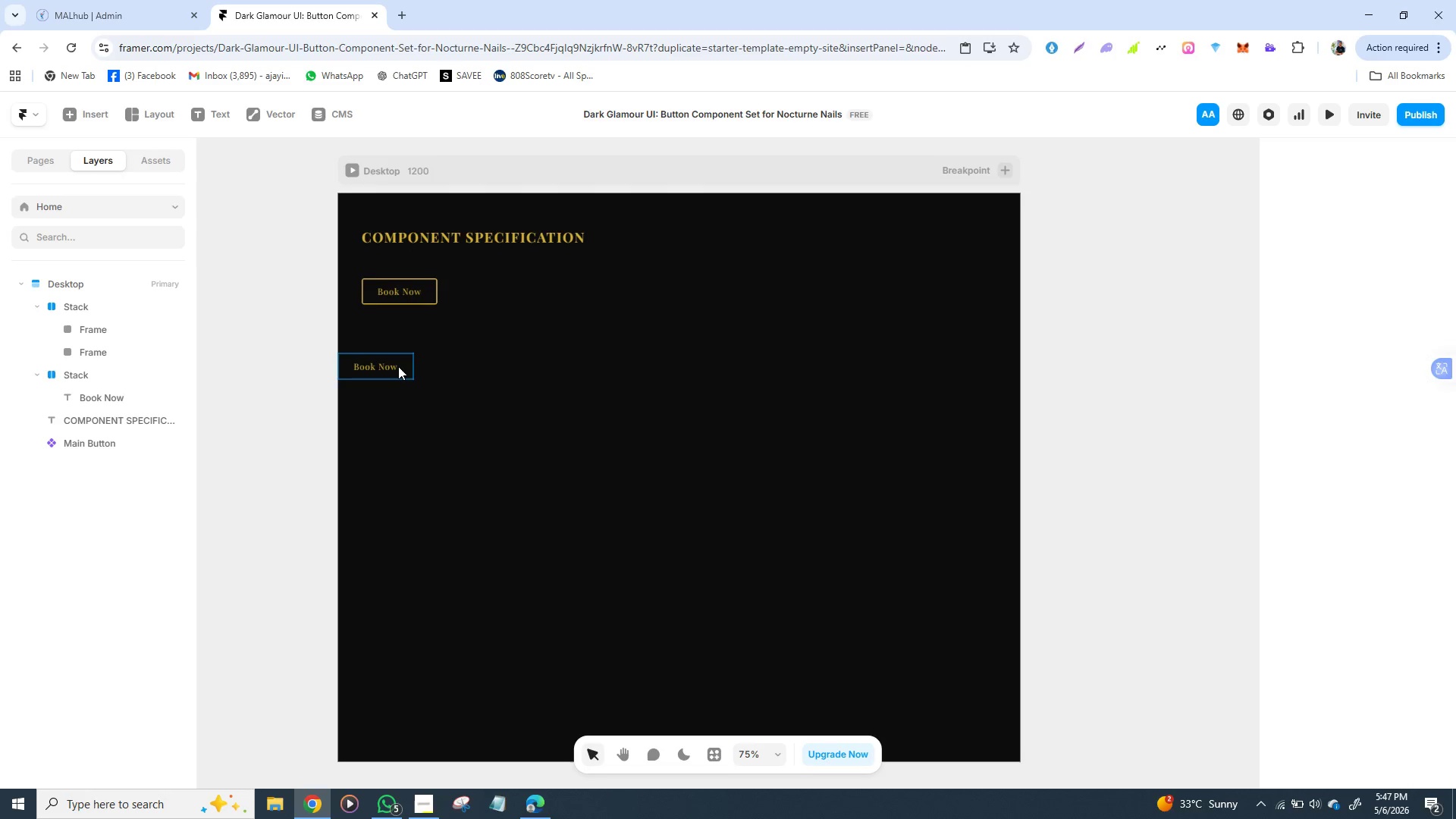 
left_click([398, 366])
 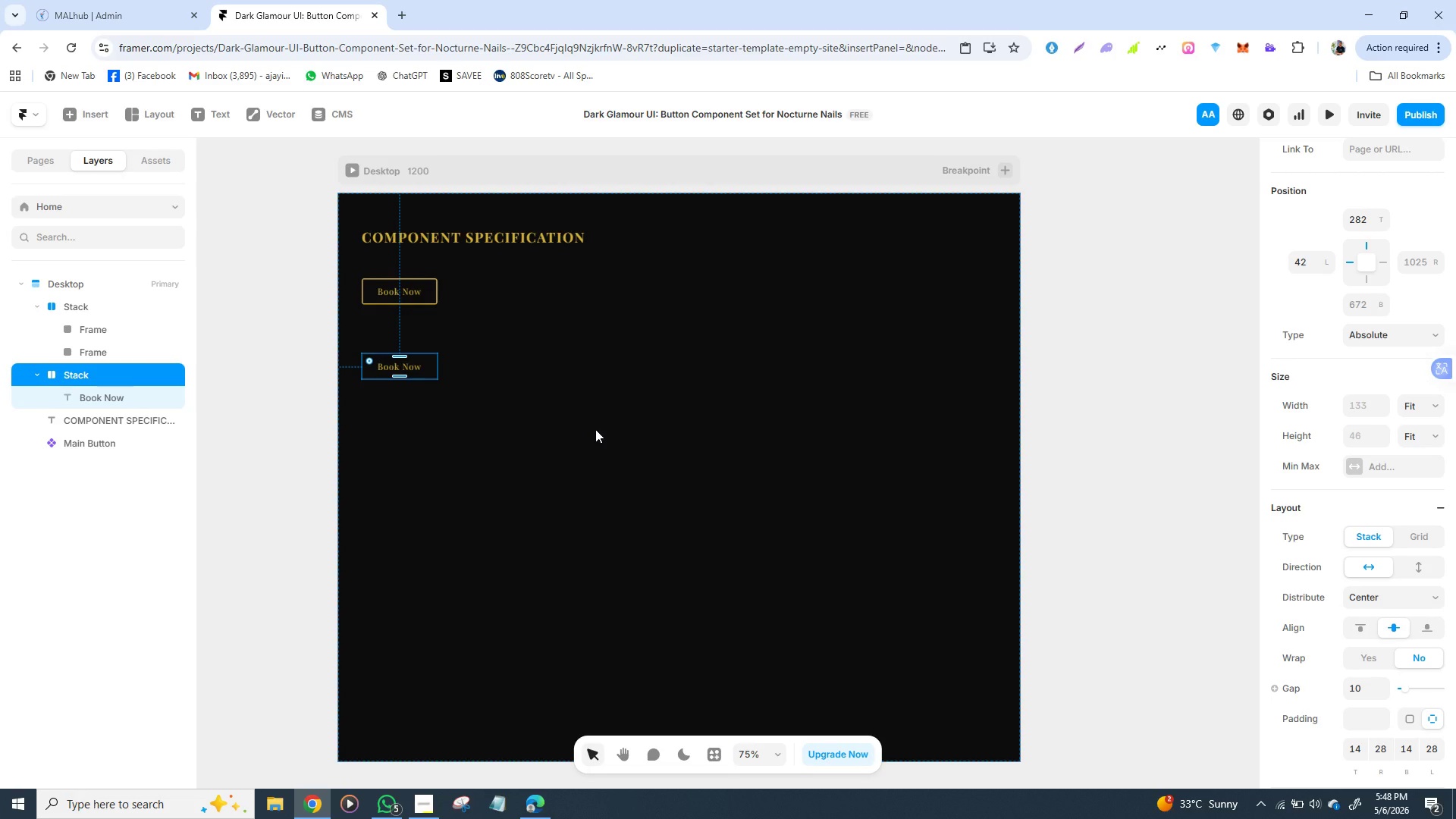 
left_click_drag(start_coordinate=[398, 366], to_coordinate=[425, 366])
 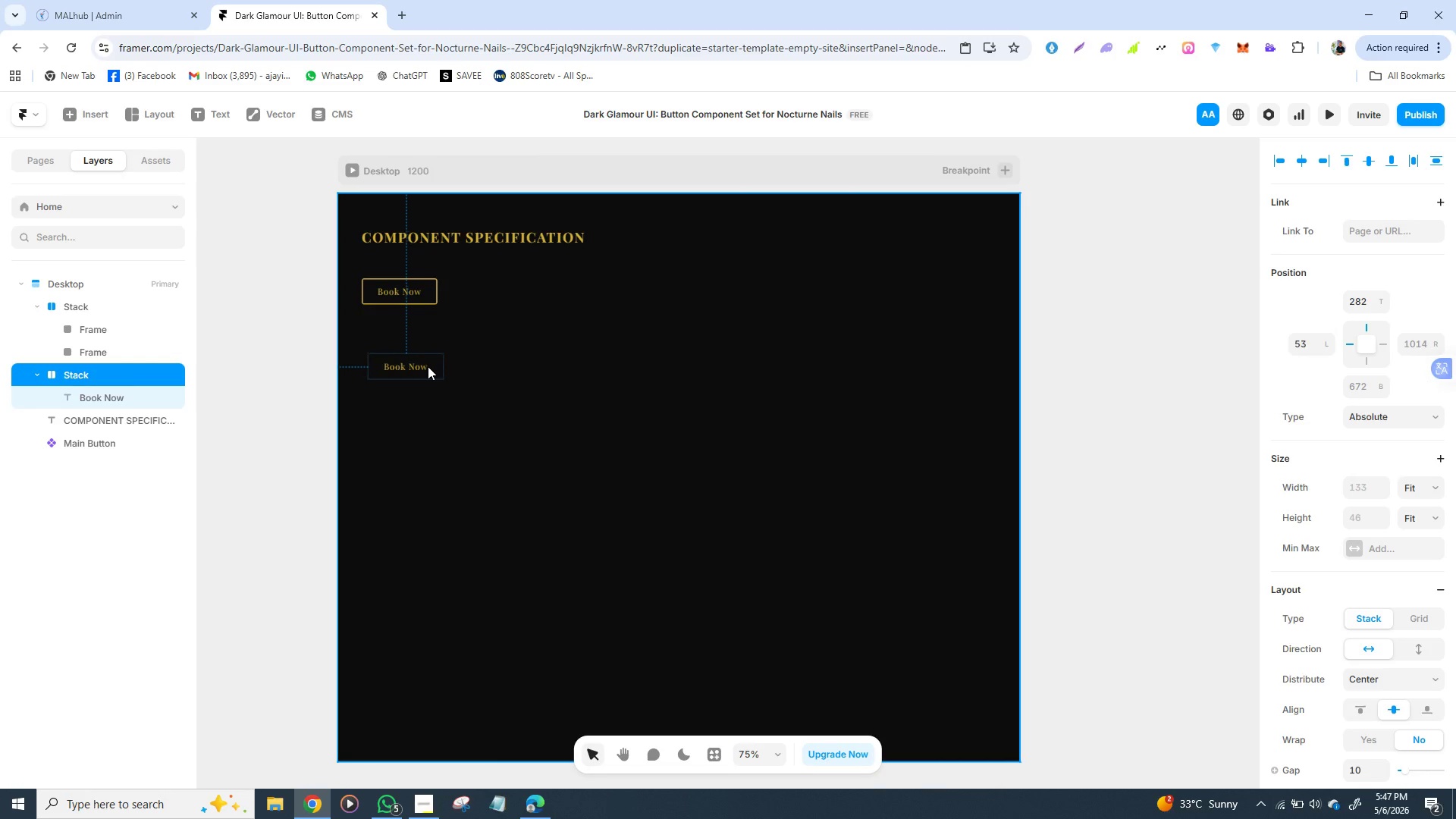 
wait(75.59)
 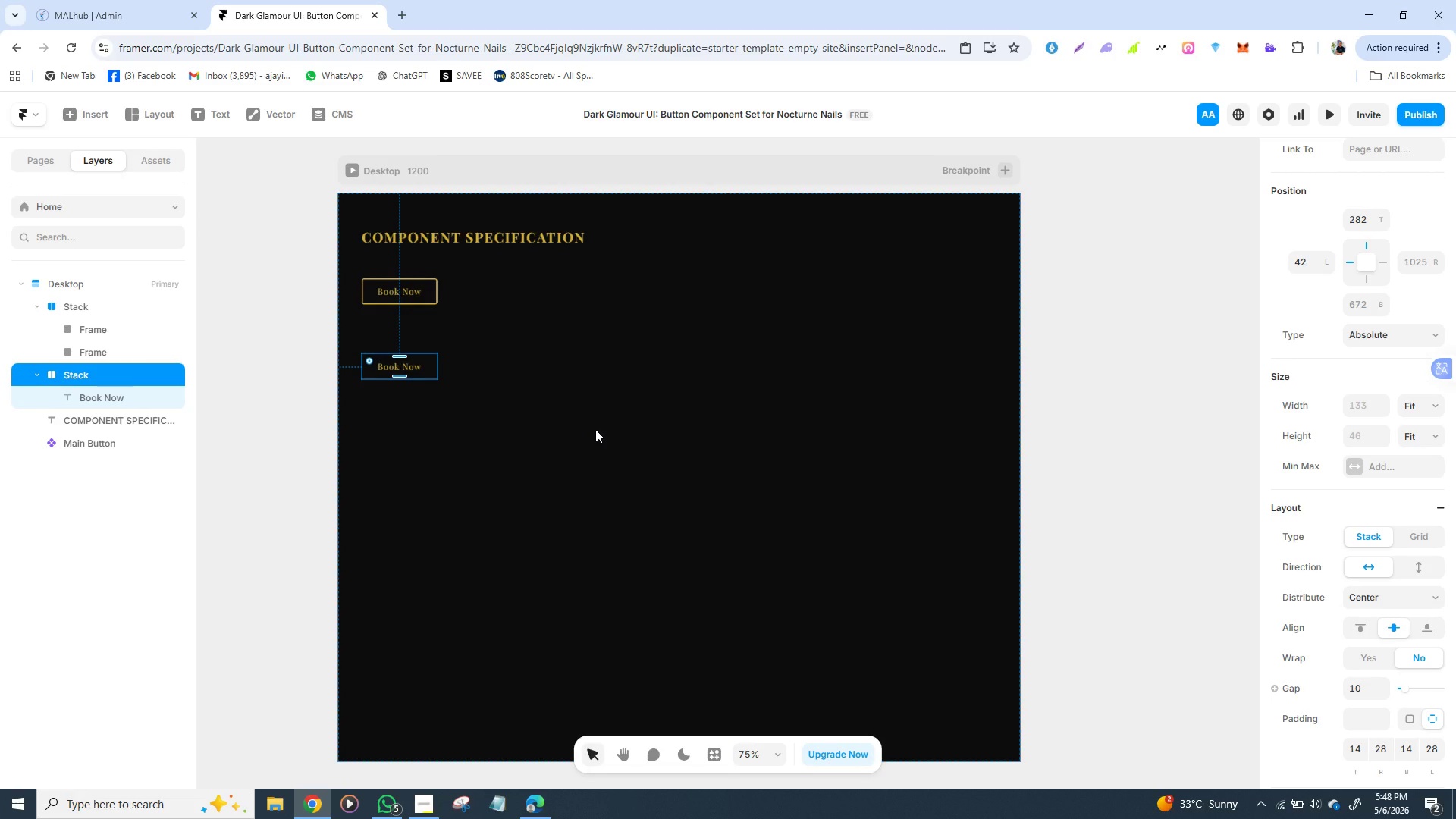 
double_click([84, 375])
 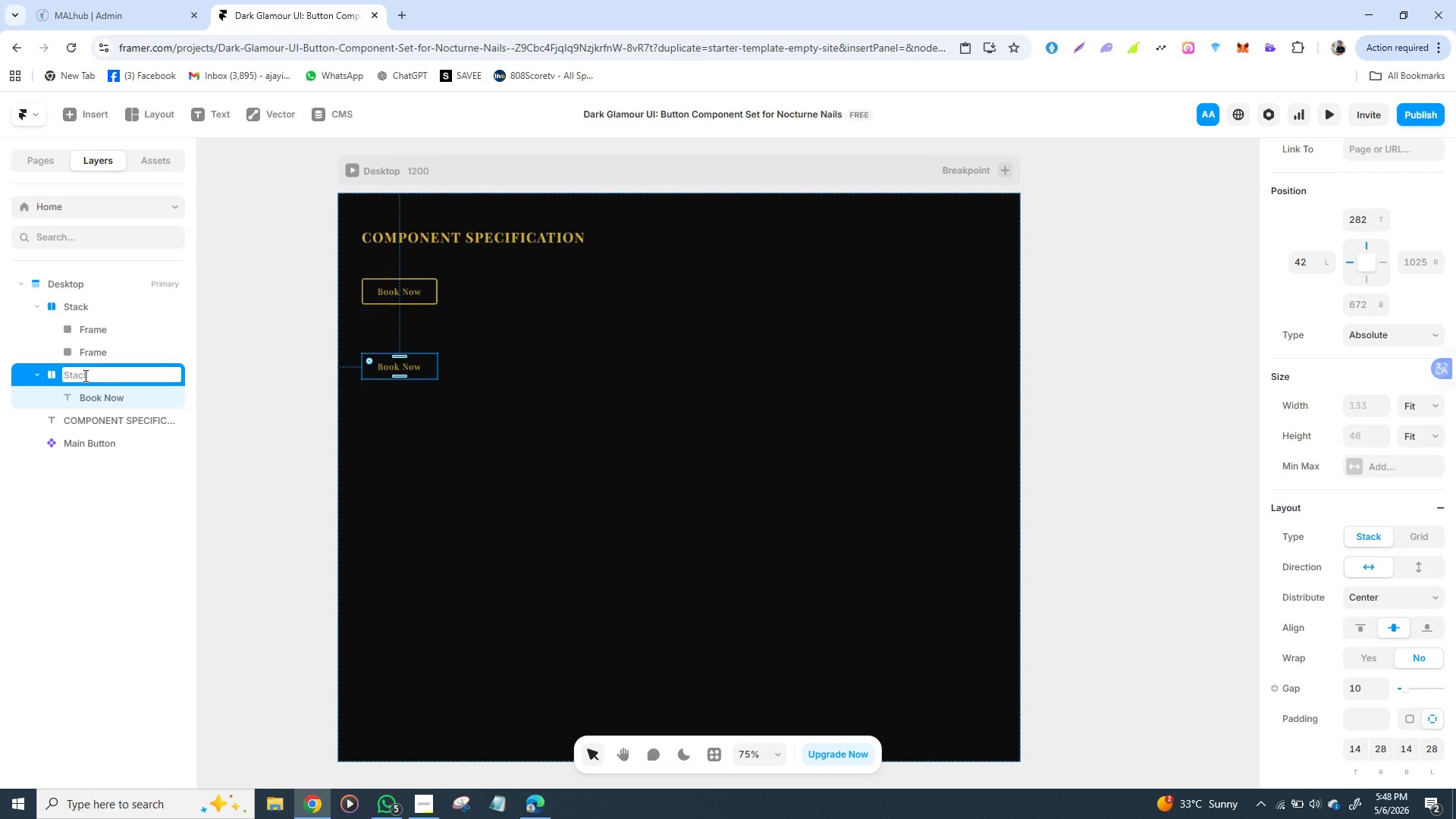 
wait(13.94)
 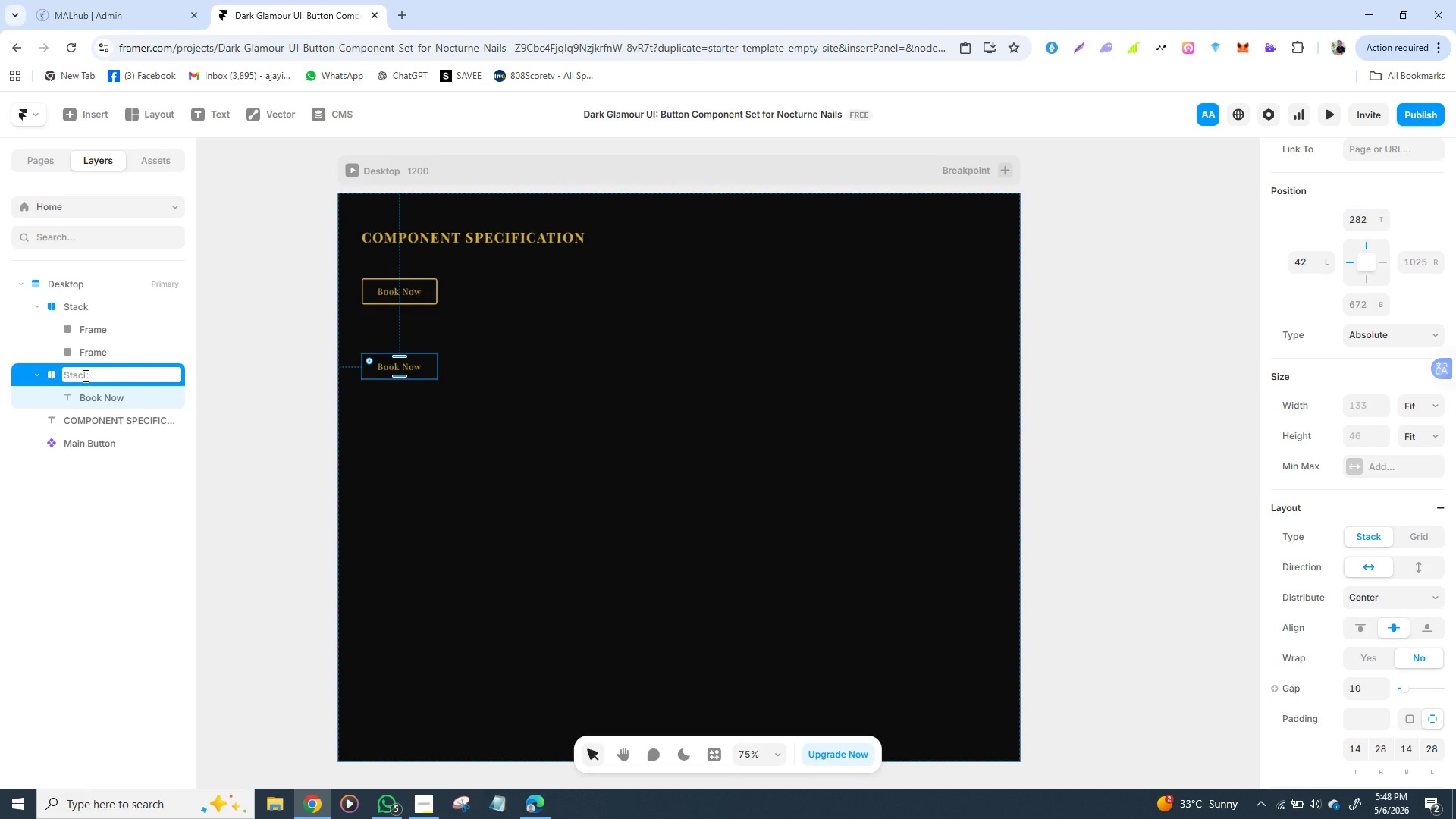 
type(Button)
 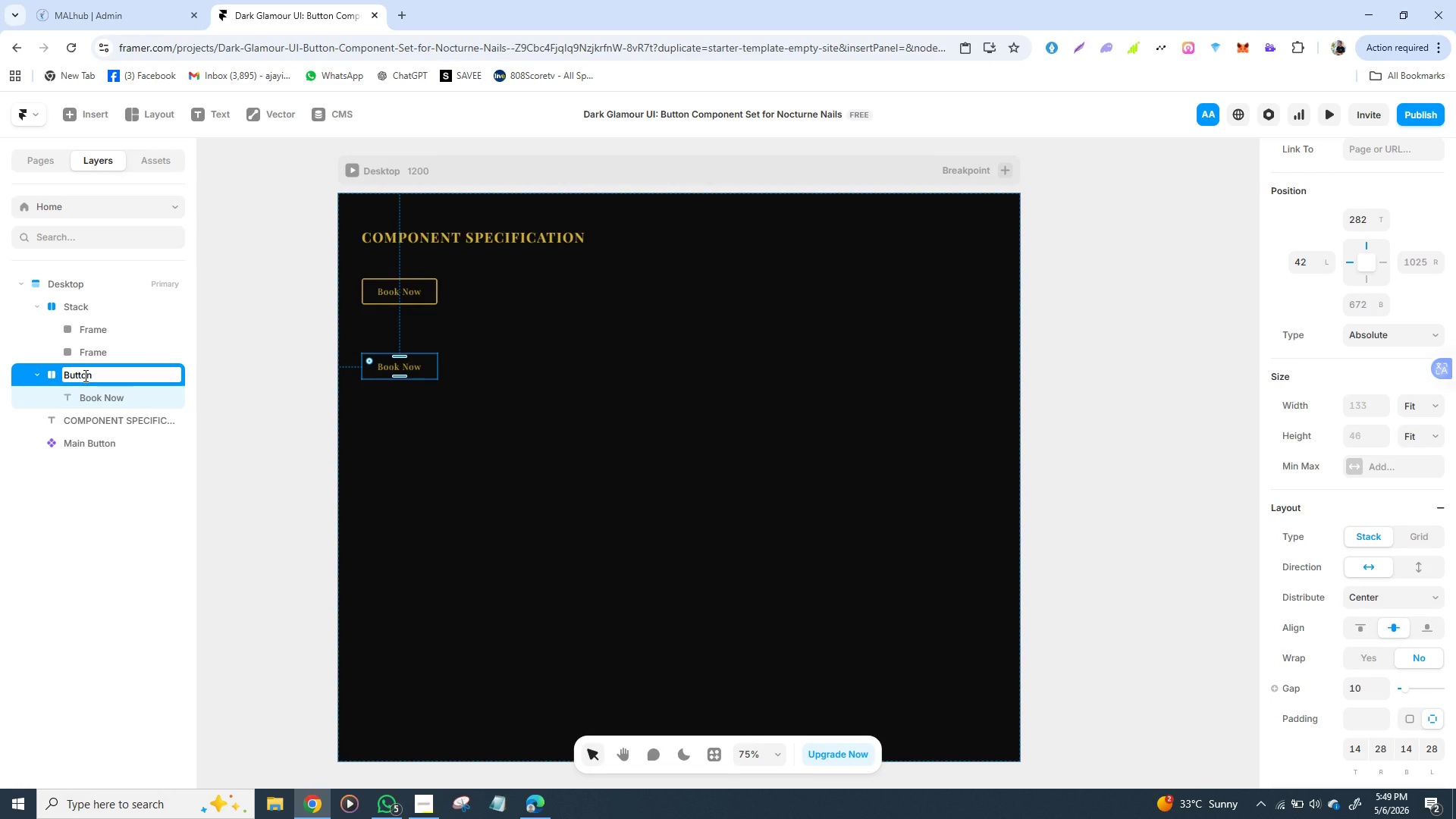 
wait(13.8)
 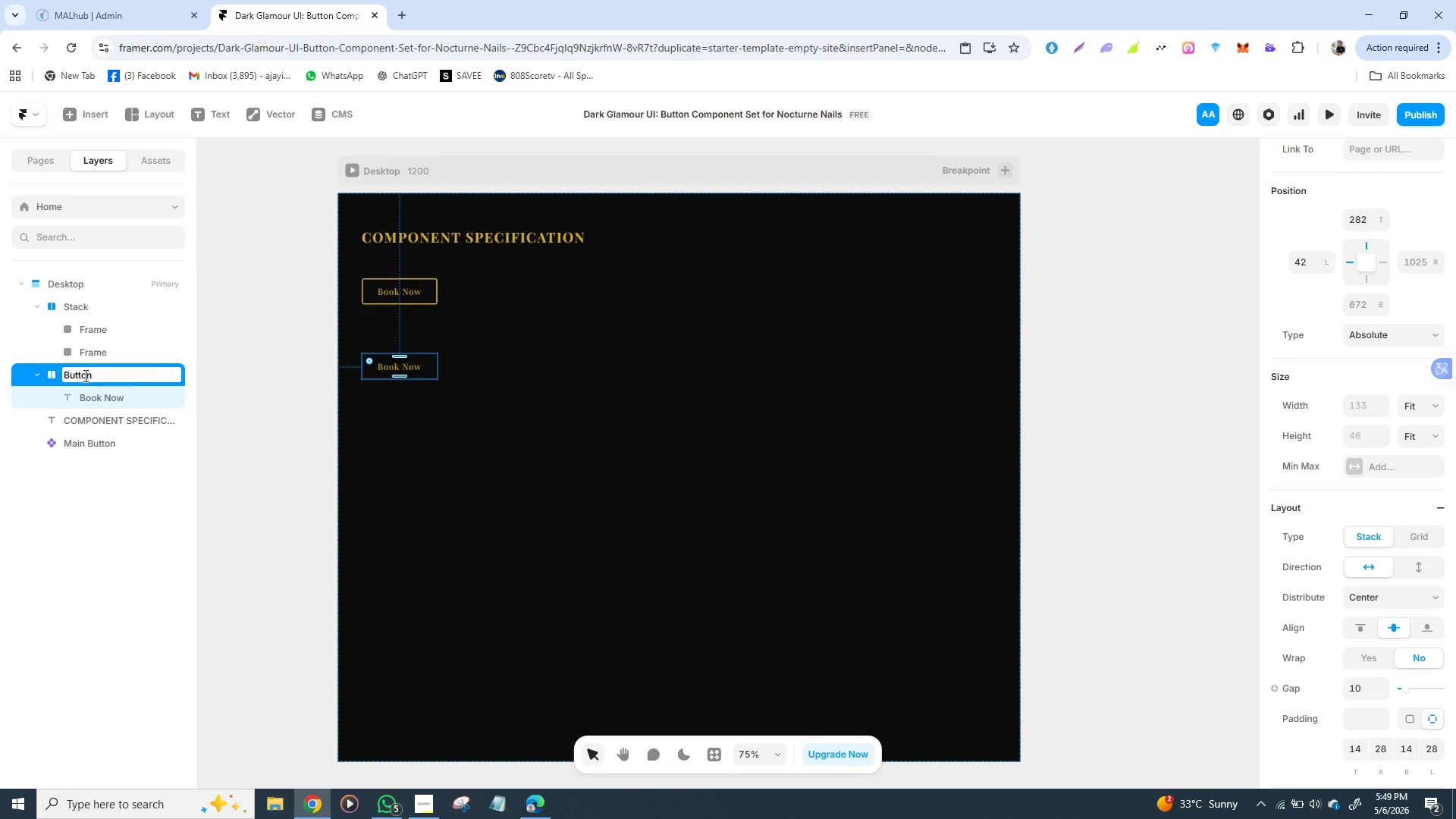 
key(Slash)
 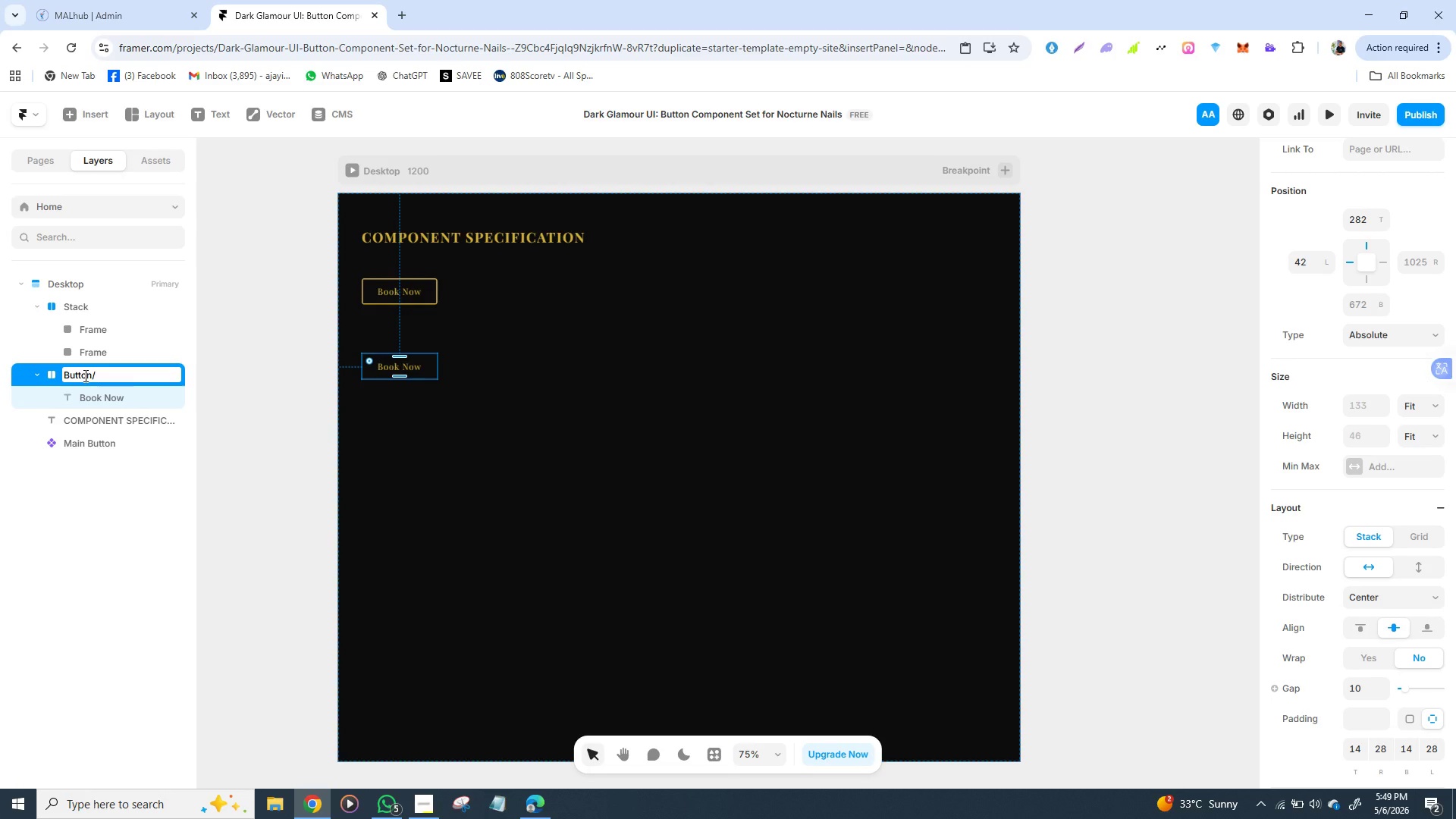 
type(Base)
 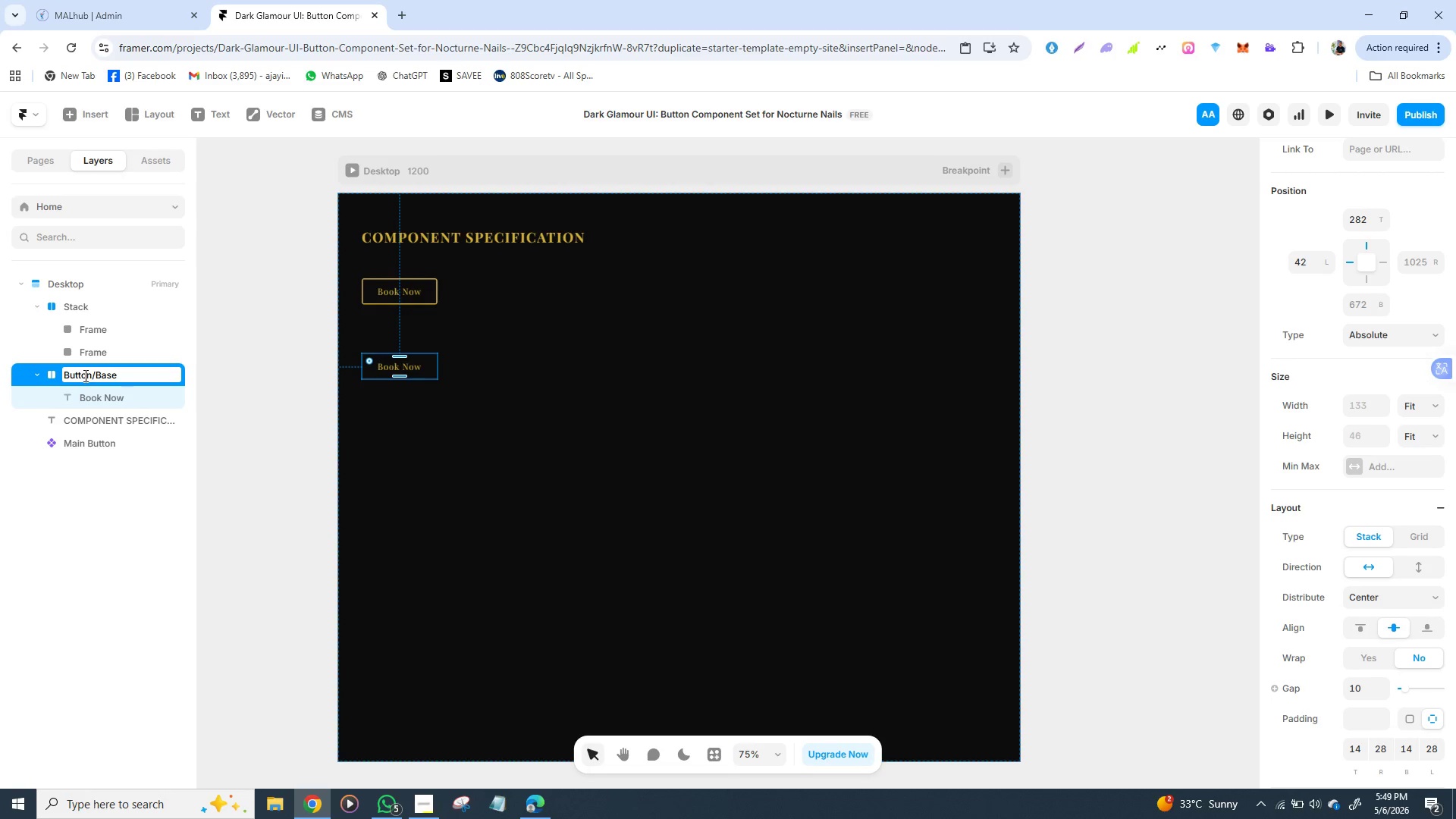 
key(Enter)
 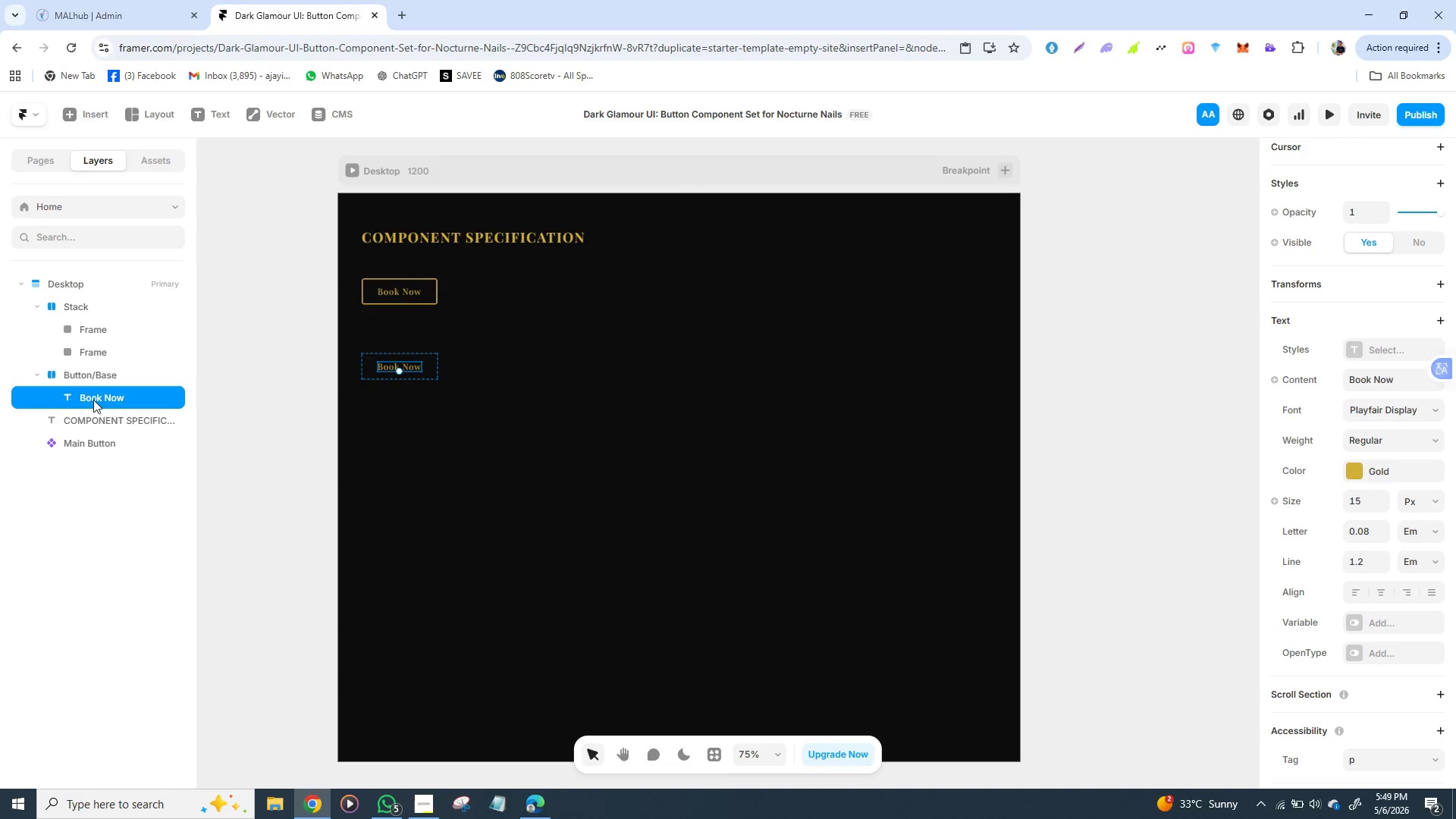 
left_click([93, 400])
 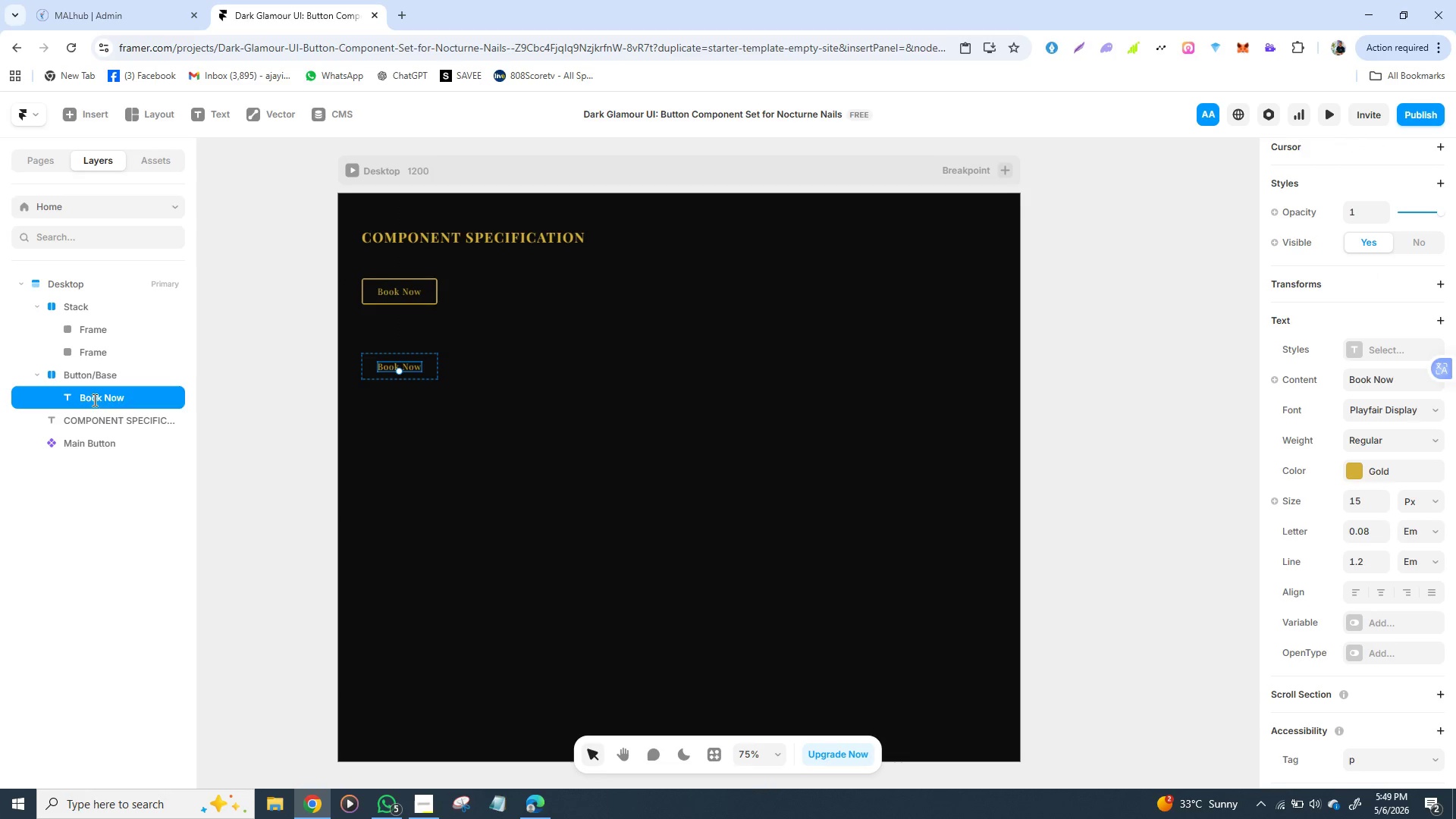 
double_click([93, 400])
 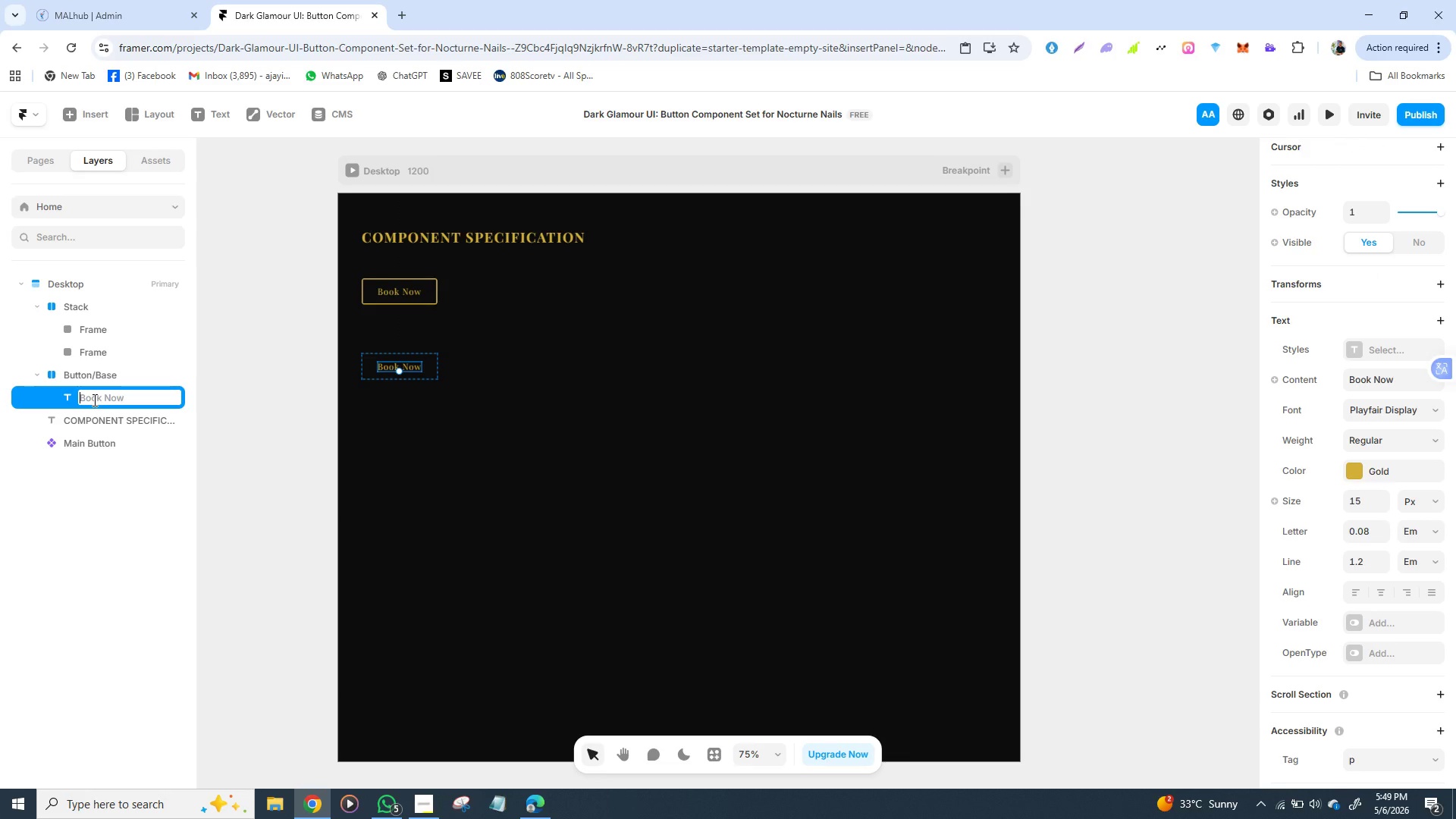 
type(label)
 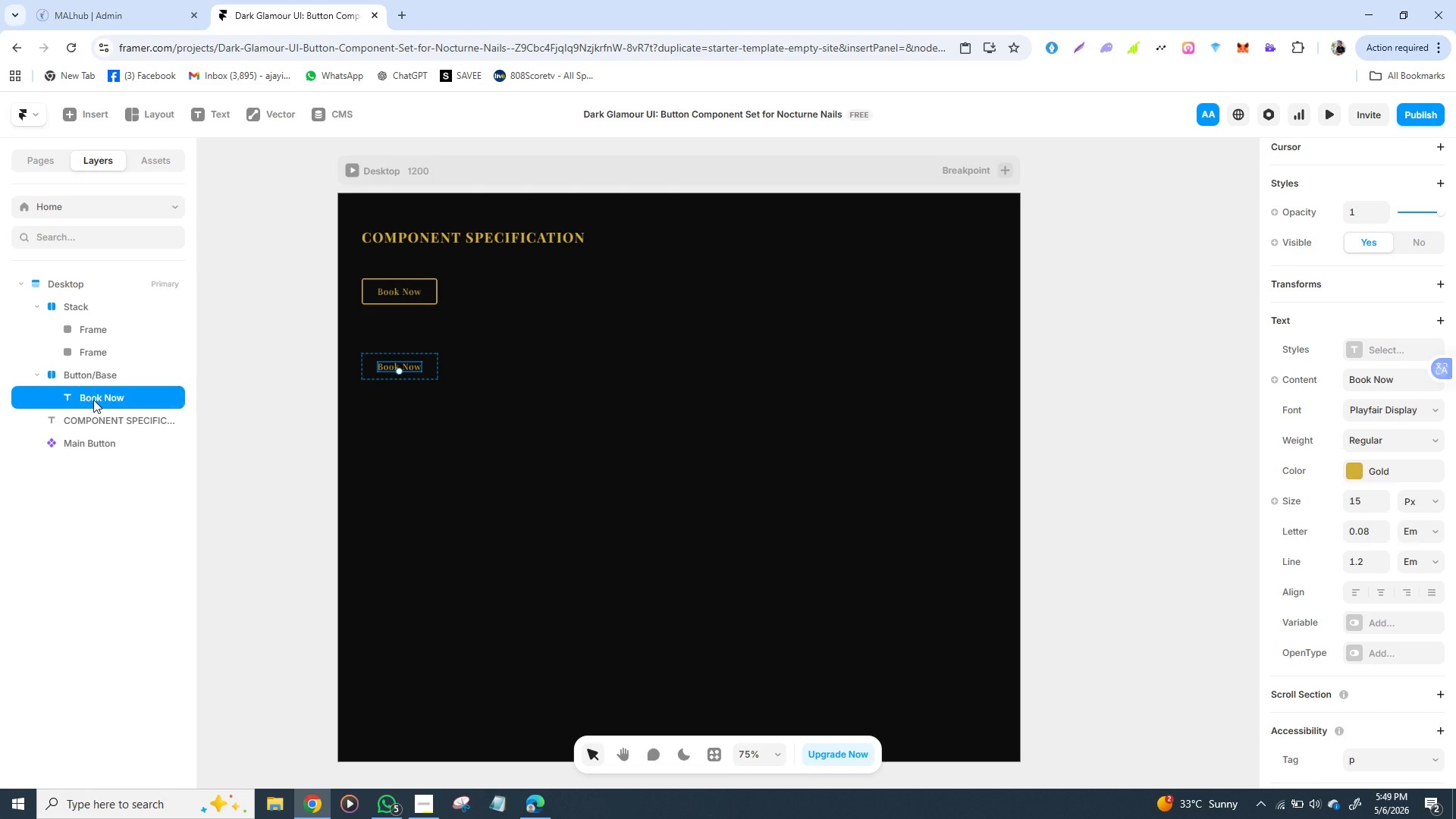 
key(Enter)
 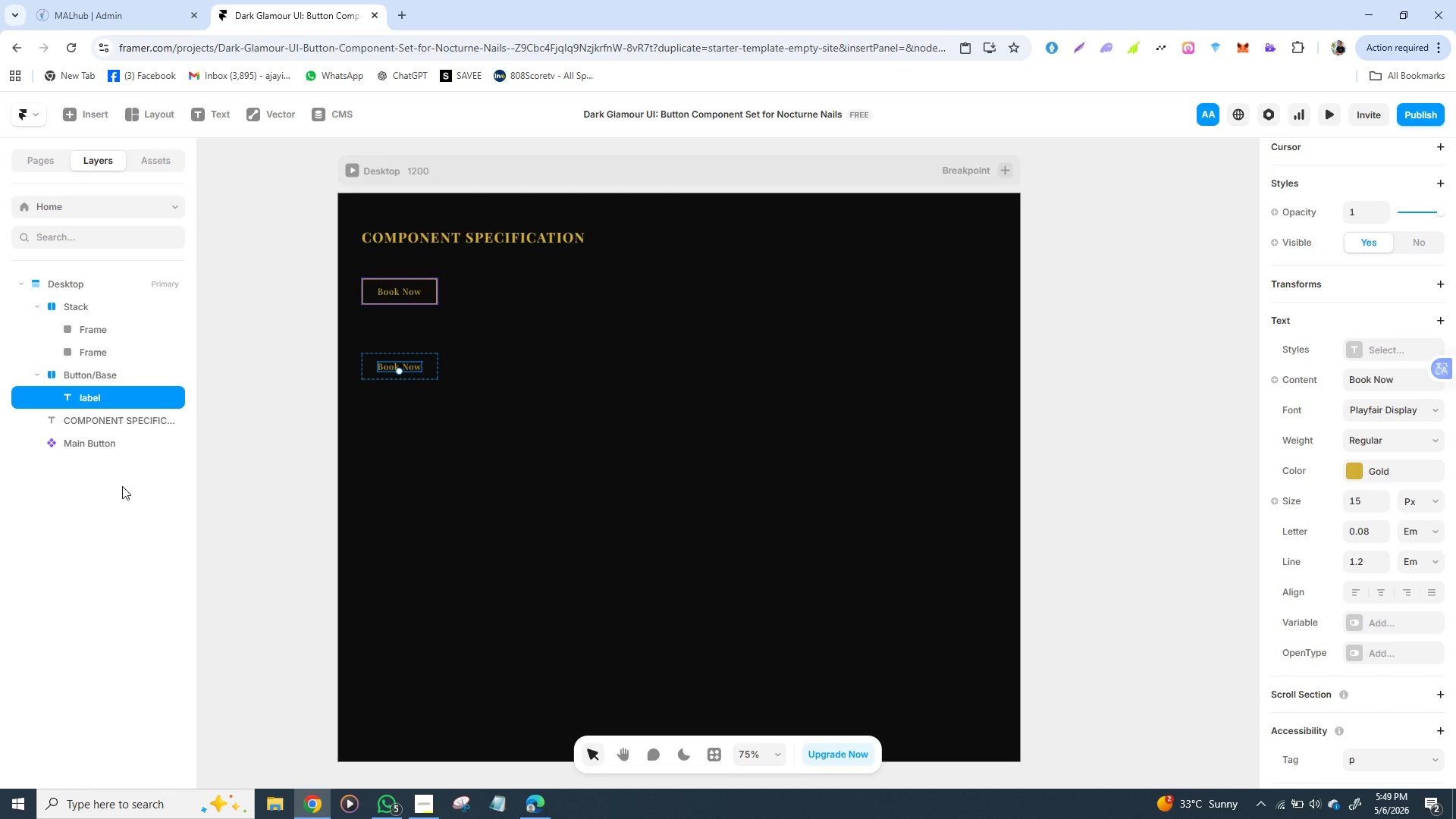 
wait(18.09)
 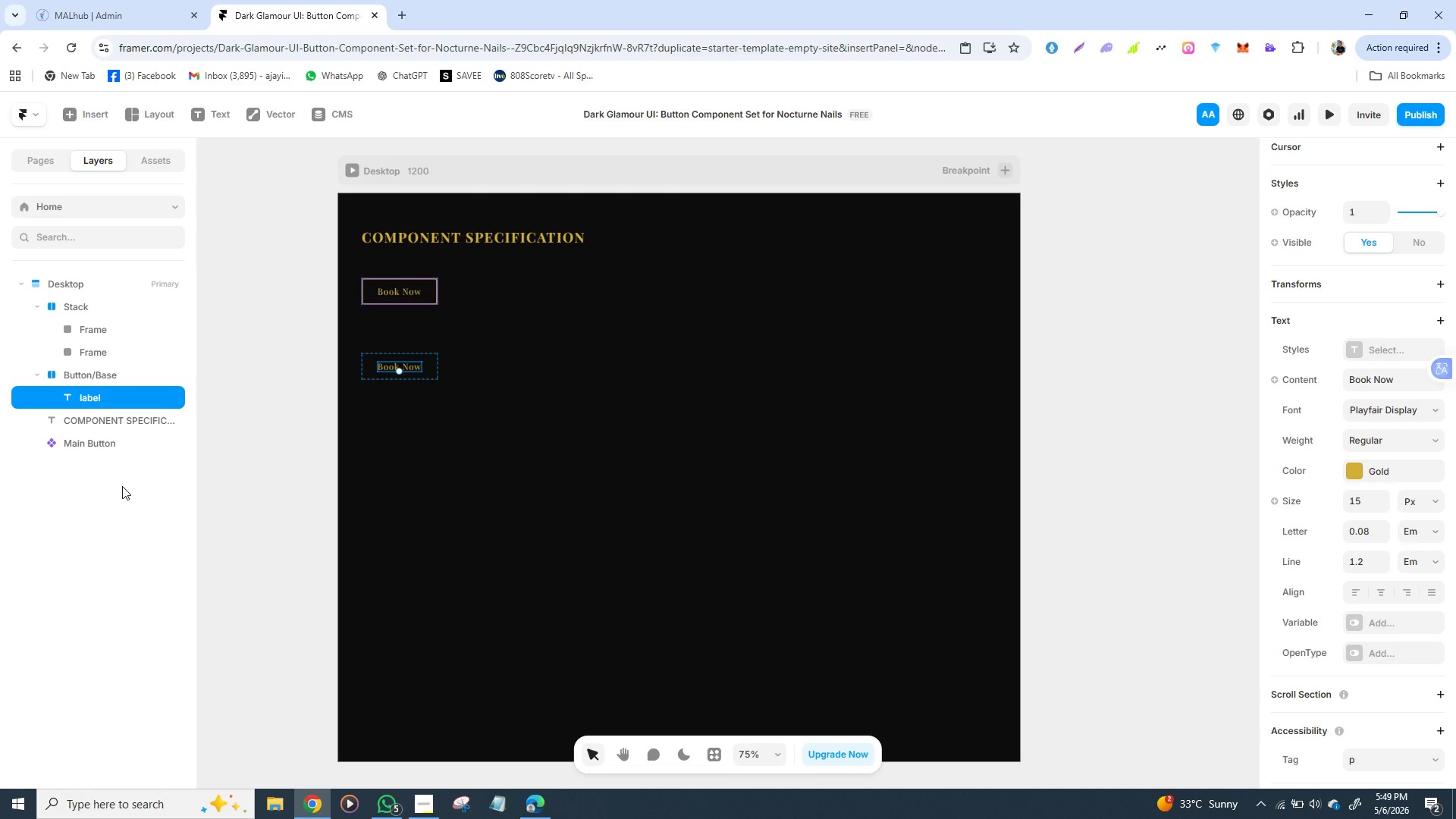 
left_click([441, 411])
 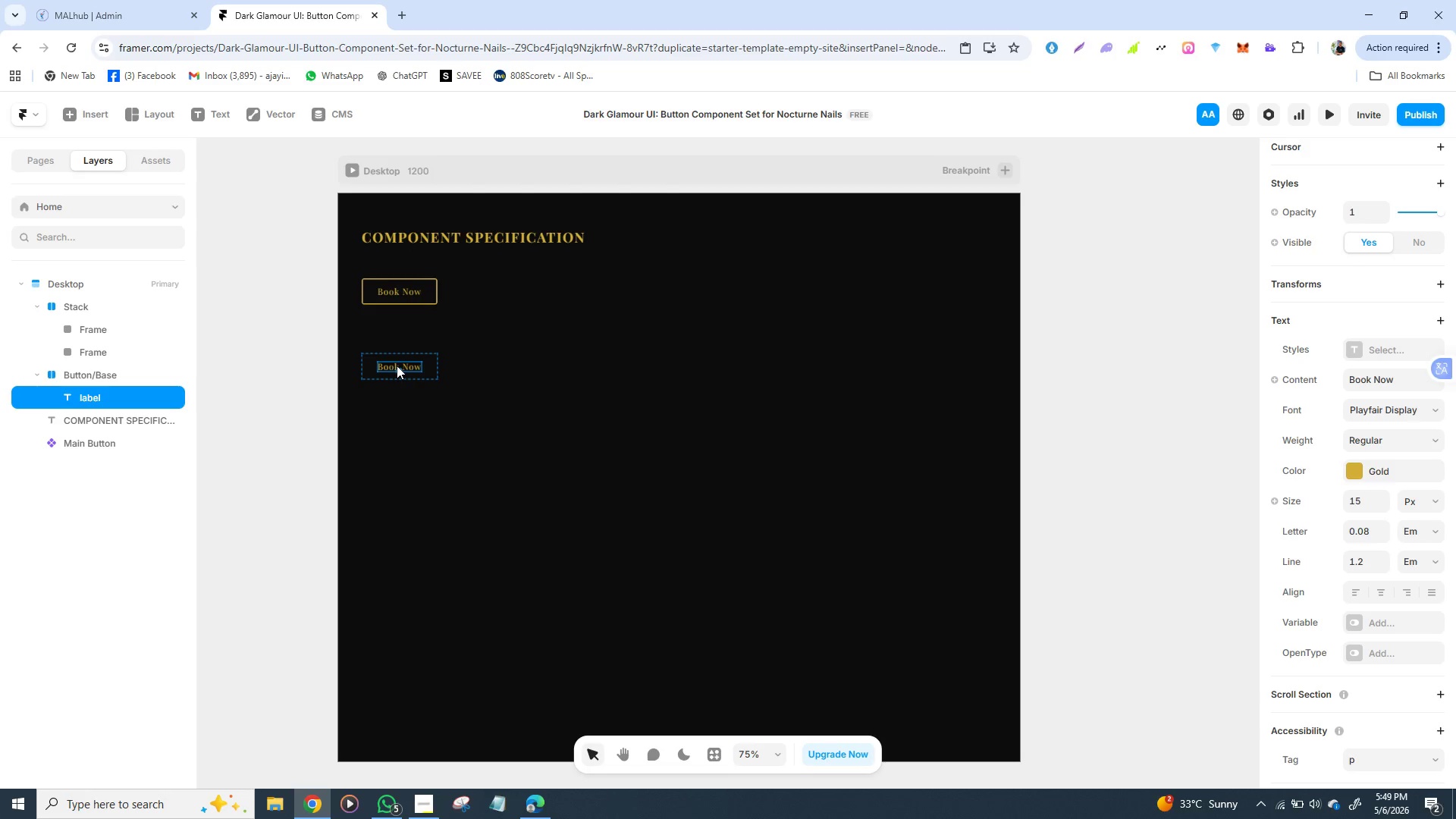 
left_click([397, 366])
 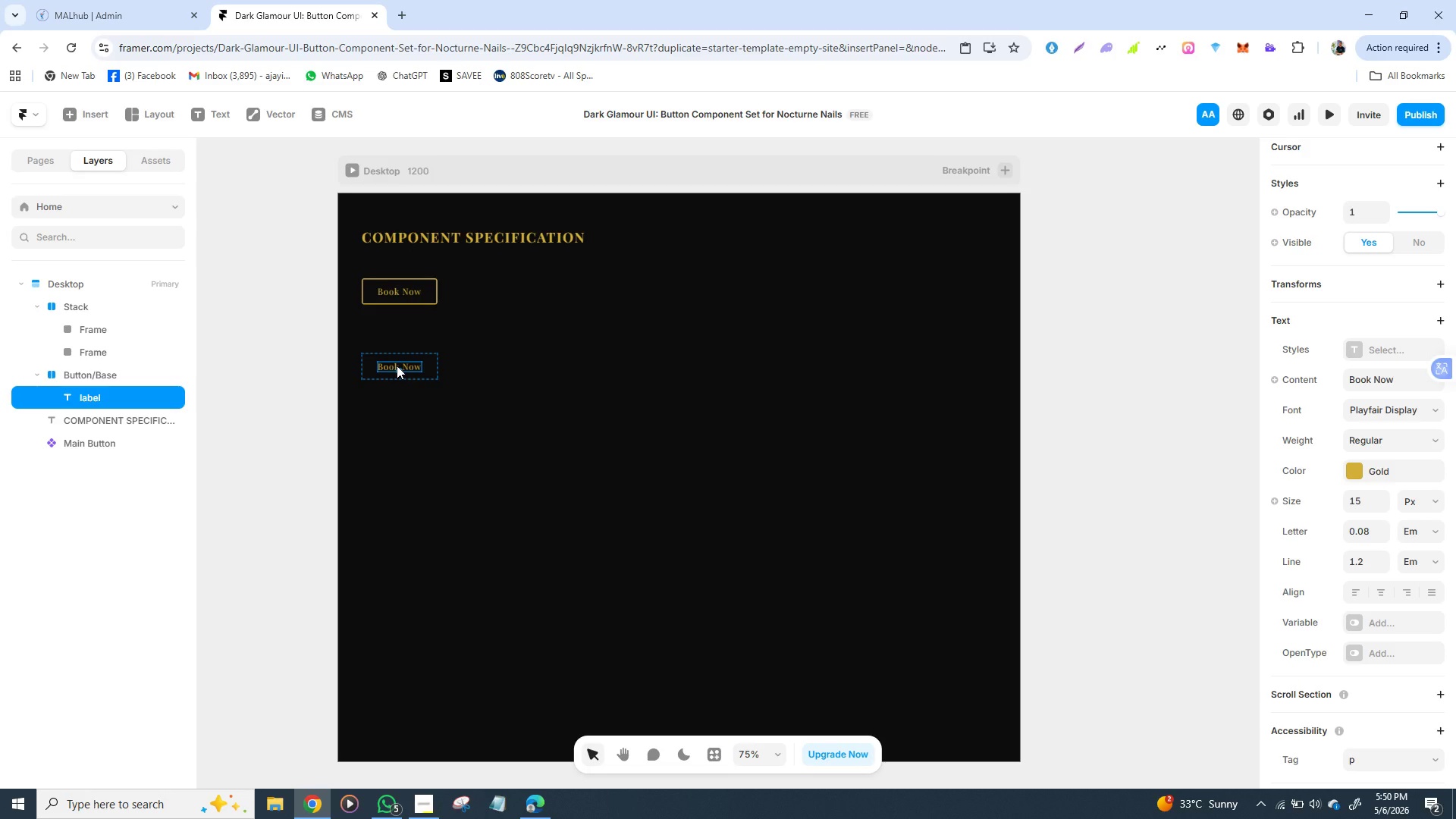 
wait(8.67)
 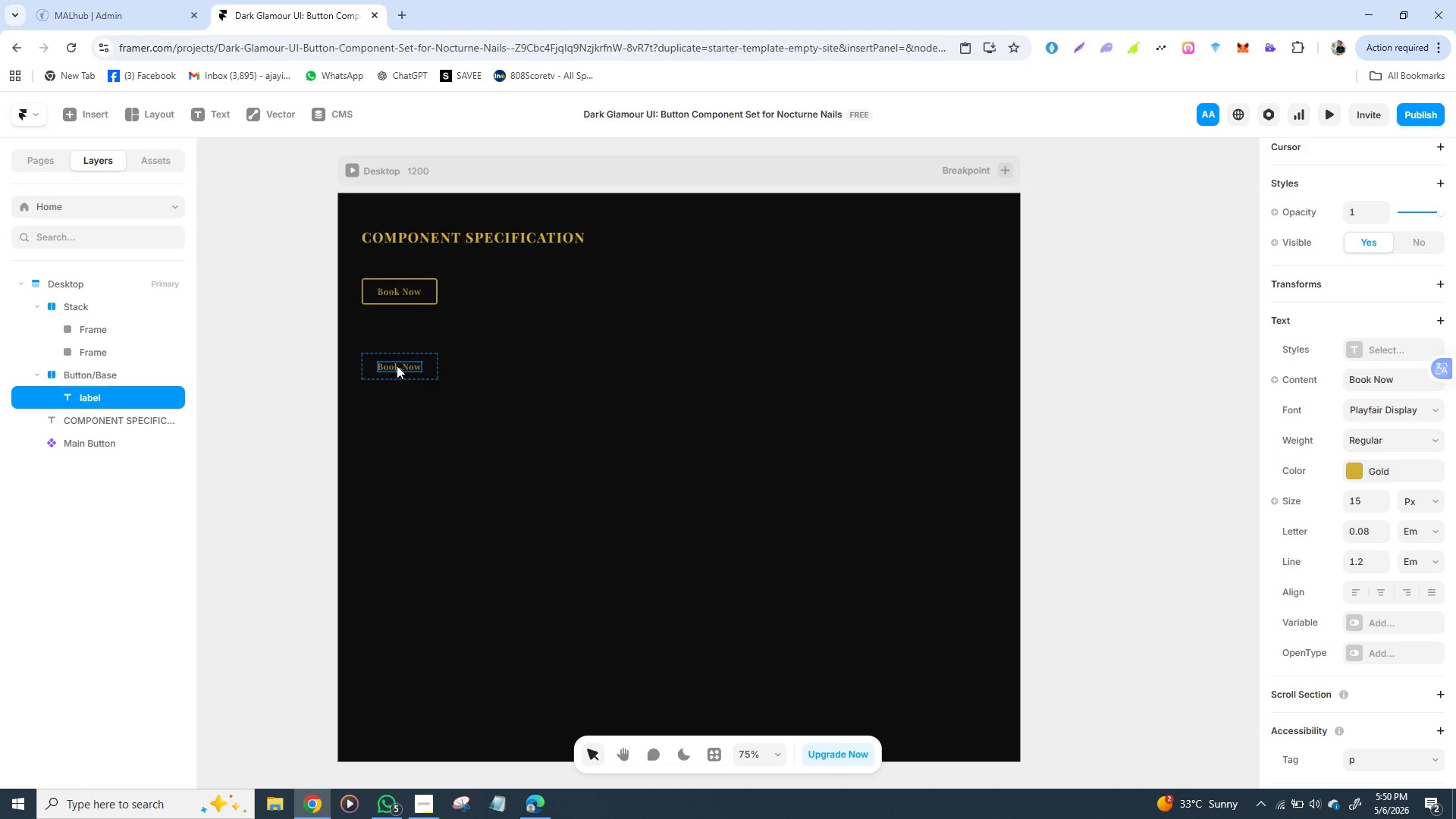 
right_click([397, 366])
 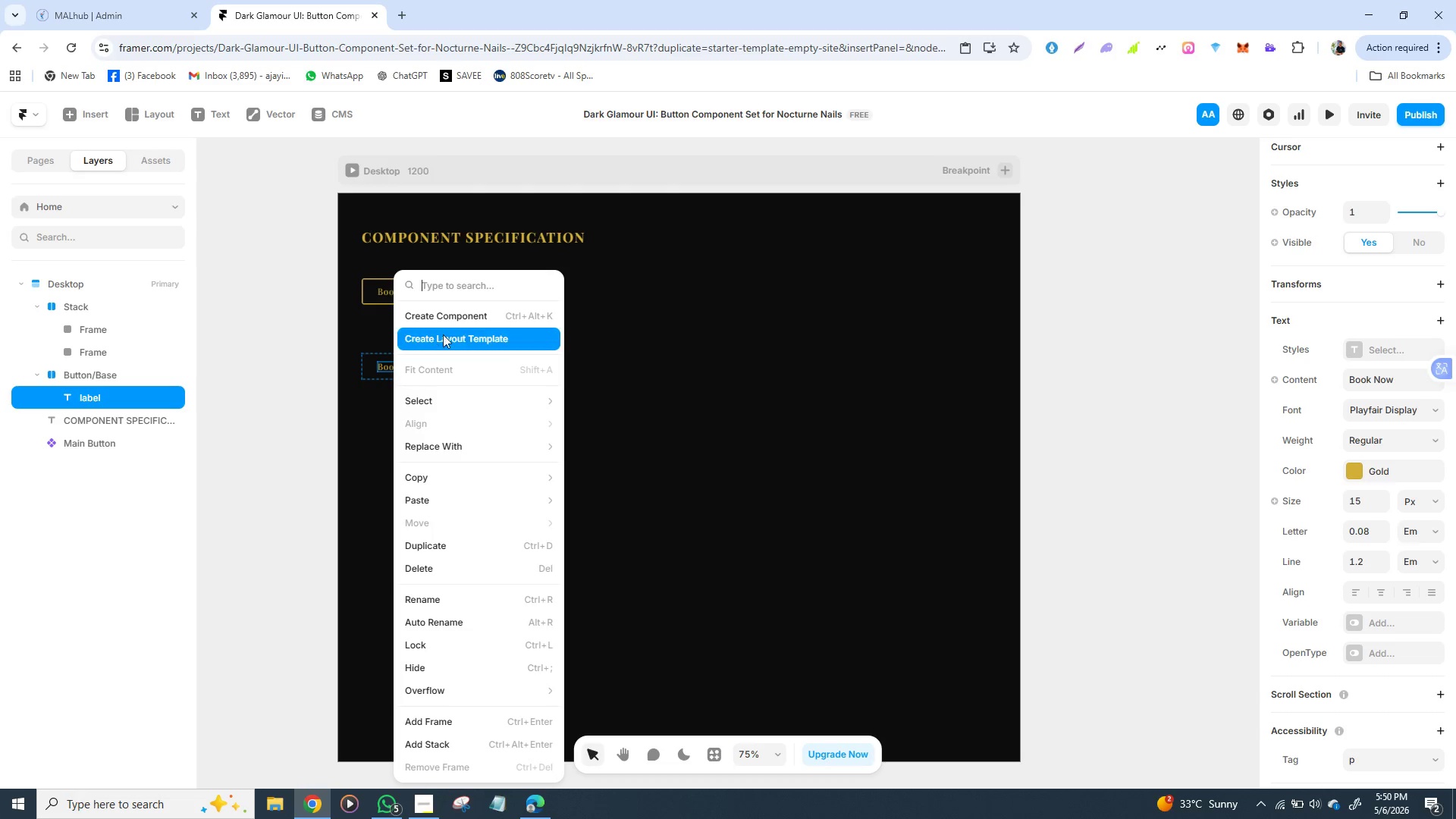 
left_click([465, 308])
 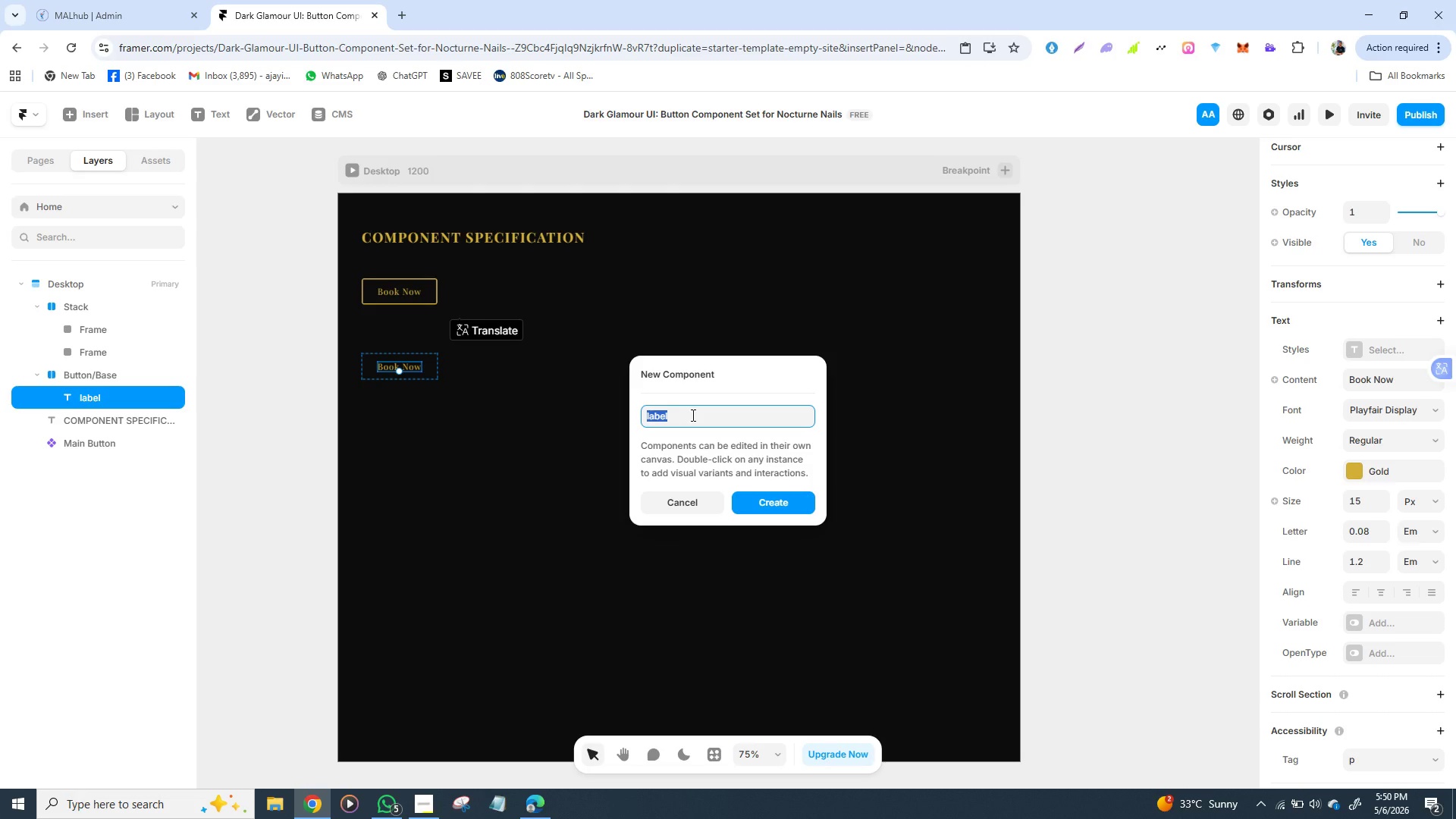 
wait(12.51)
 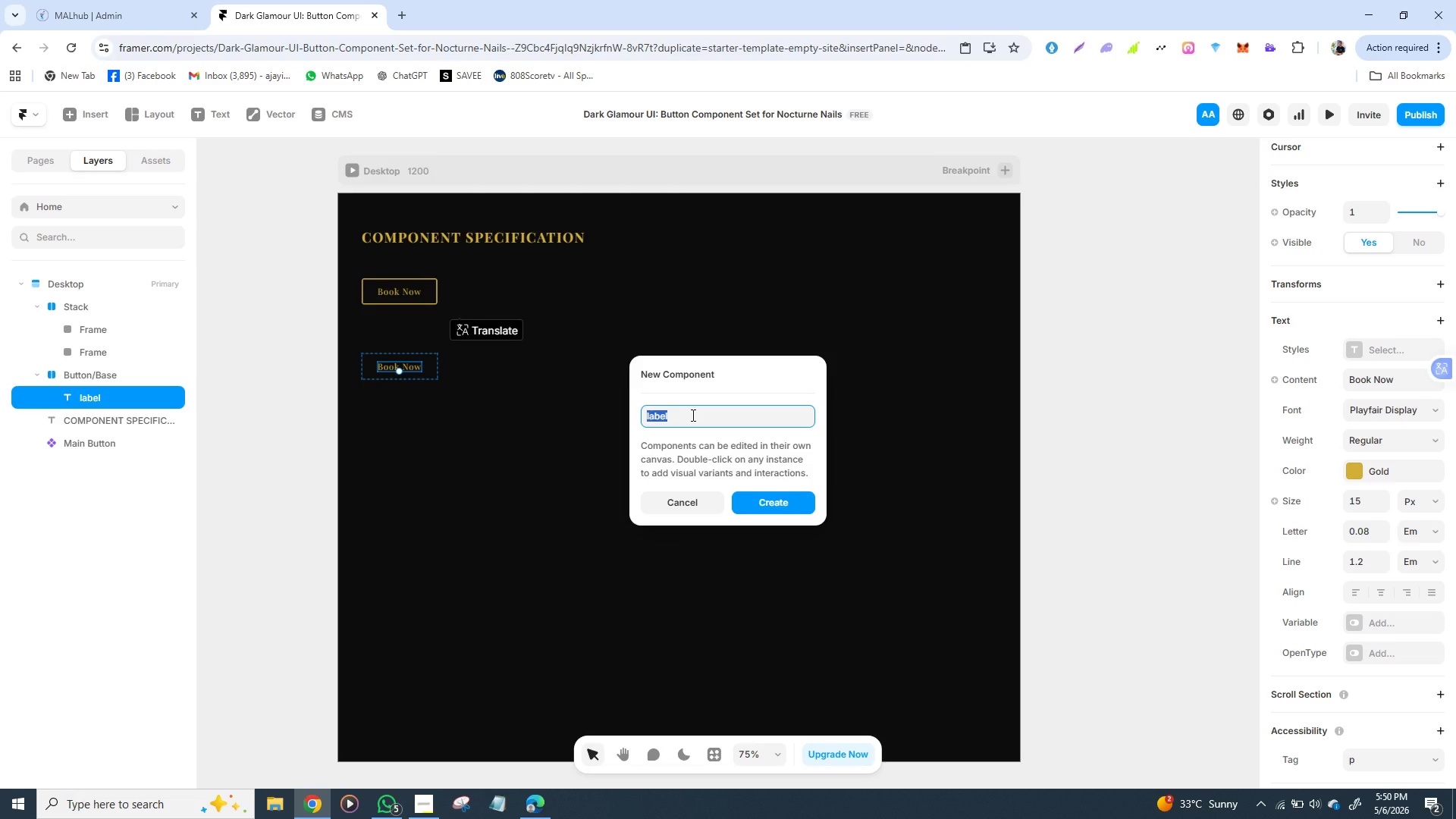 
type(Mail)
 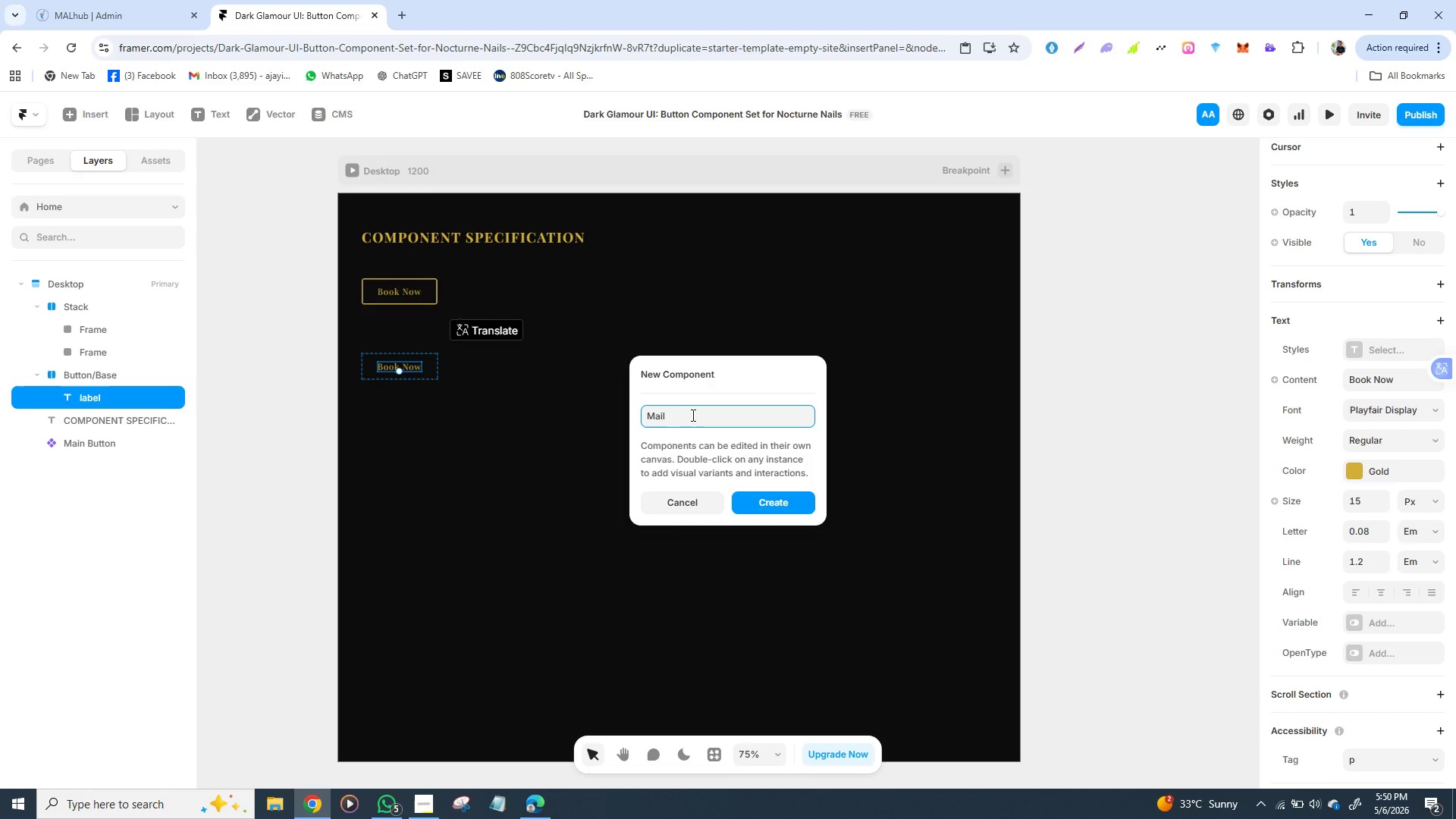 
key(Backspace)
 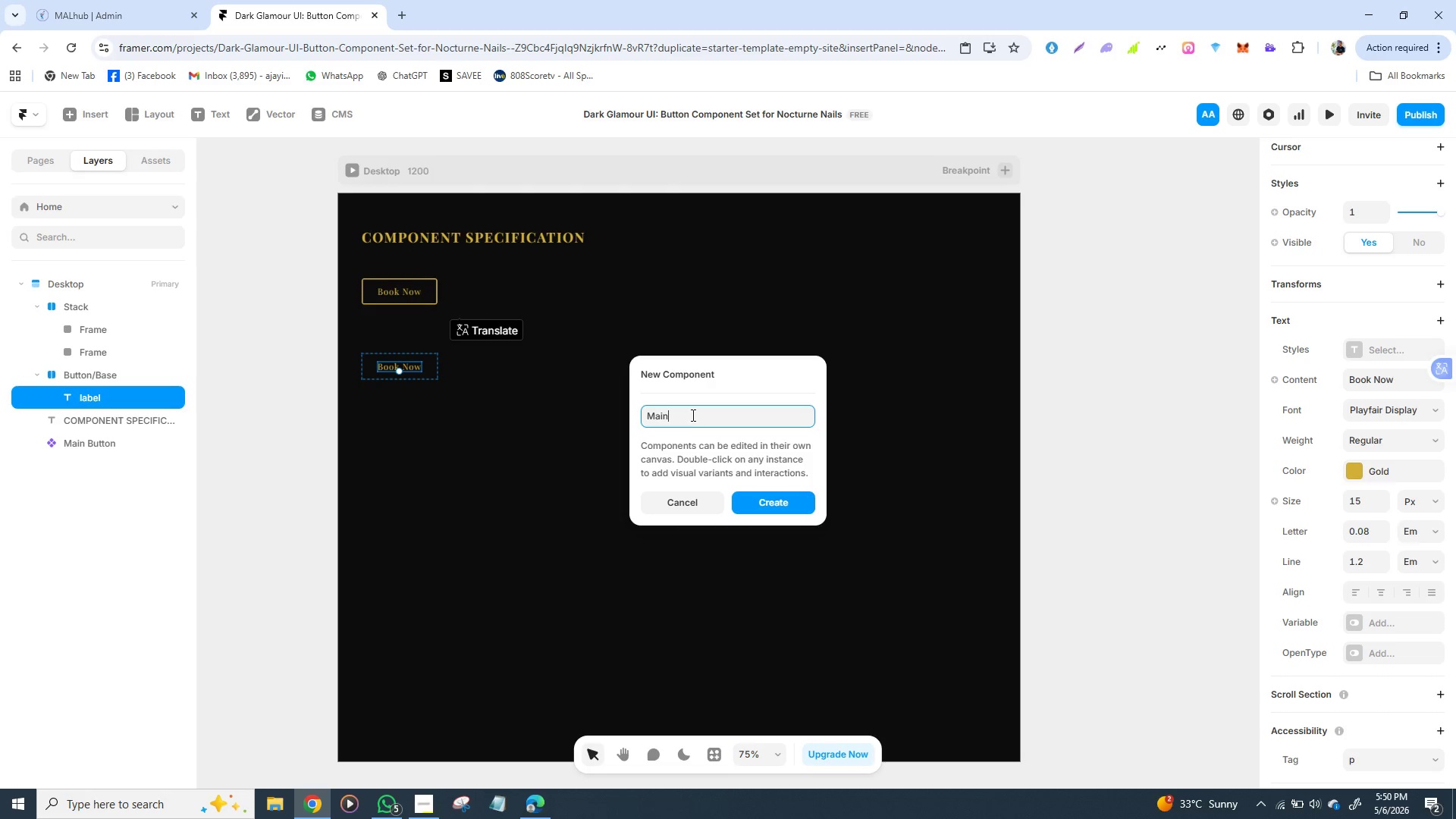 
key(N)
 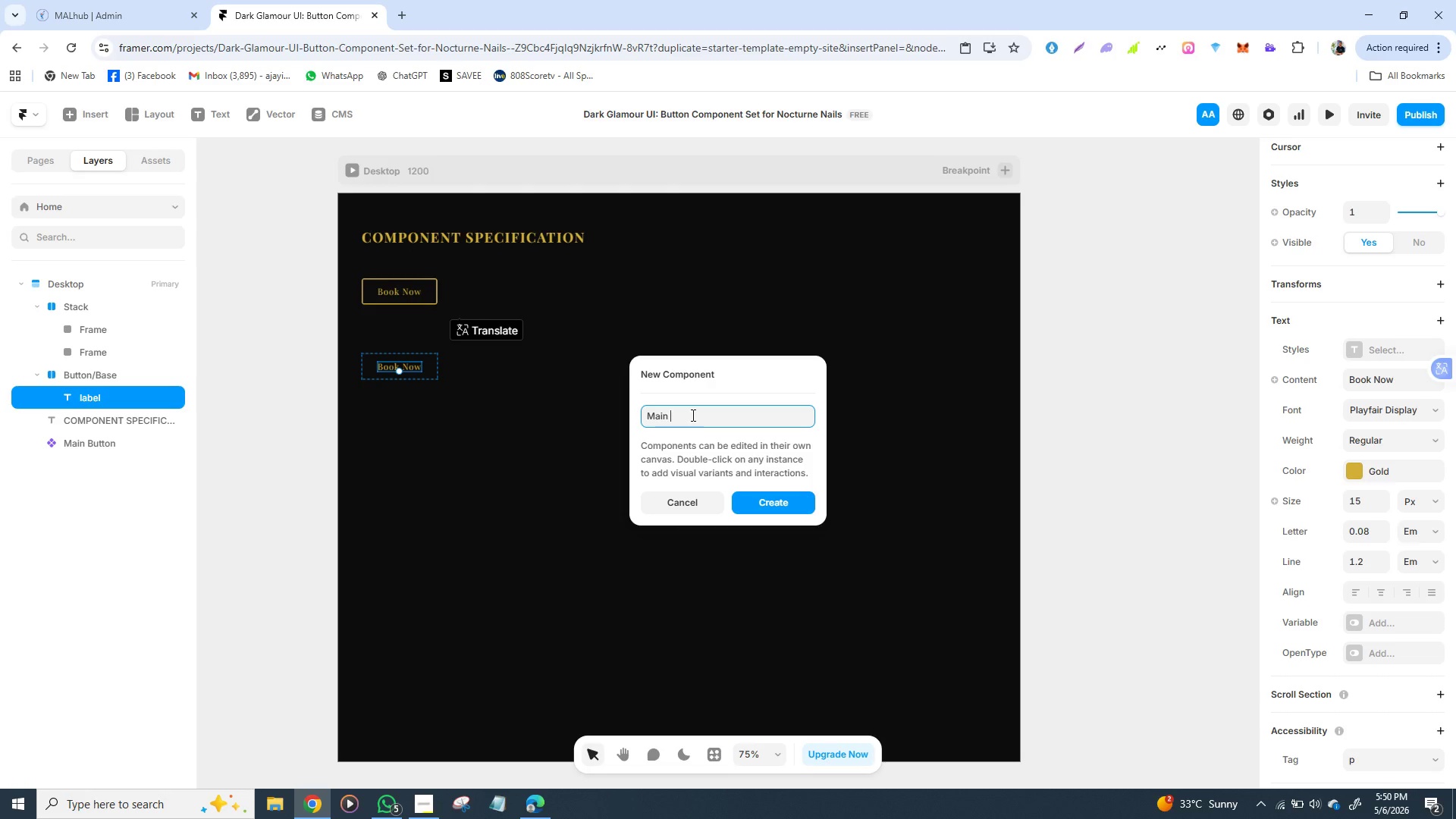 
key(Space)
 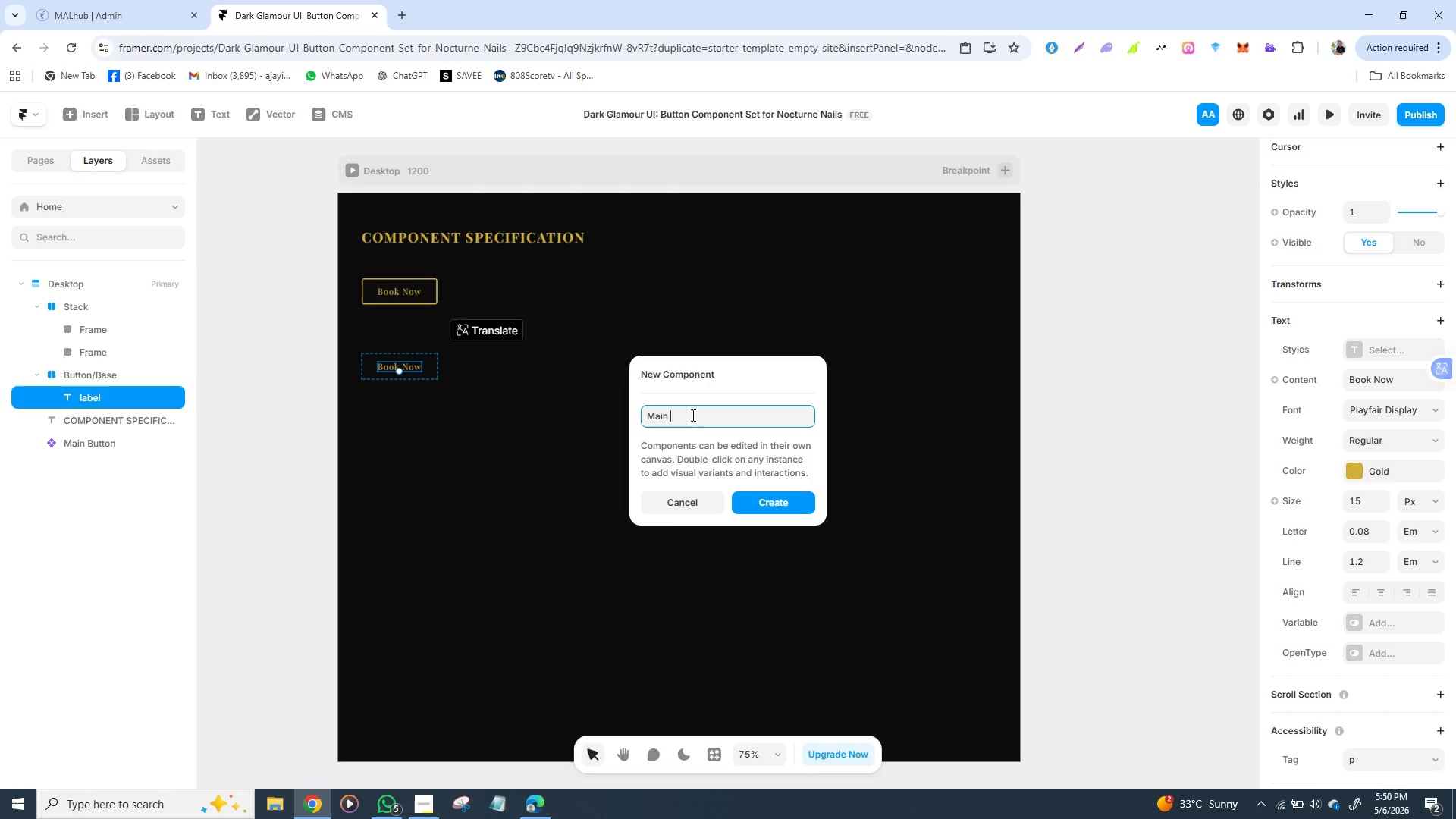 
type(Button)
 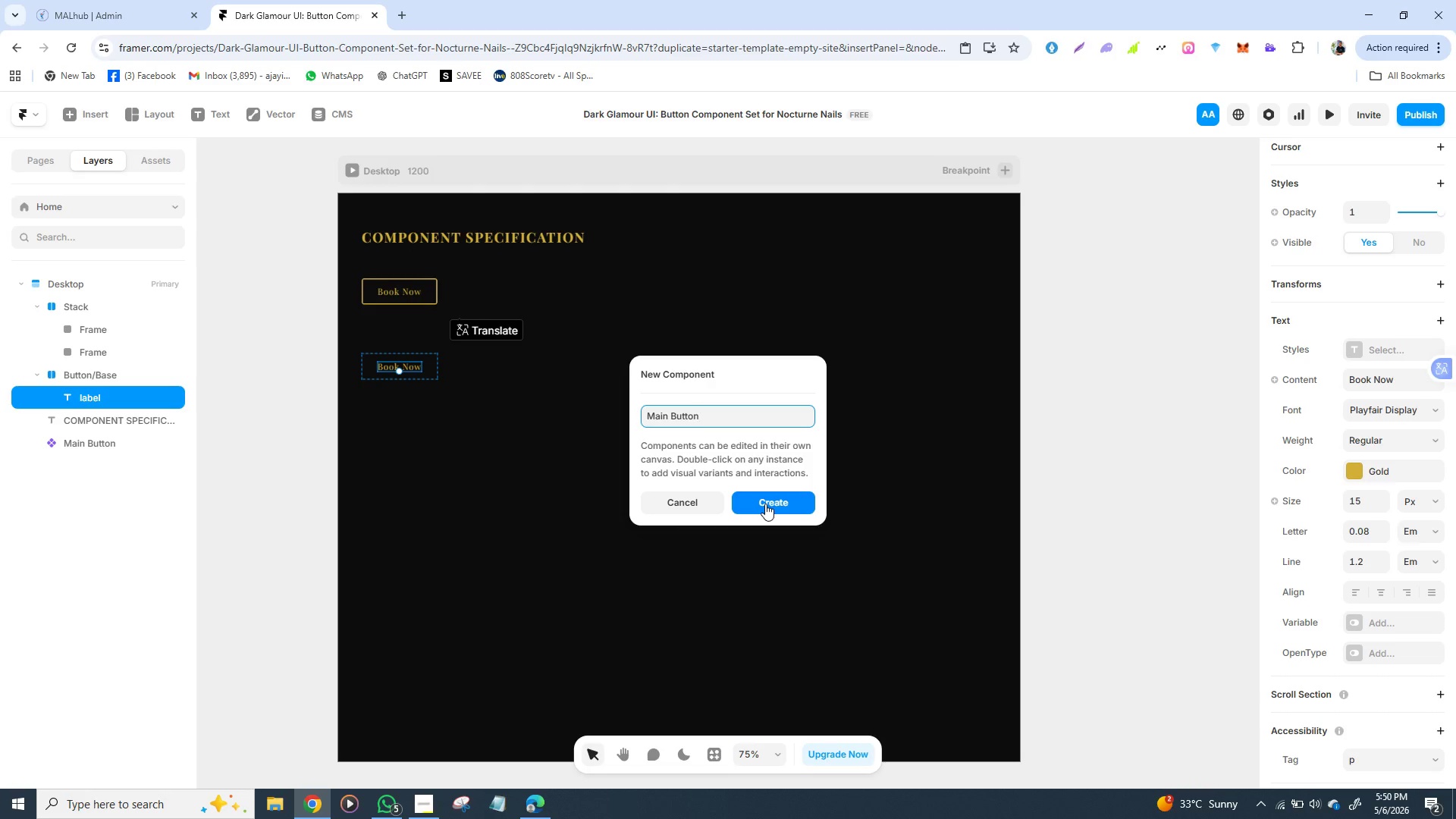 
wait(13.55)
 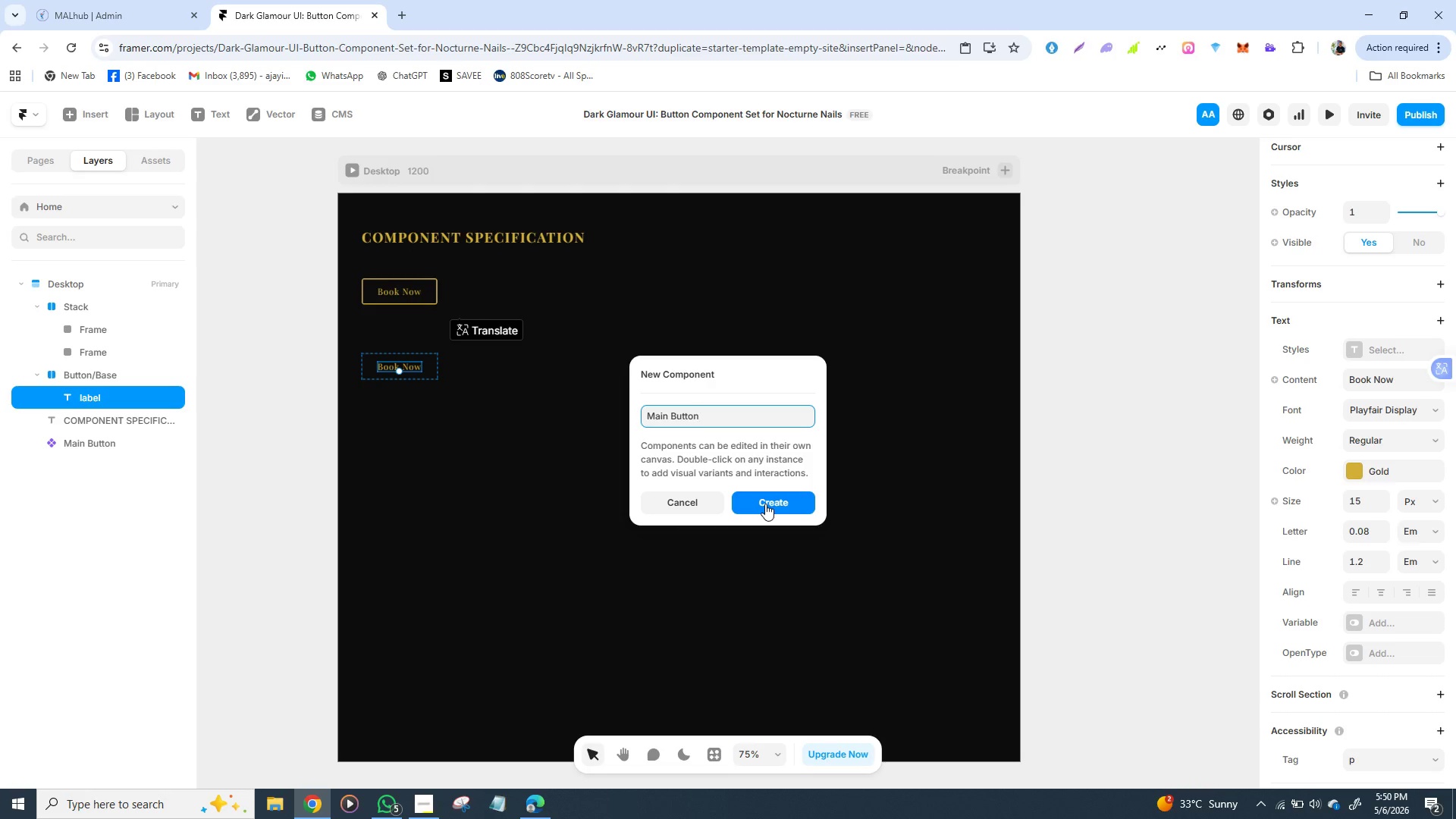 
left_click([765, 504])
 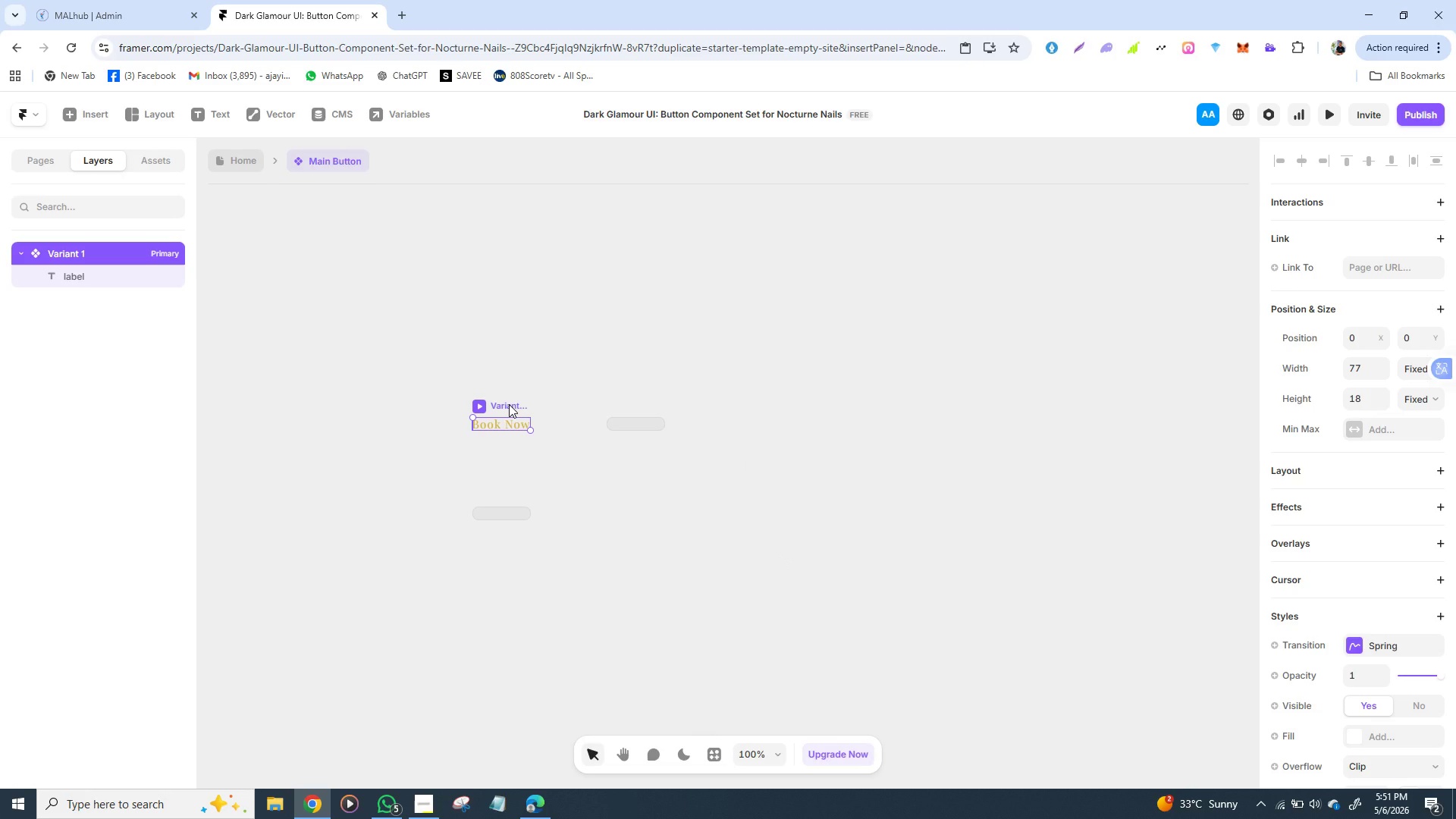 
wait(30.26)
 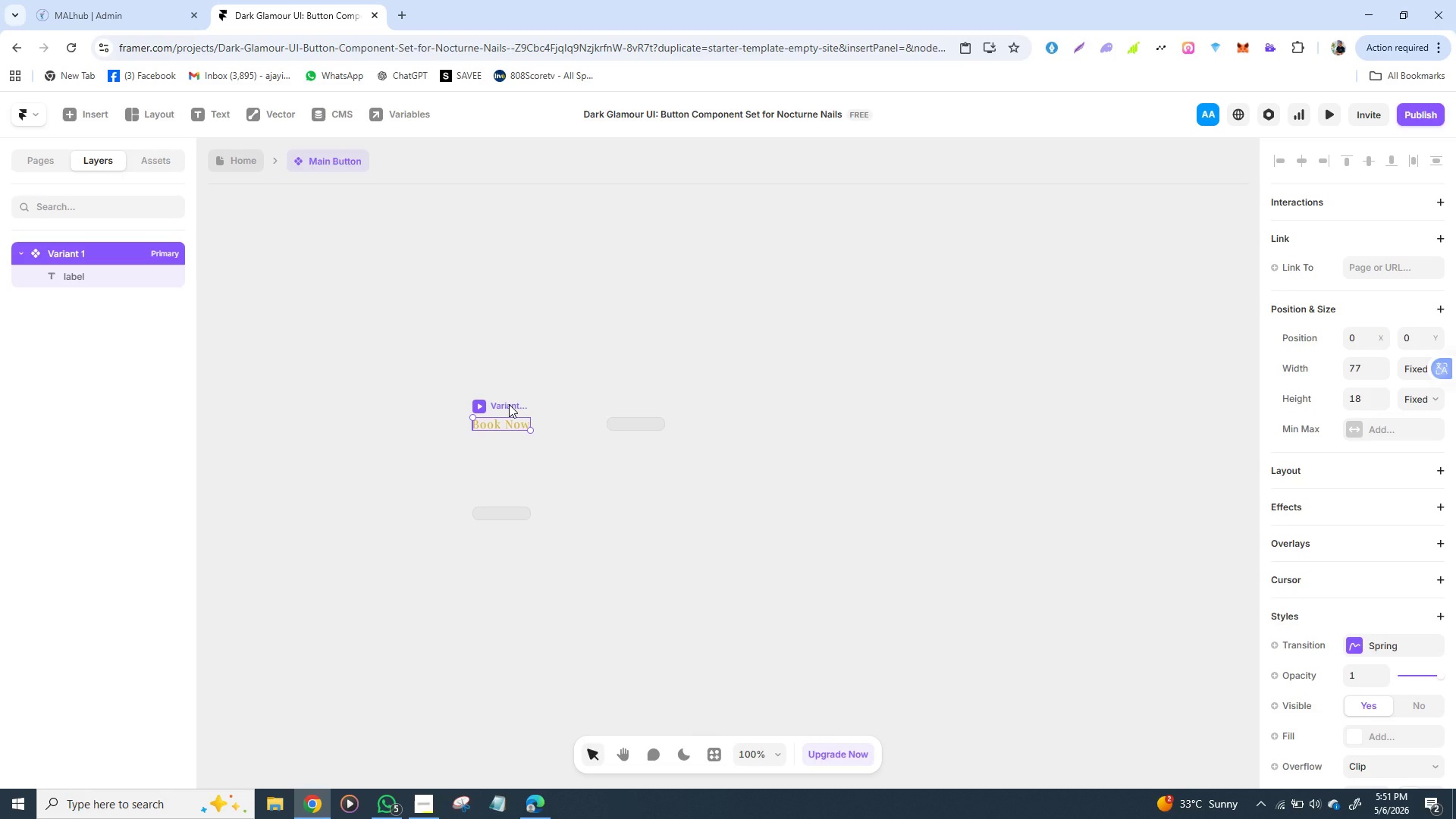 
left_click([631, 425])
 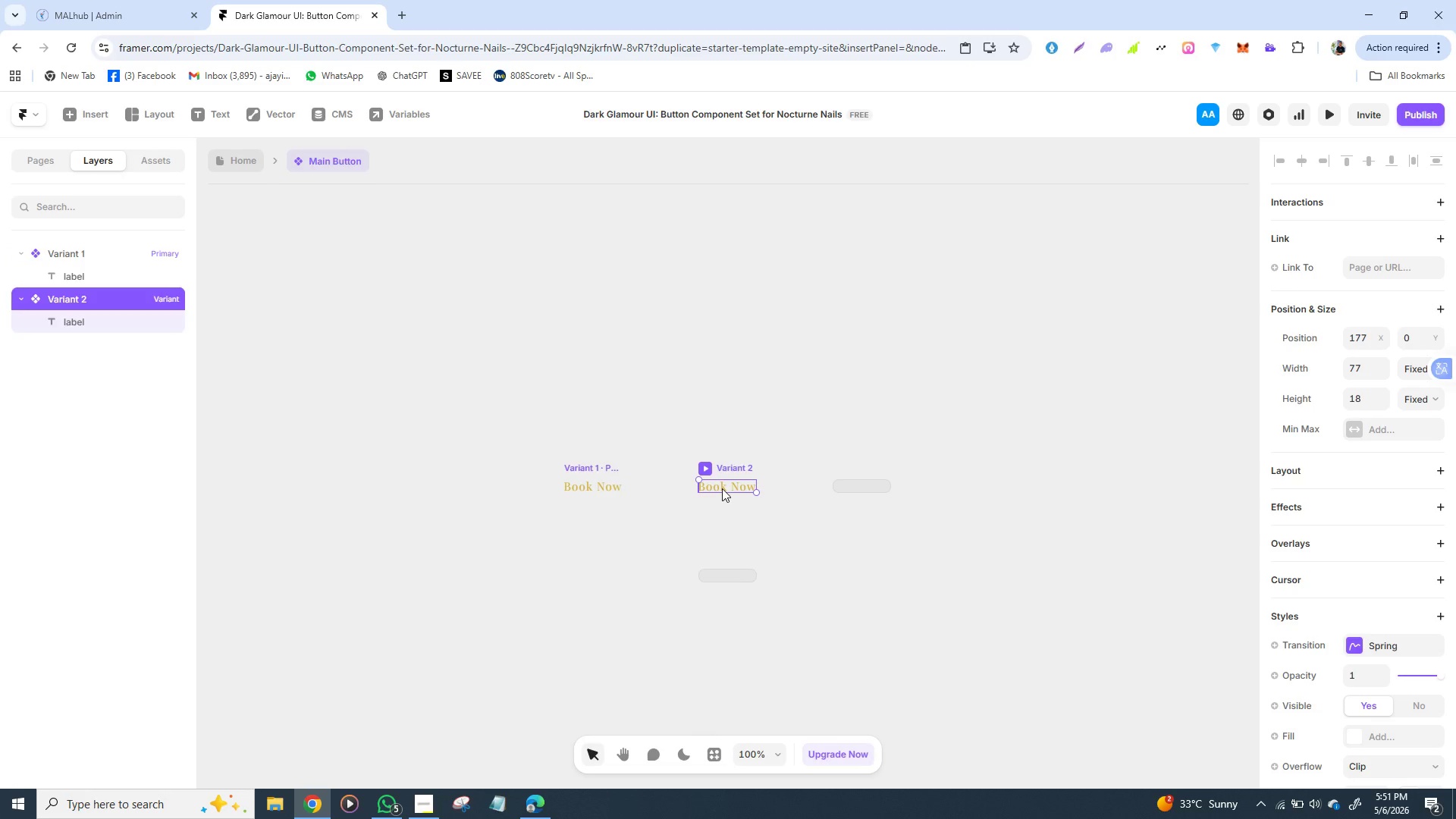 
wait(5.92)
 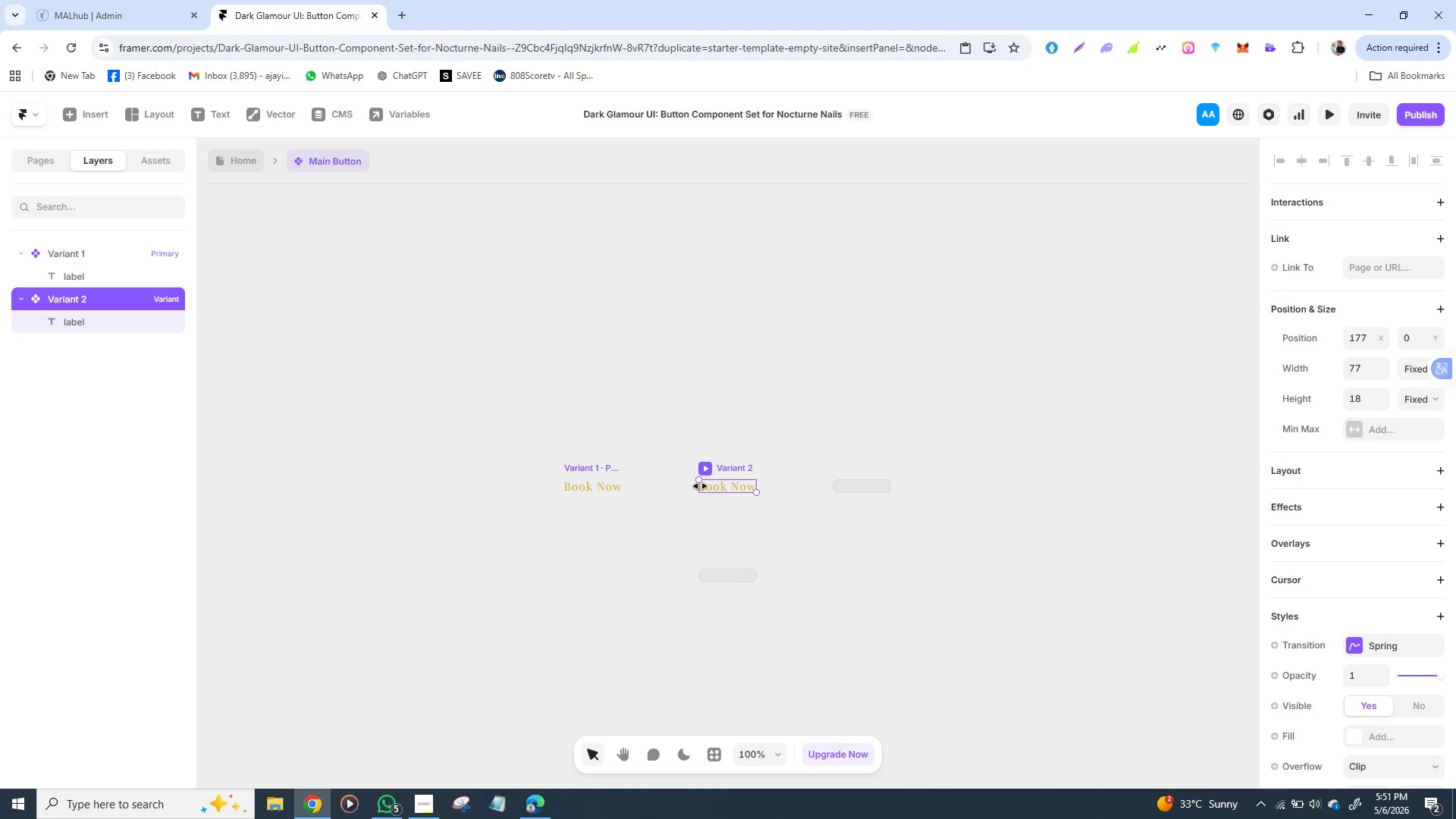 
left_click([619, 483])
 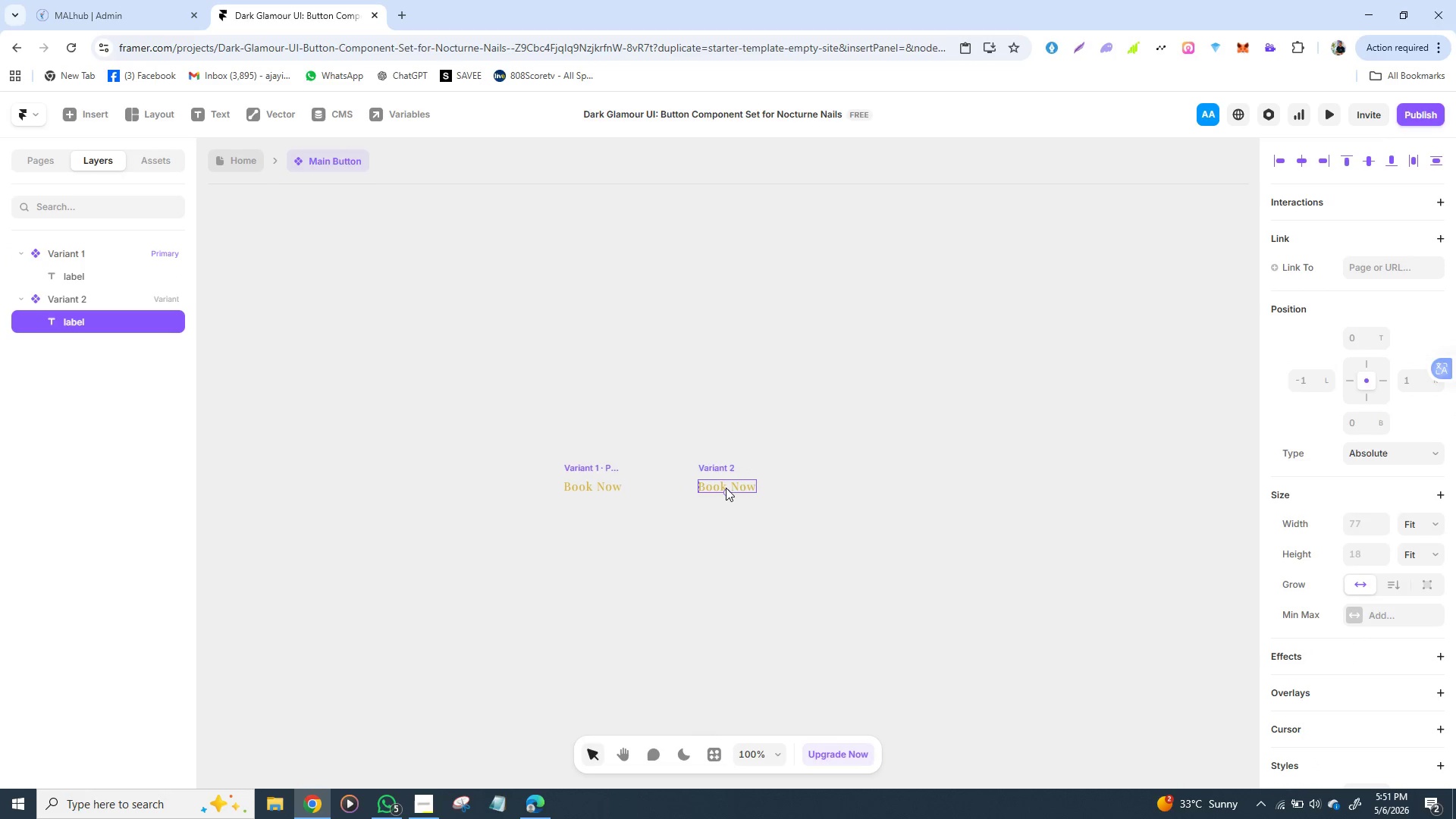 
left_click([726, 488])
 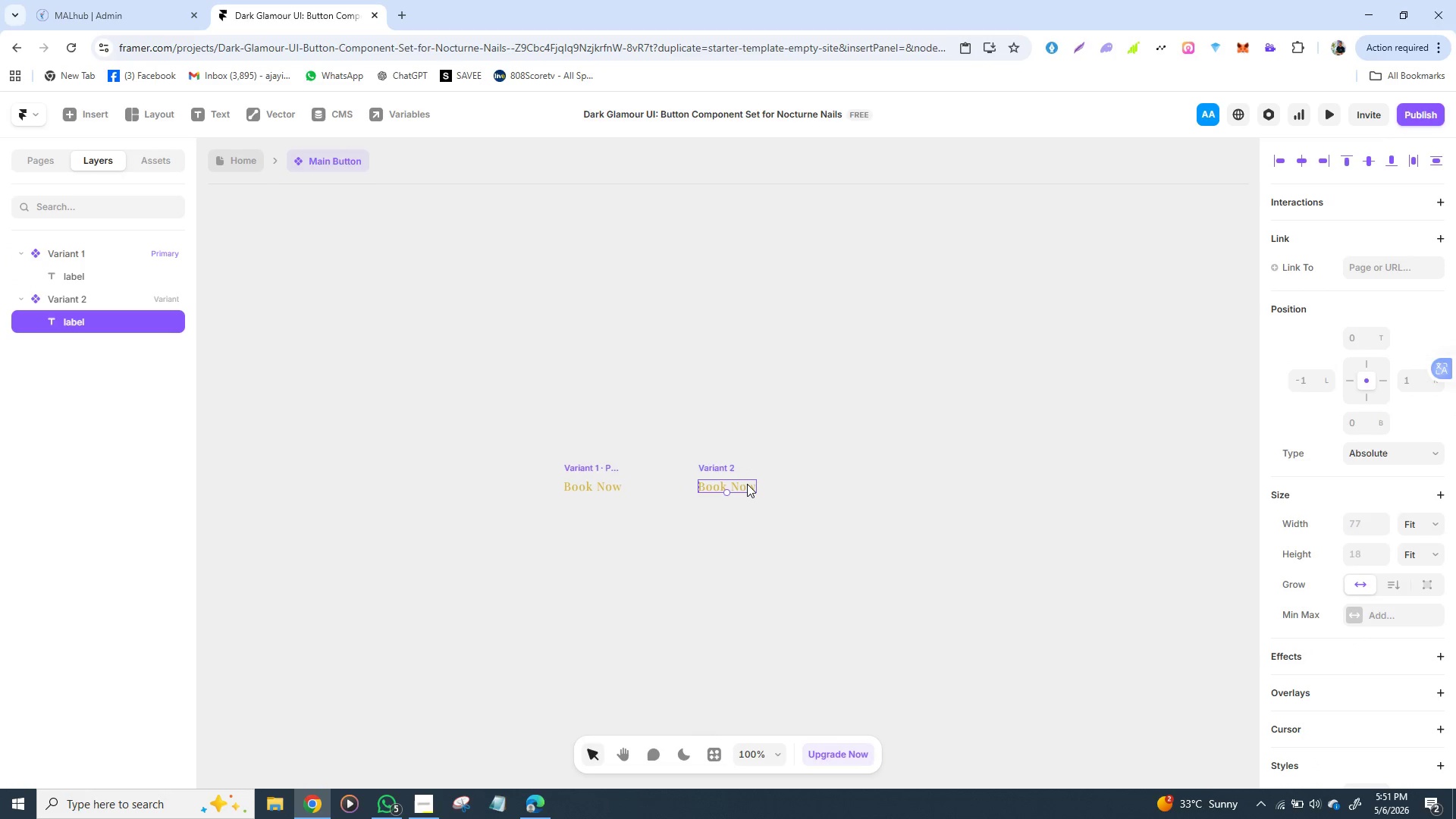 
left_click([747, 484])
 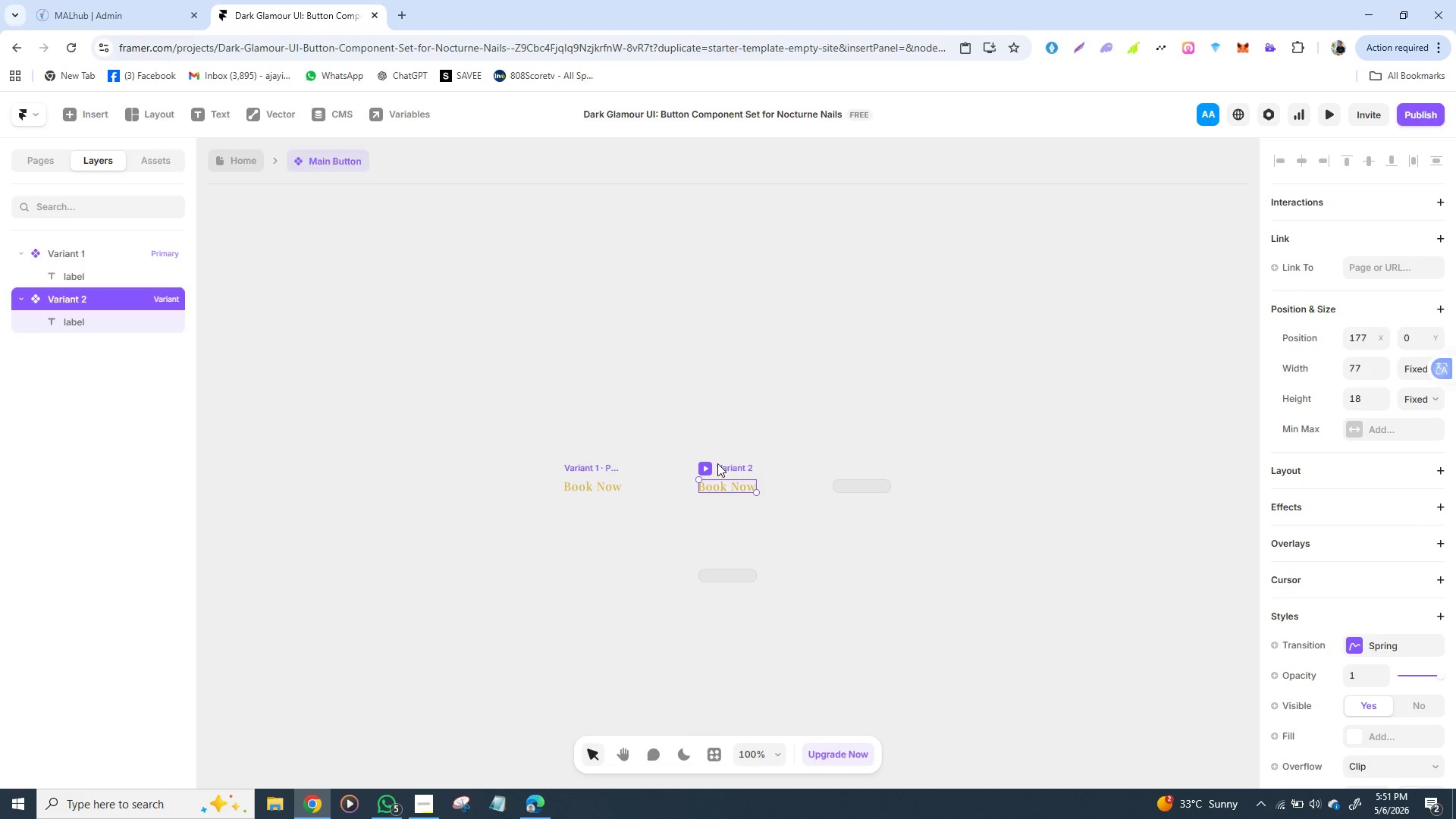 
left_click([717, 463])
 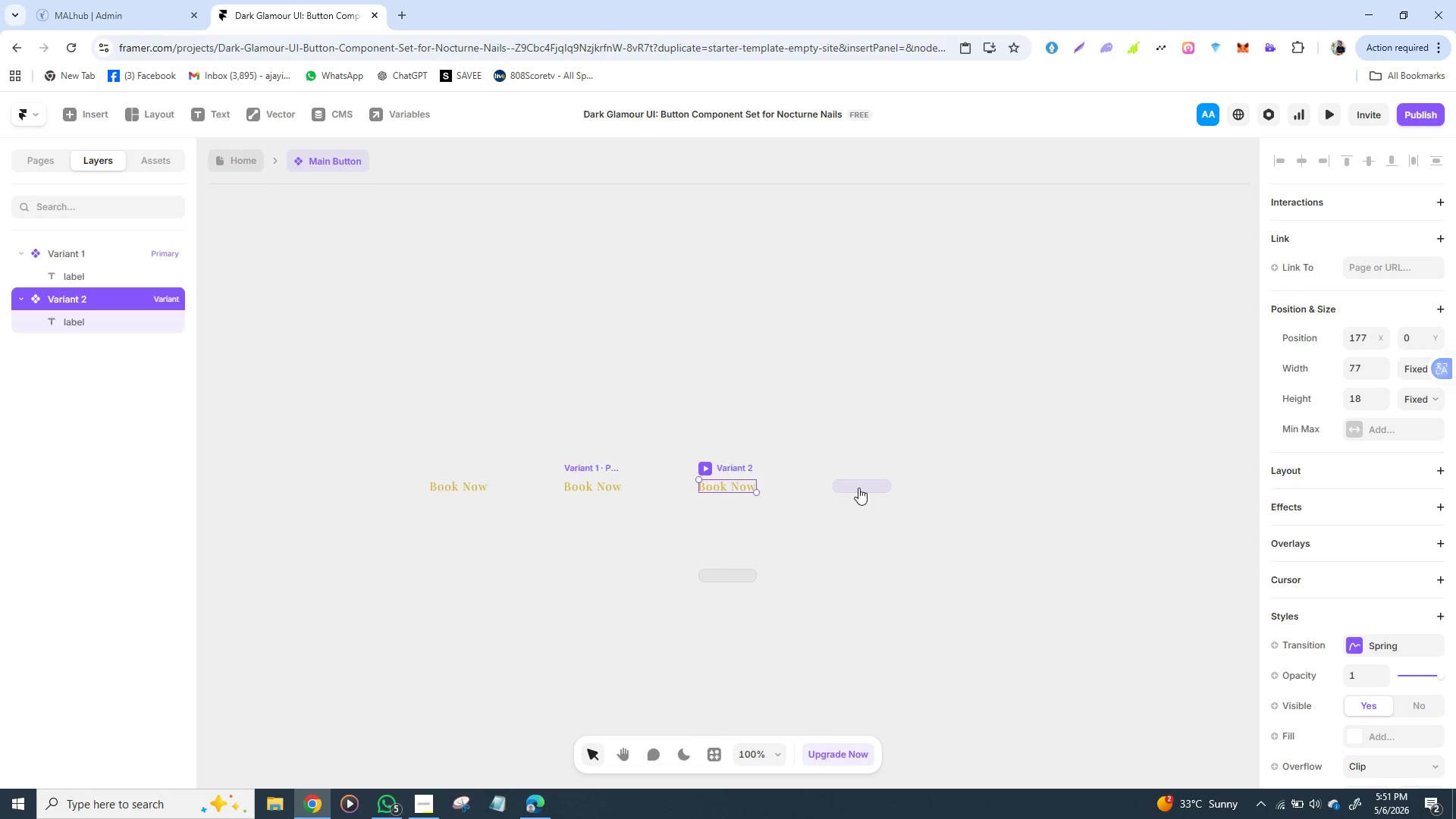 
left_click([858, 488])
 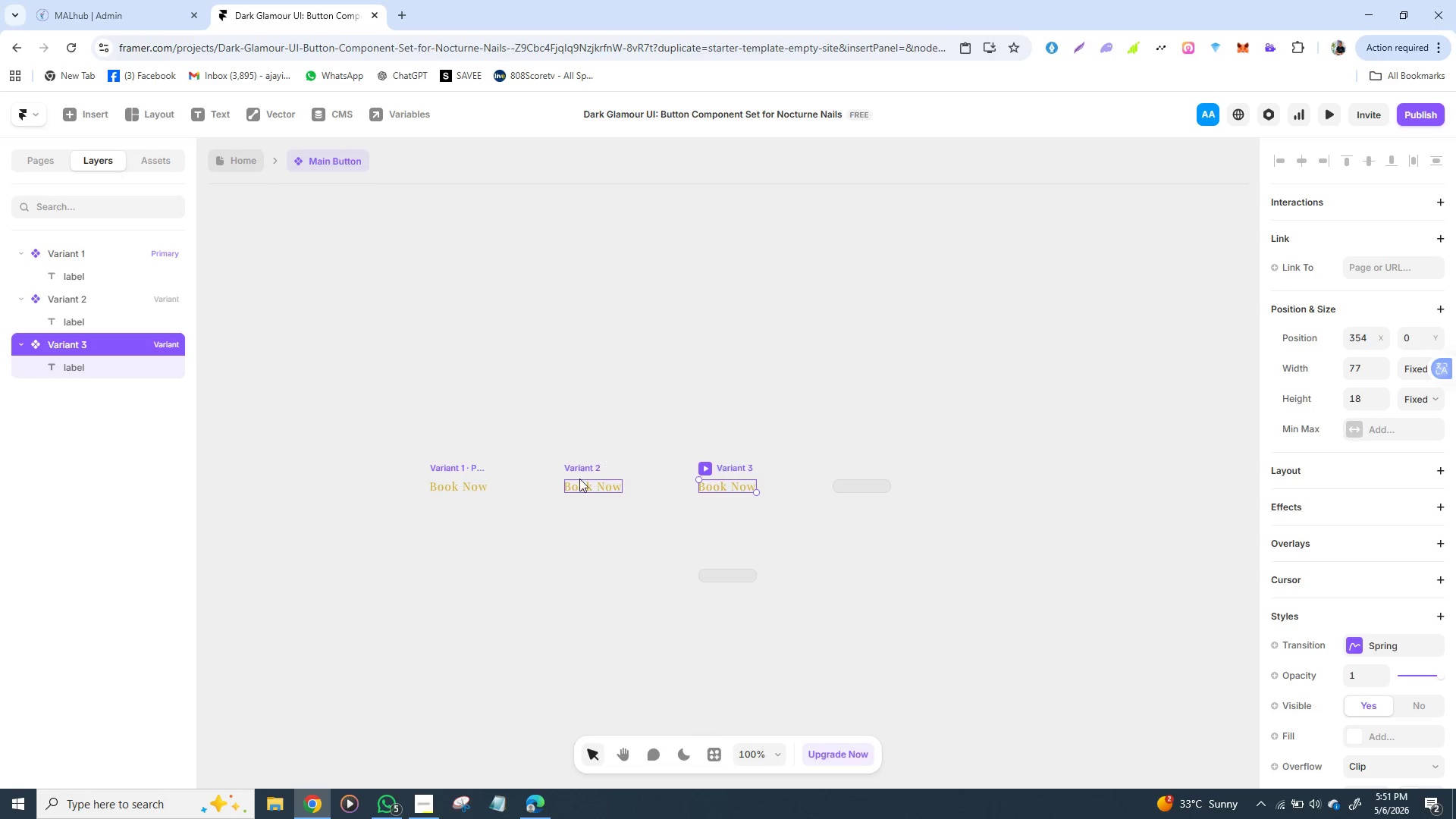 
wait(14.56)
 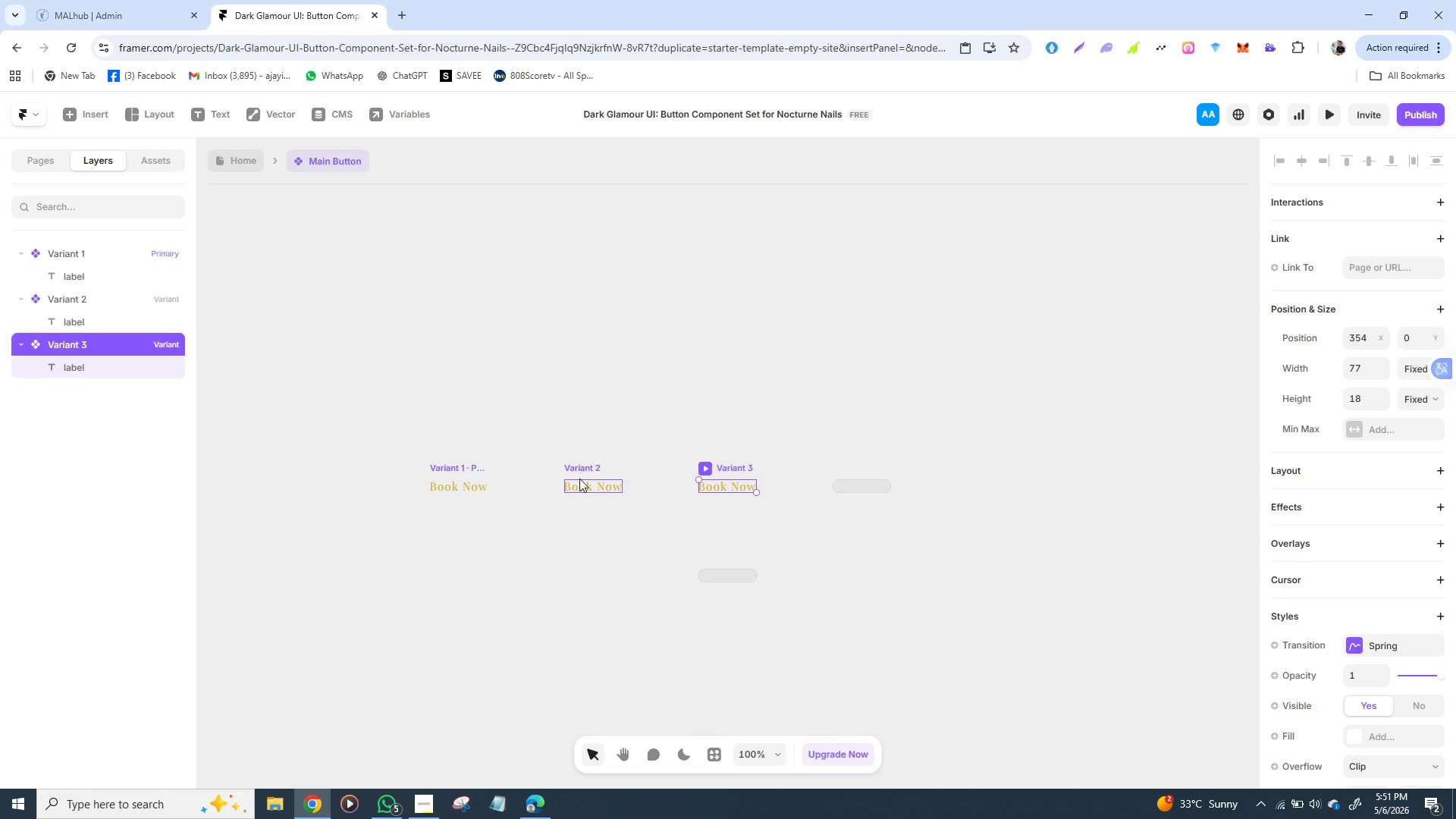 
left_click([459, 490])
 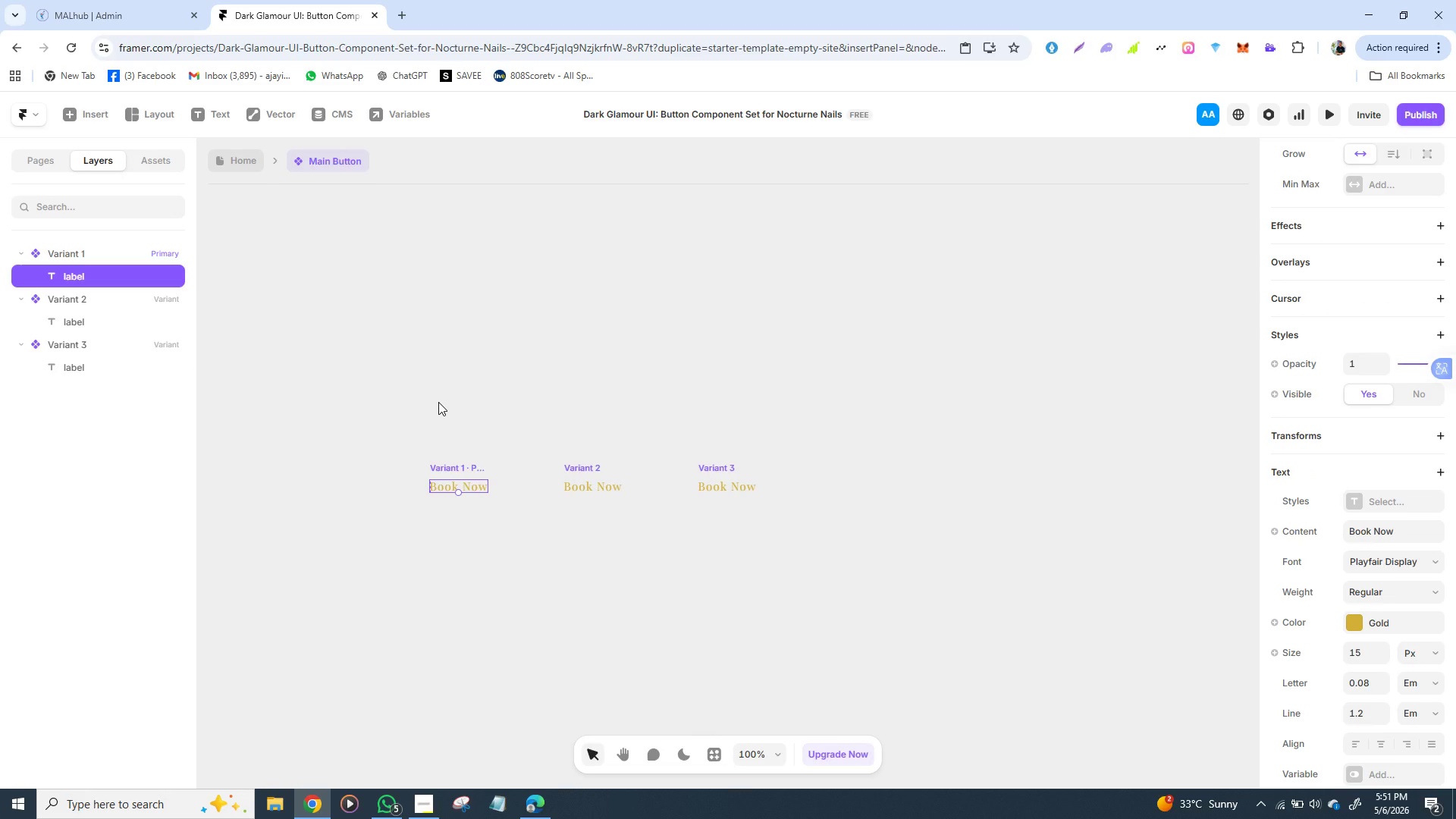 
wait(8.22)
 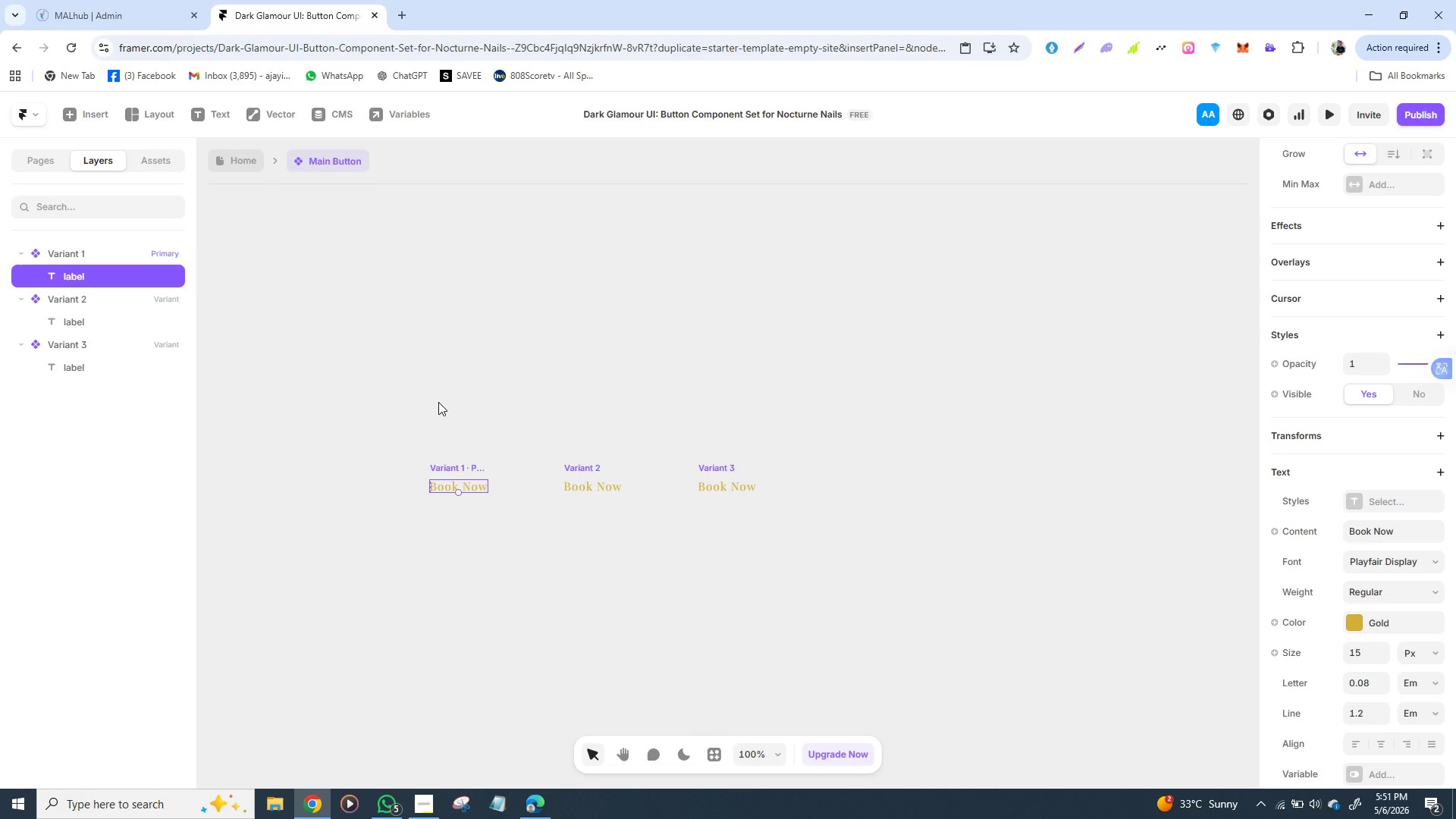 
left_click([235, 161])
 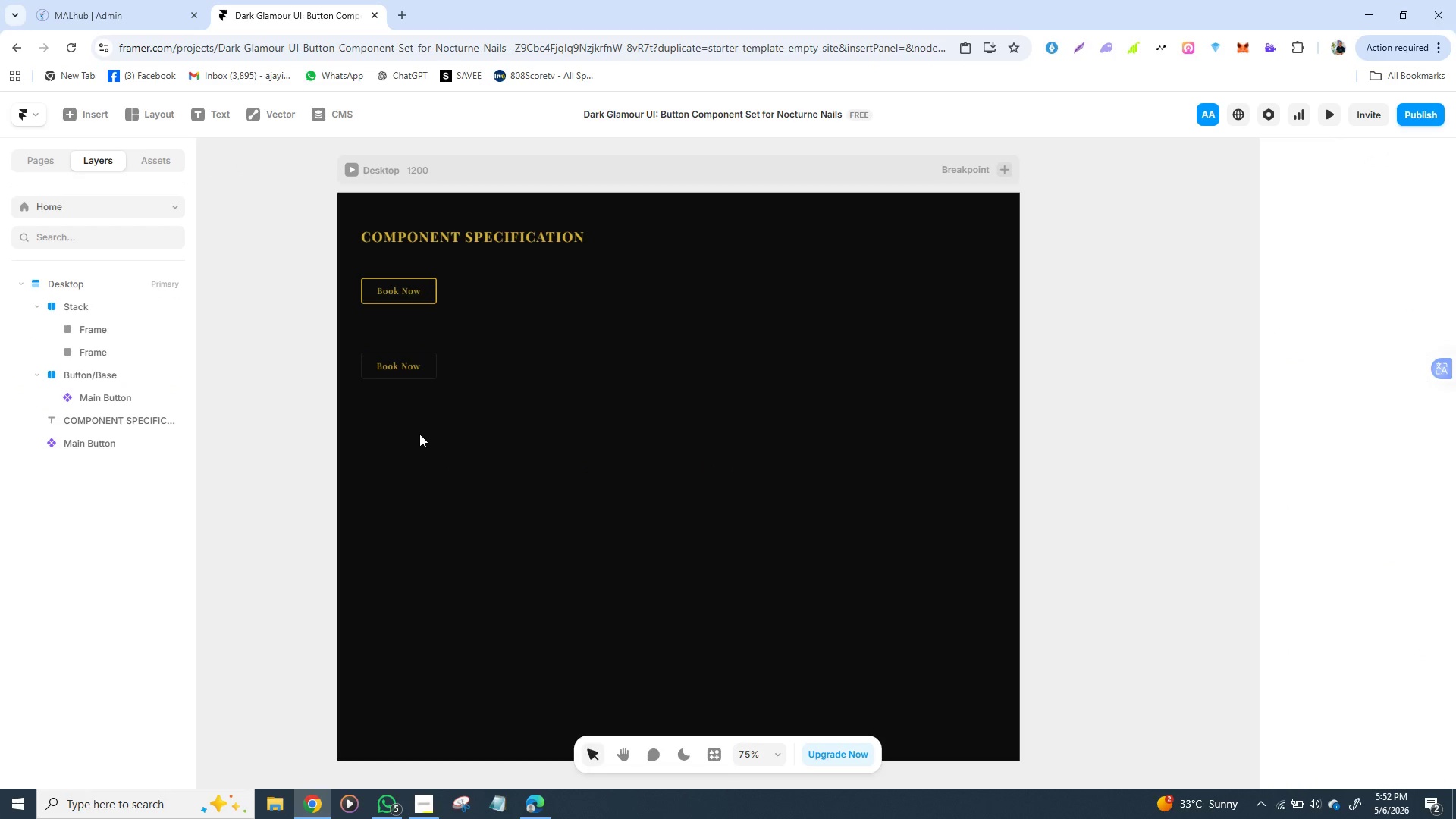 
left_click([419, 434])
 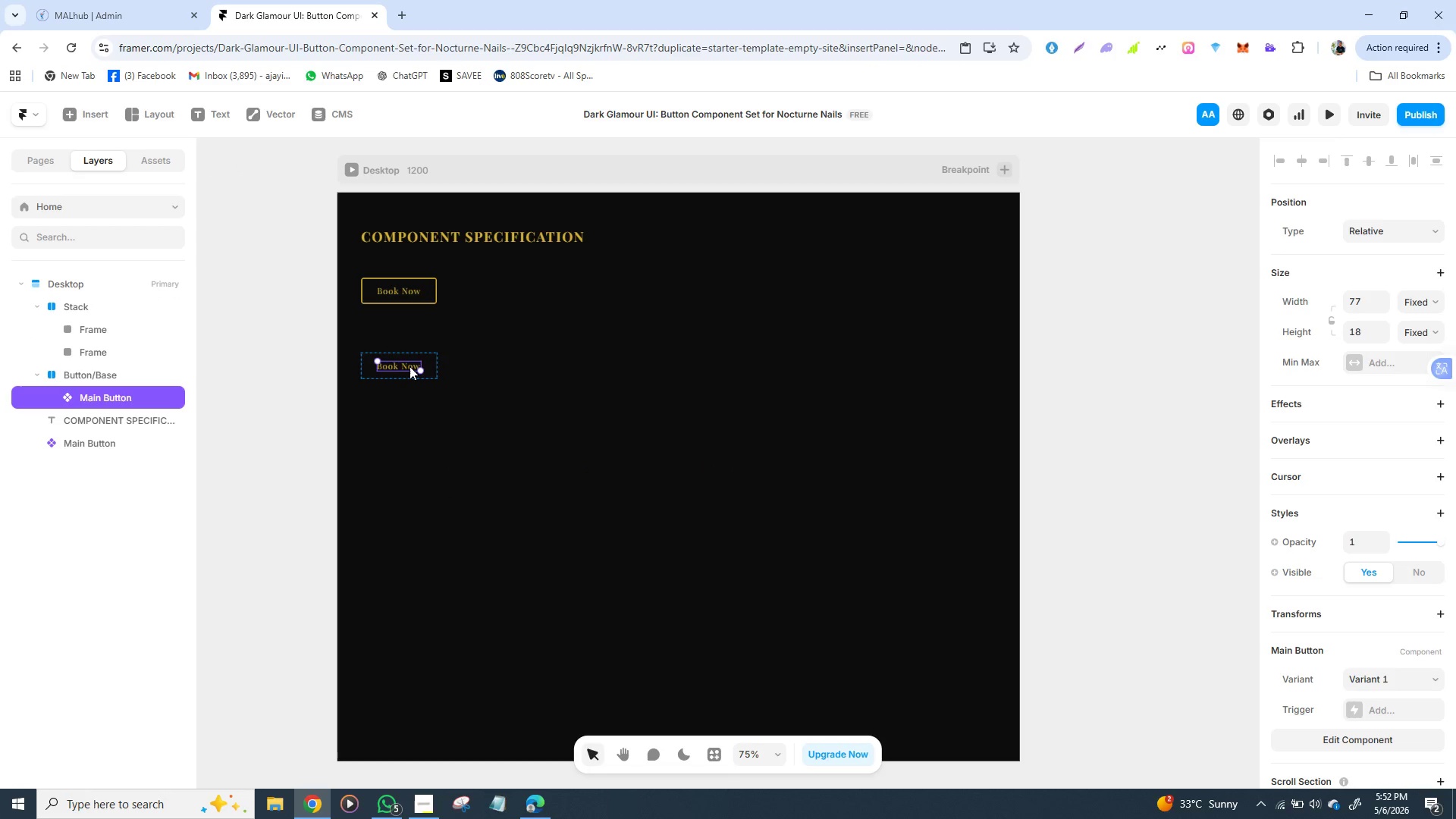 
left_click([410, 366])
 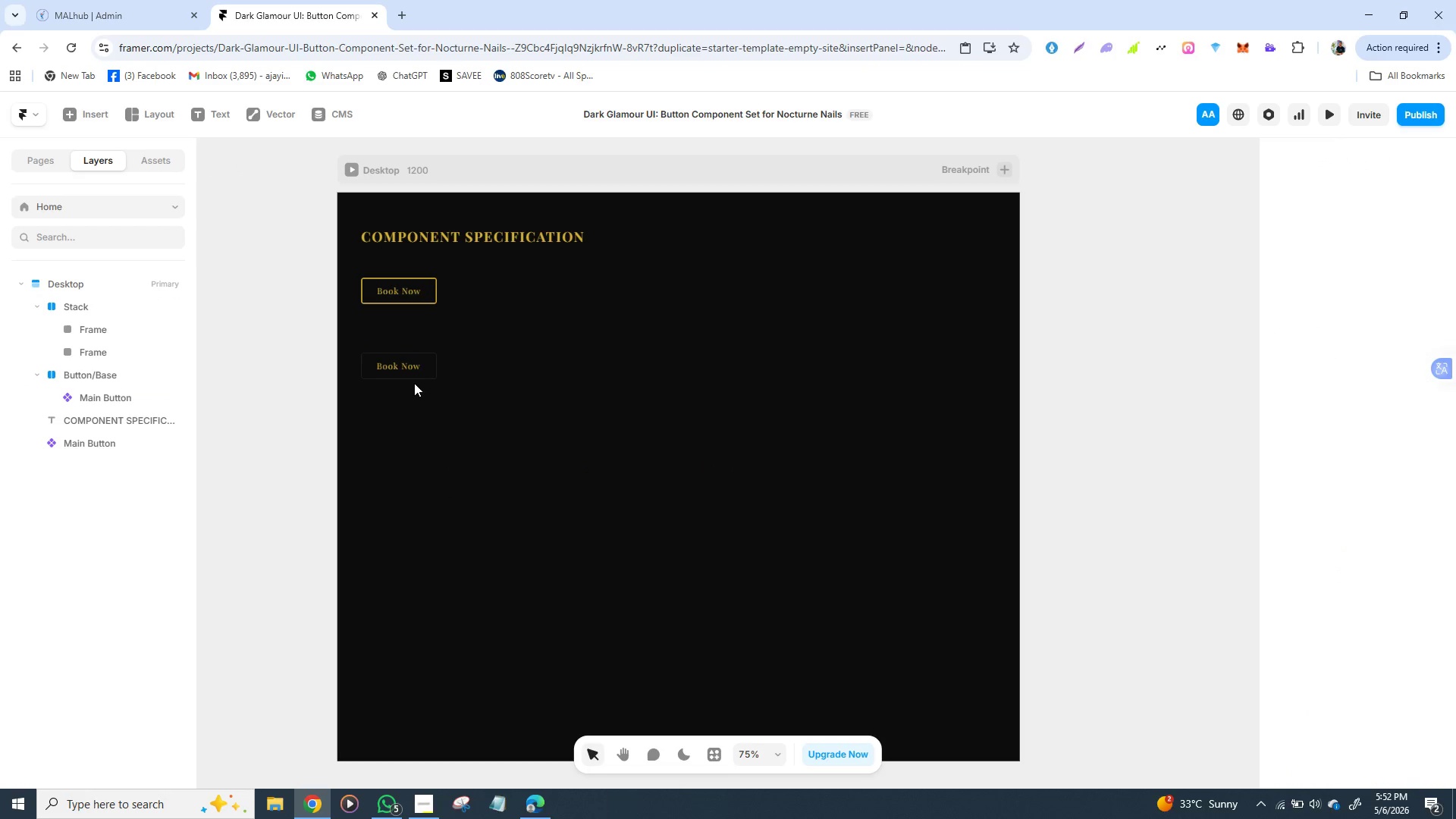 
left_click([414, 383])
 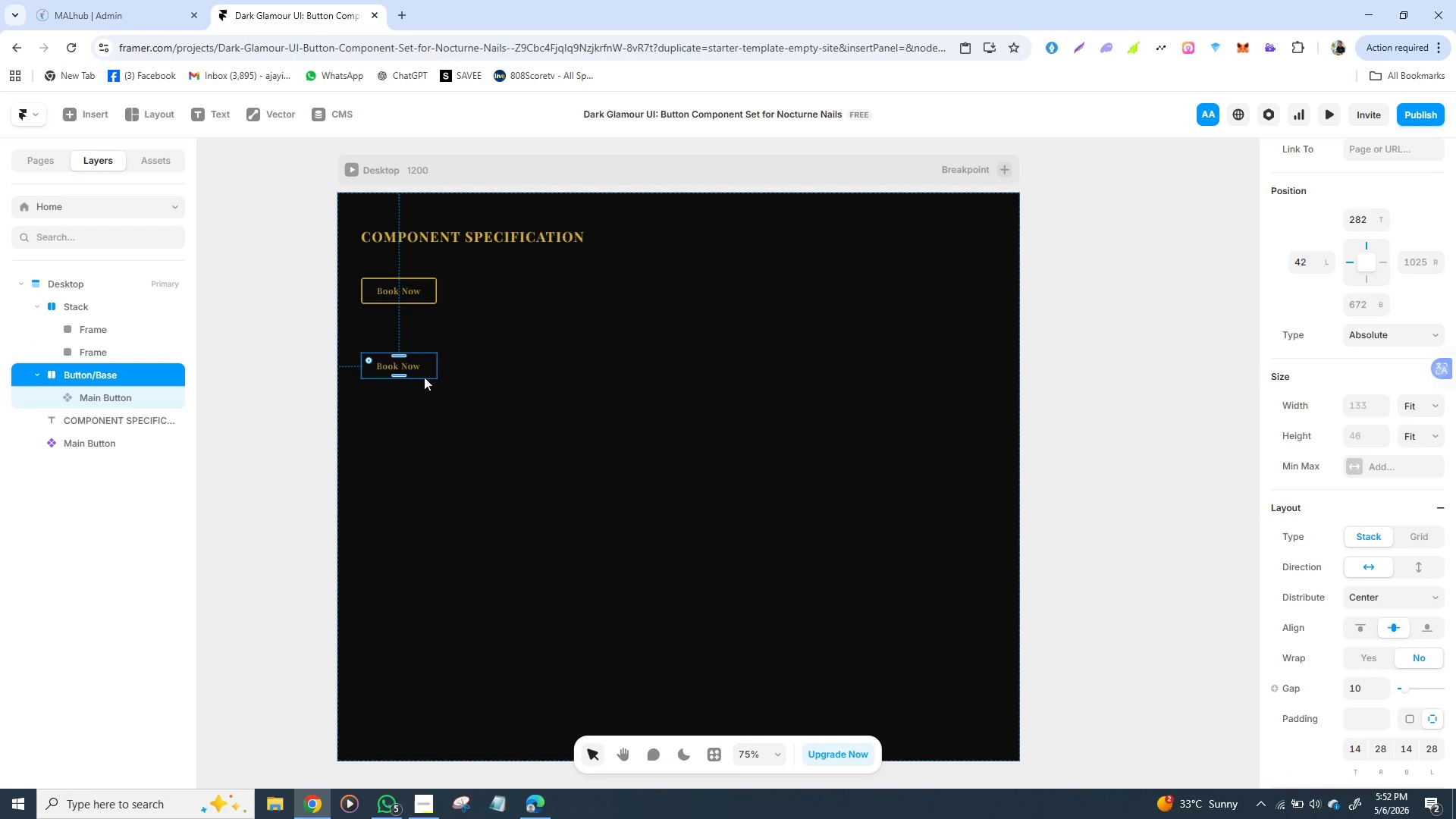 
left_click([424, 377])
 